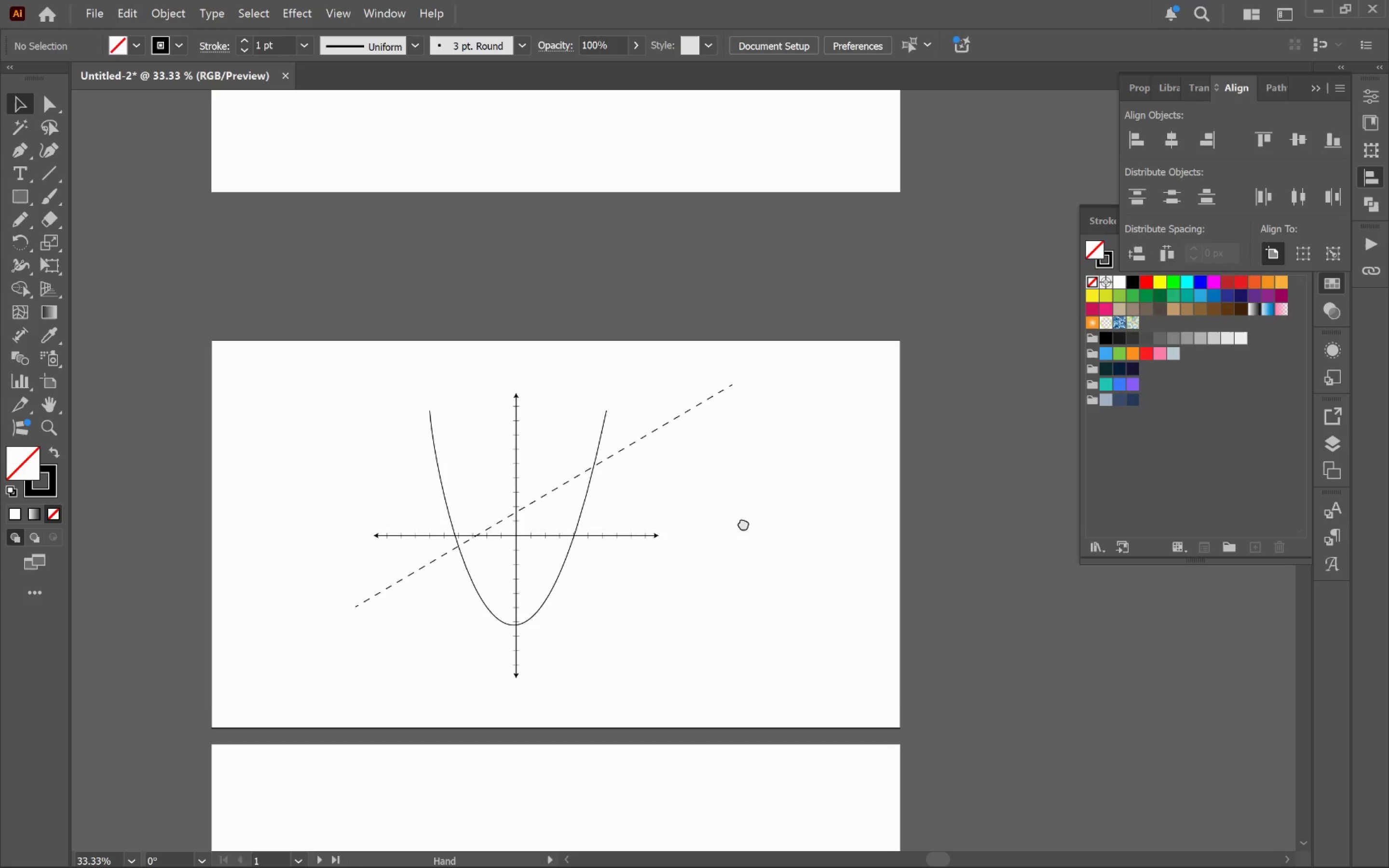 
hold_key(key=Space, duration=0.66)
 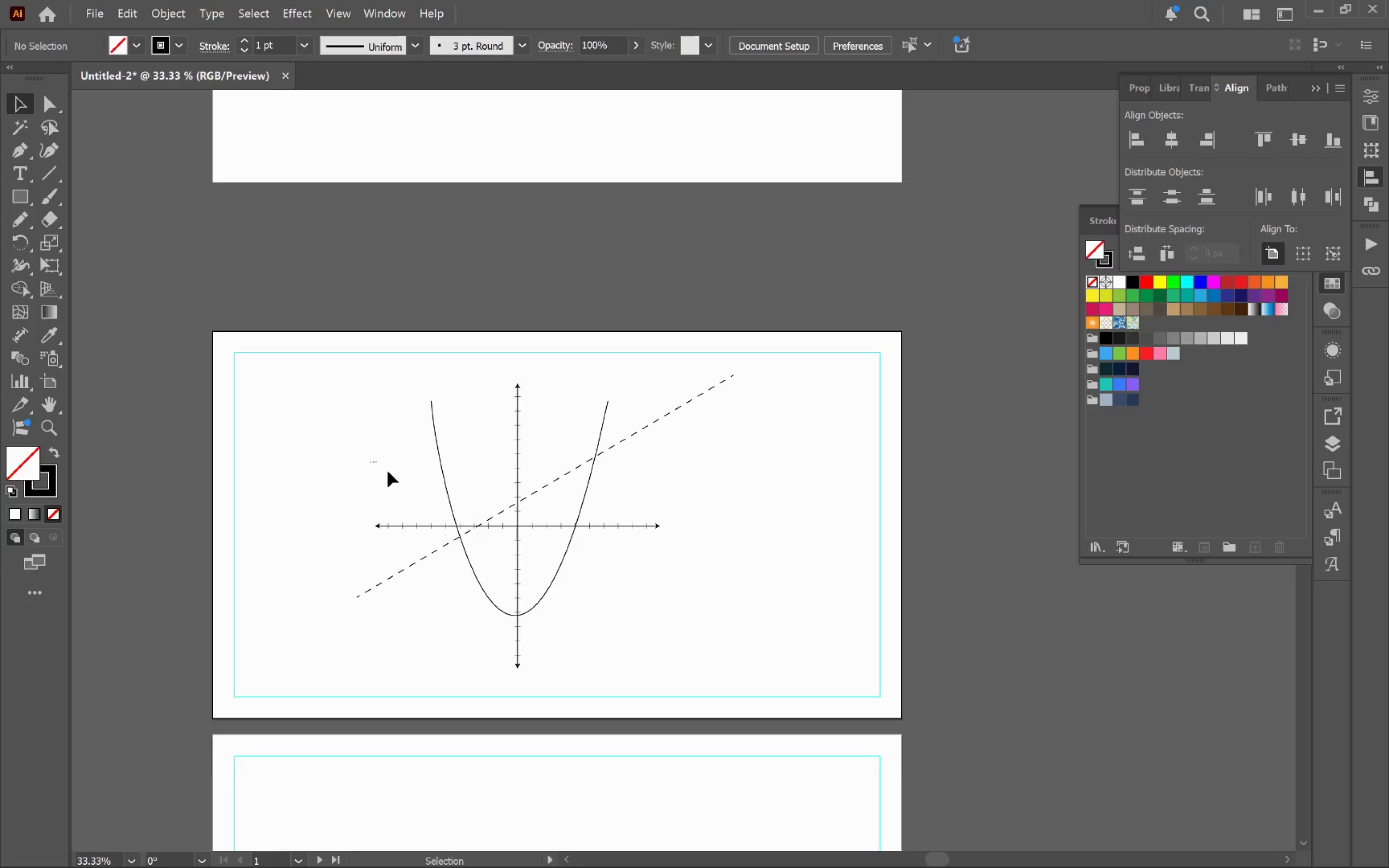 
left_click_drag(start_coordinate=[729, 593], to_coordinate=[744, 517])
 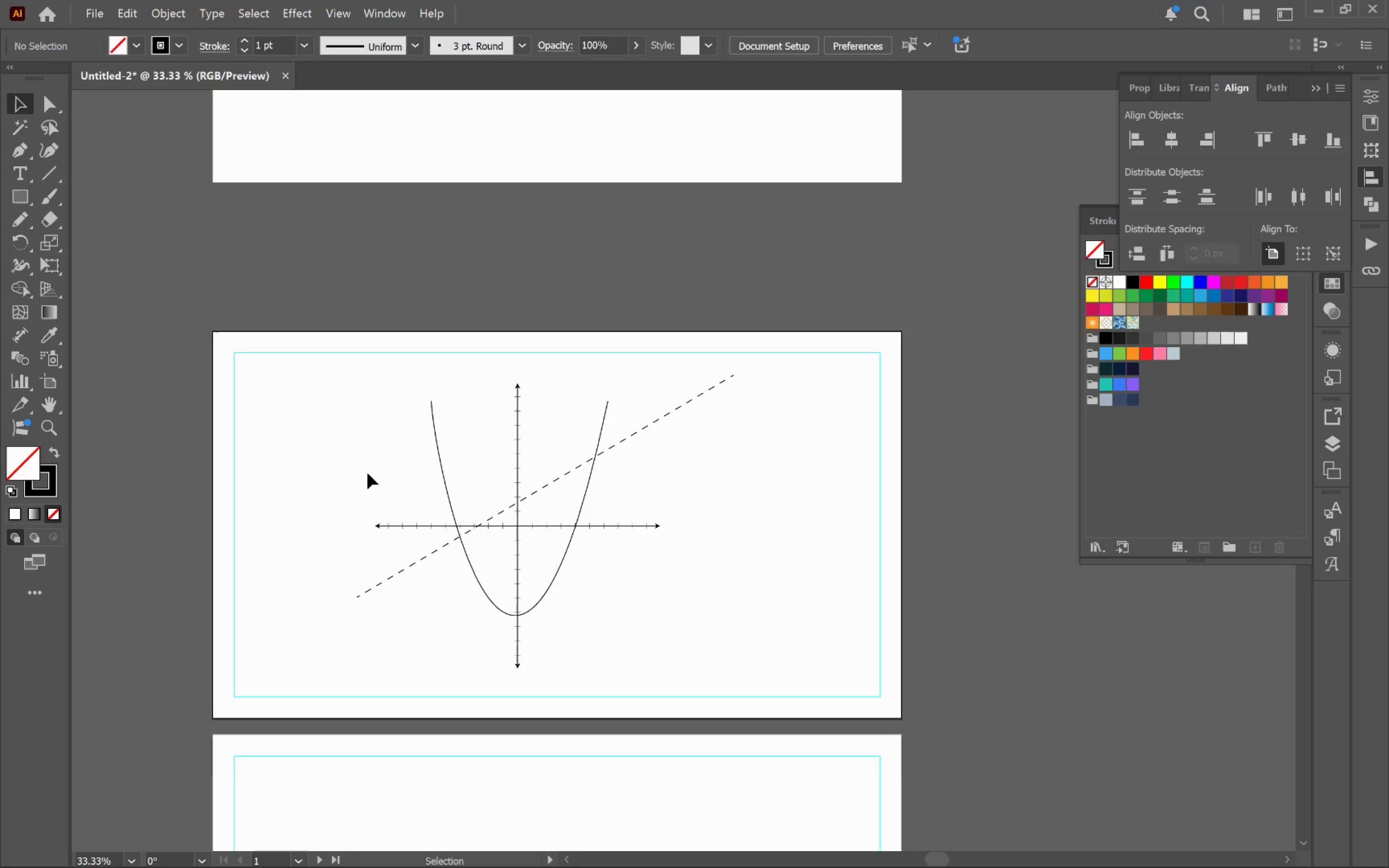 
scroll: coordinate [646, 549], scroll_direction: down, amount: 2.0
 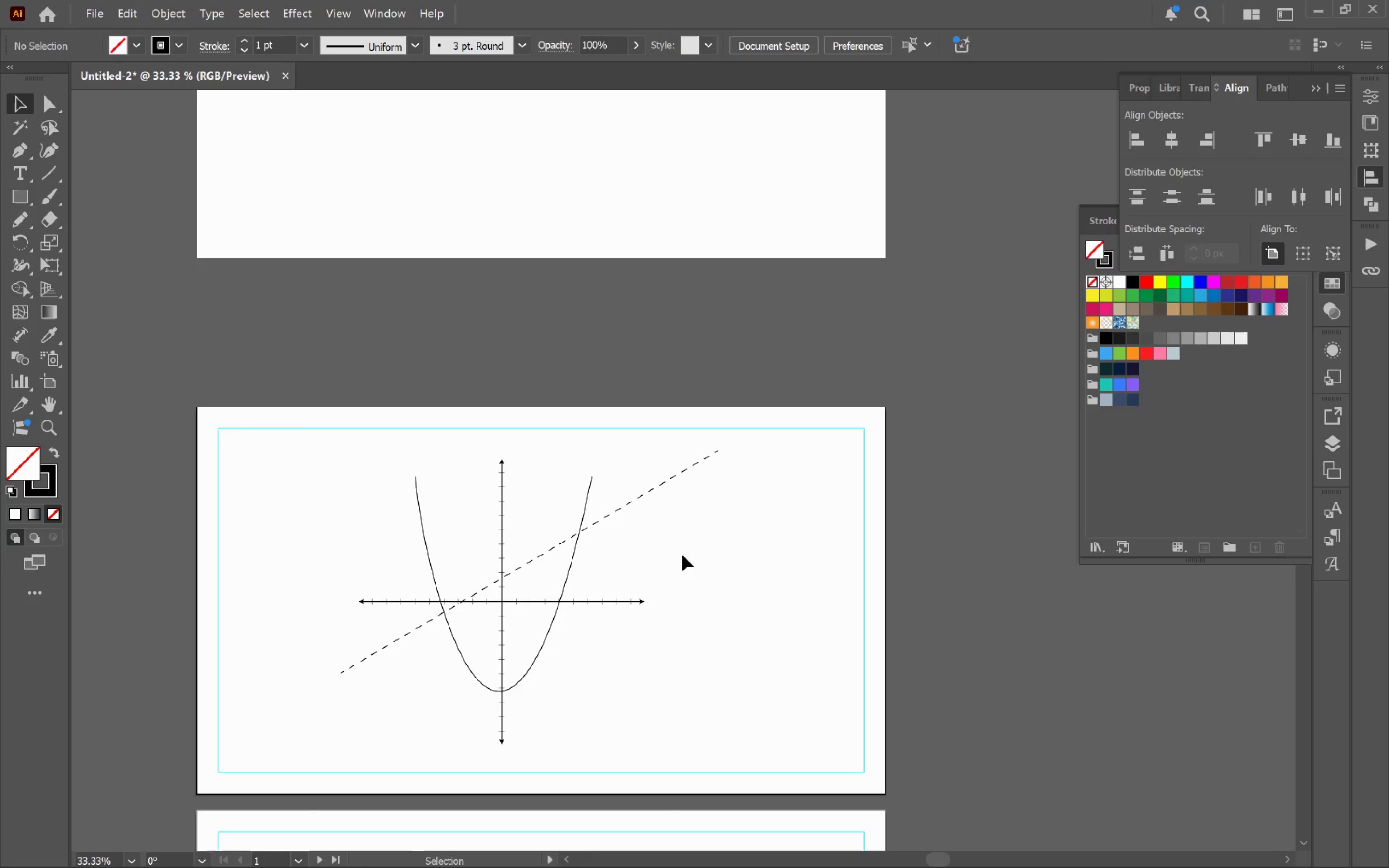 
left_click_drag(start_coordinate=[371, 461], to_coordinate=[726, 632])
 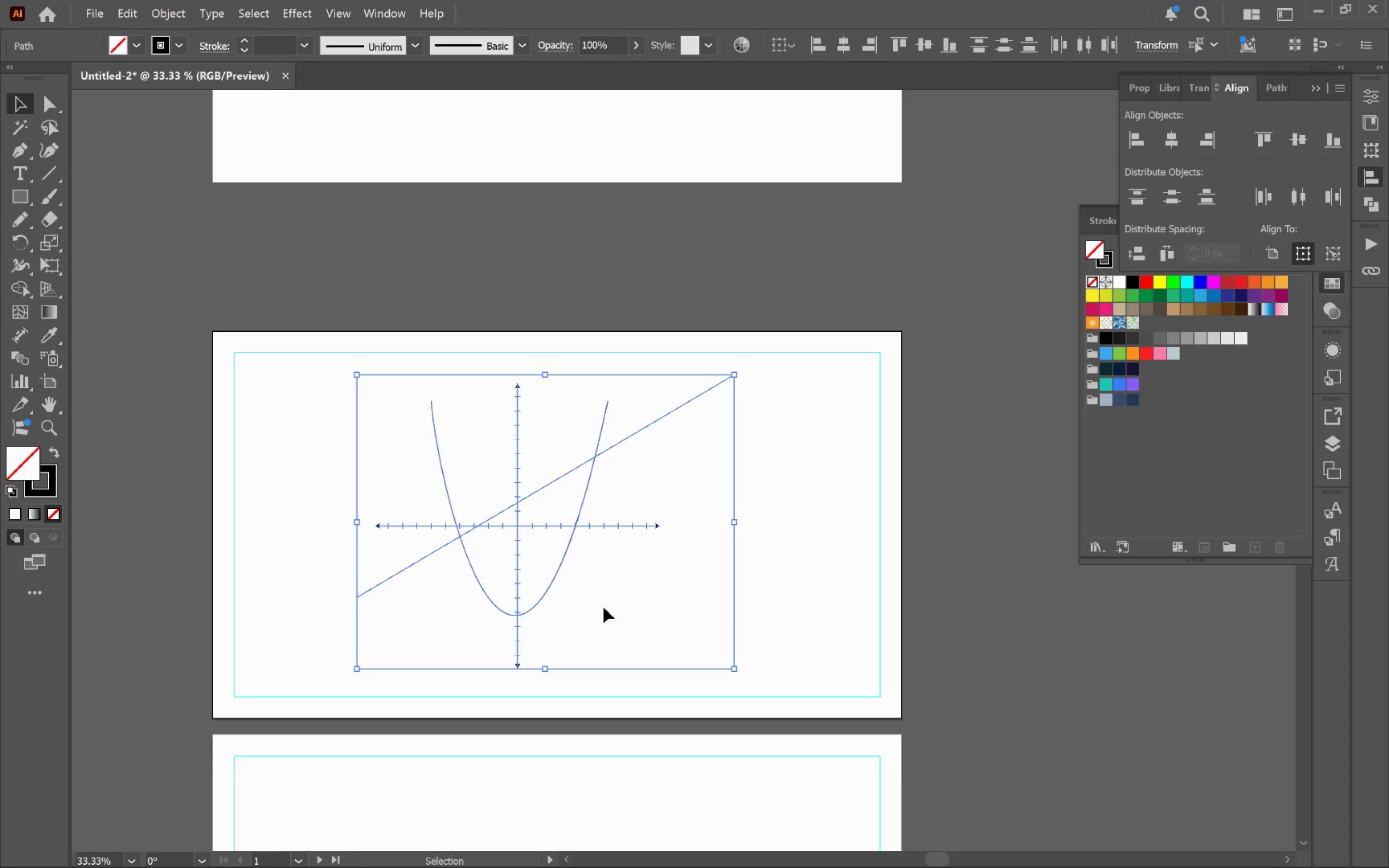 
hold_key(key=AltLeft, duration=0.44)
scroll: coordinate [570, 591], scroll_direction: down, amount: 2.0
 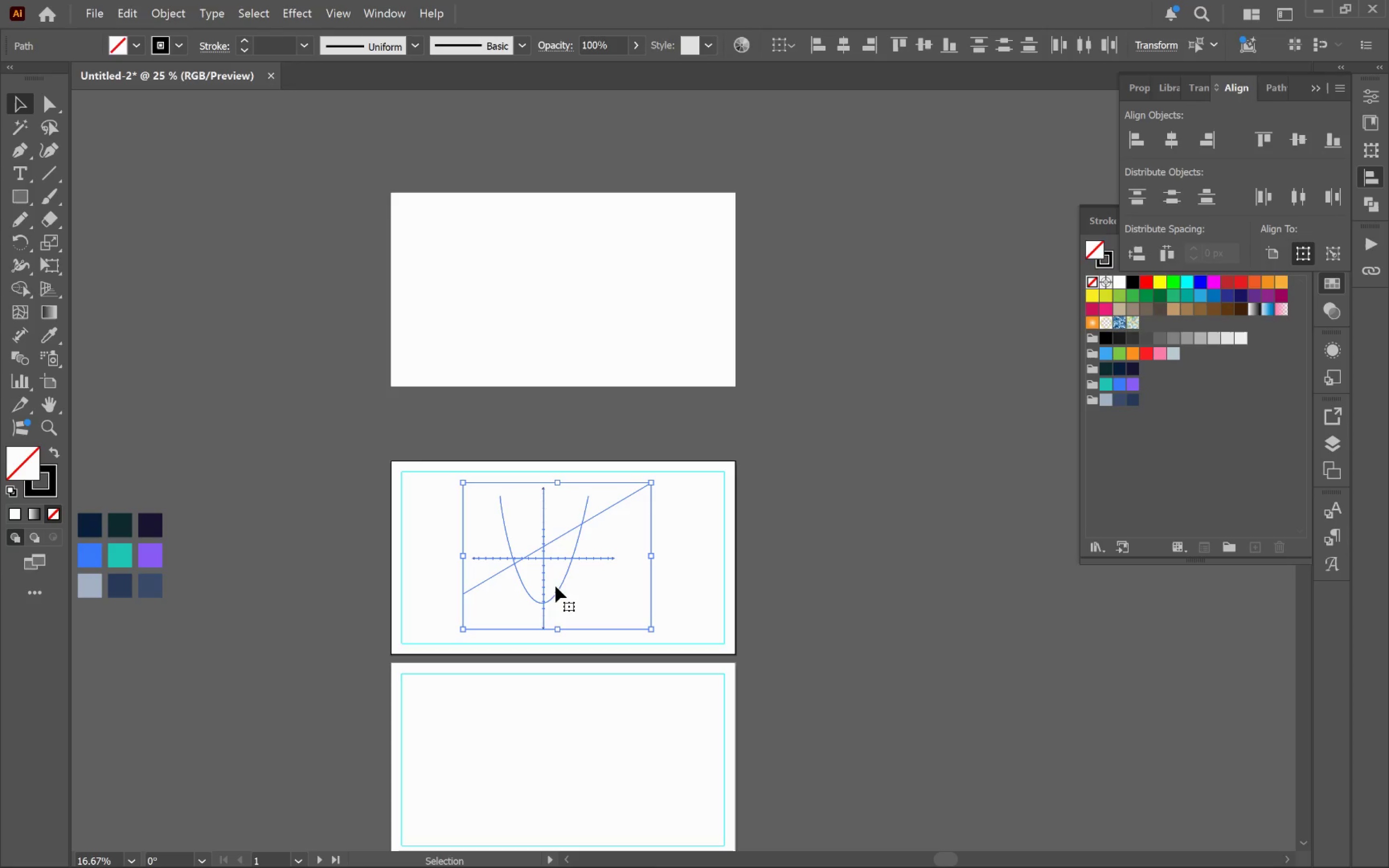 
left_click_drag(start_coordinate=[555, 586], to_coordinate=[878, 597])
 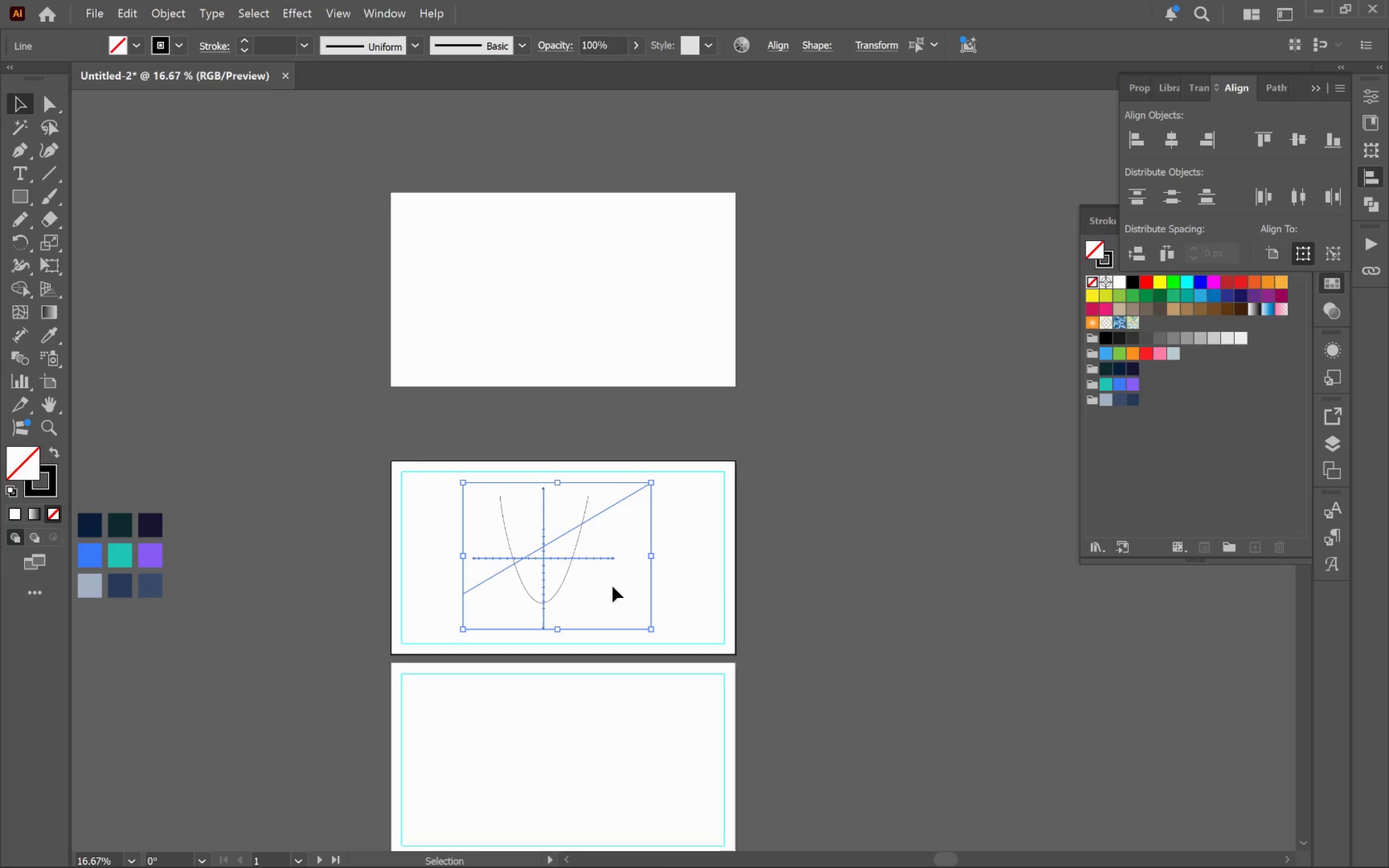 
hold_key(key=ShiftLeft, duration=0.66)
 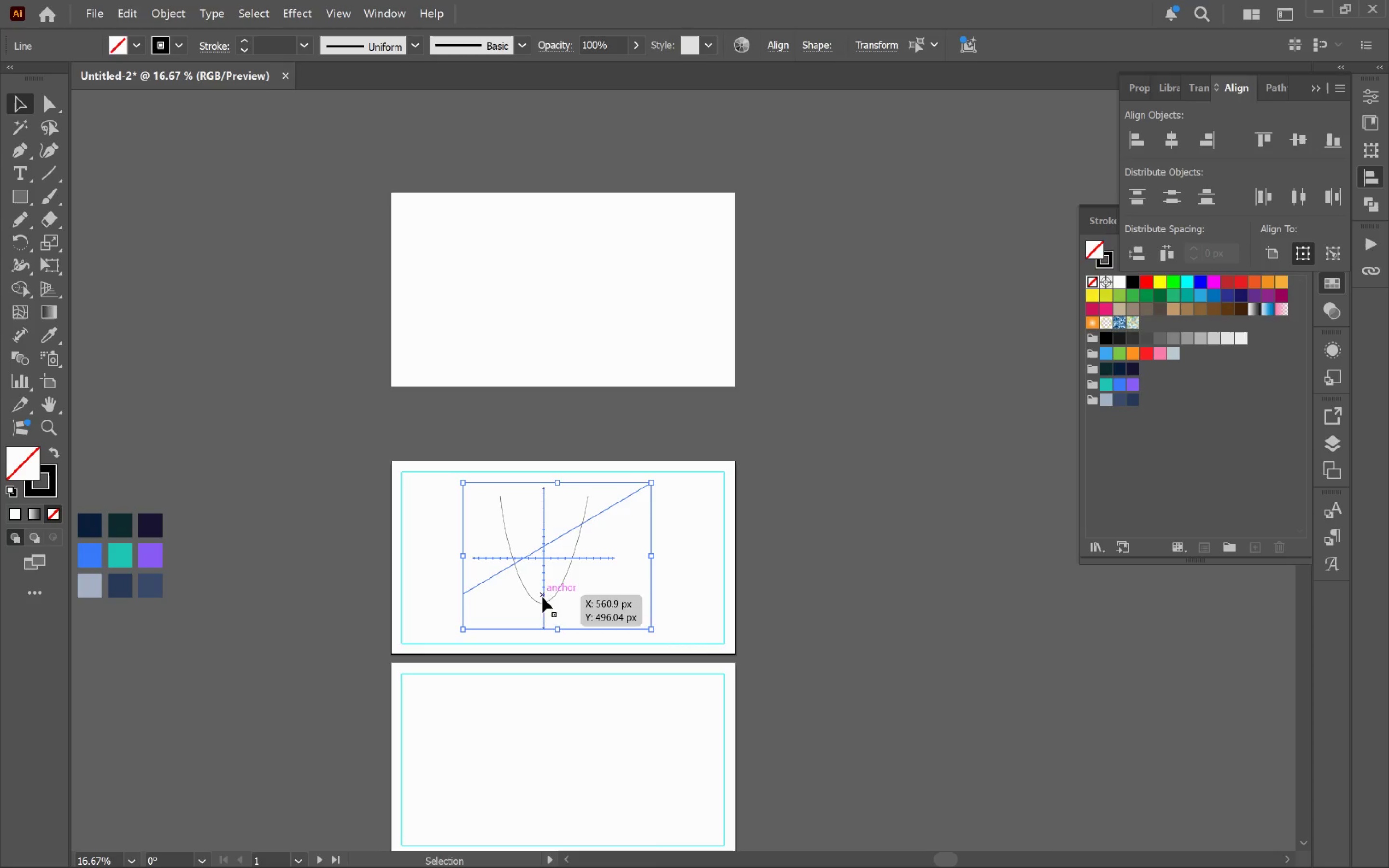 
left_click([641, 588])
 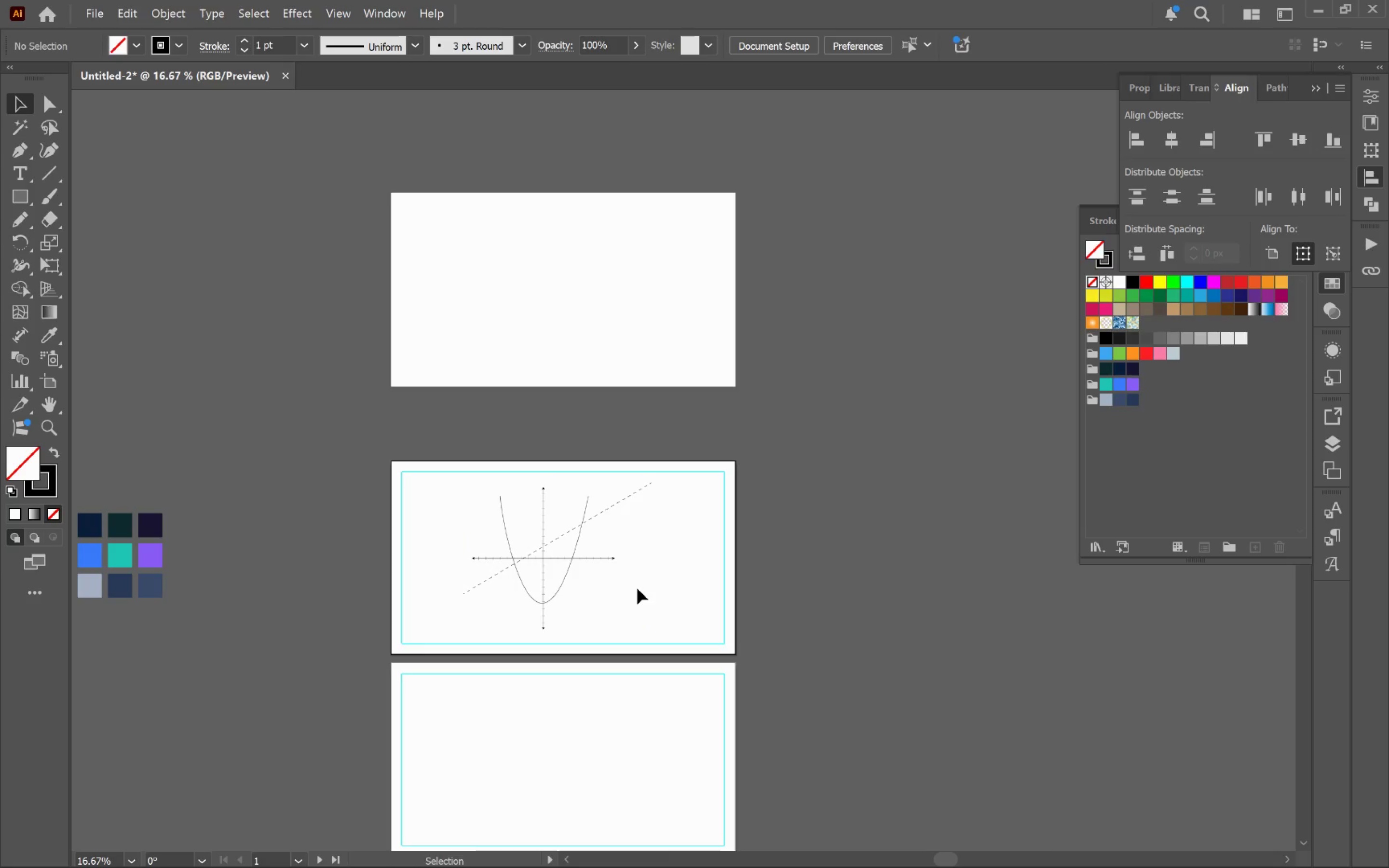 
key(Alt+Control+2)
 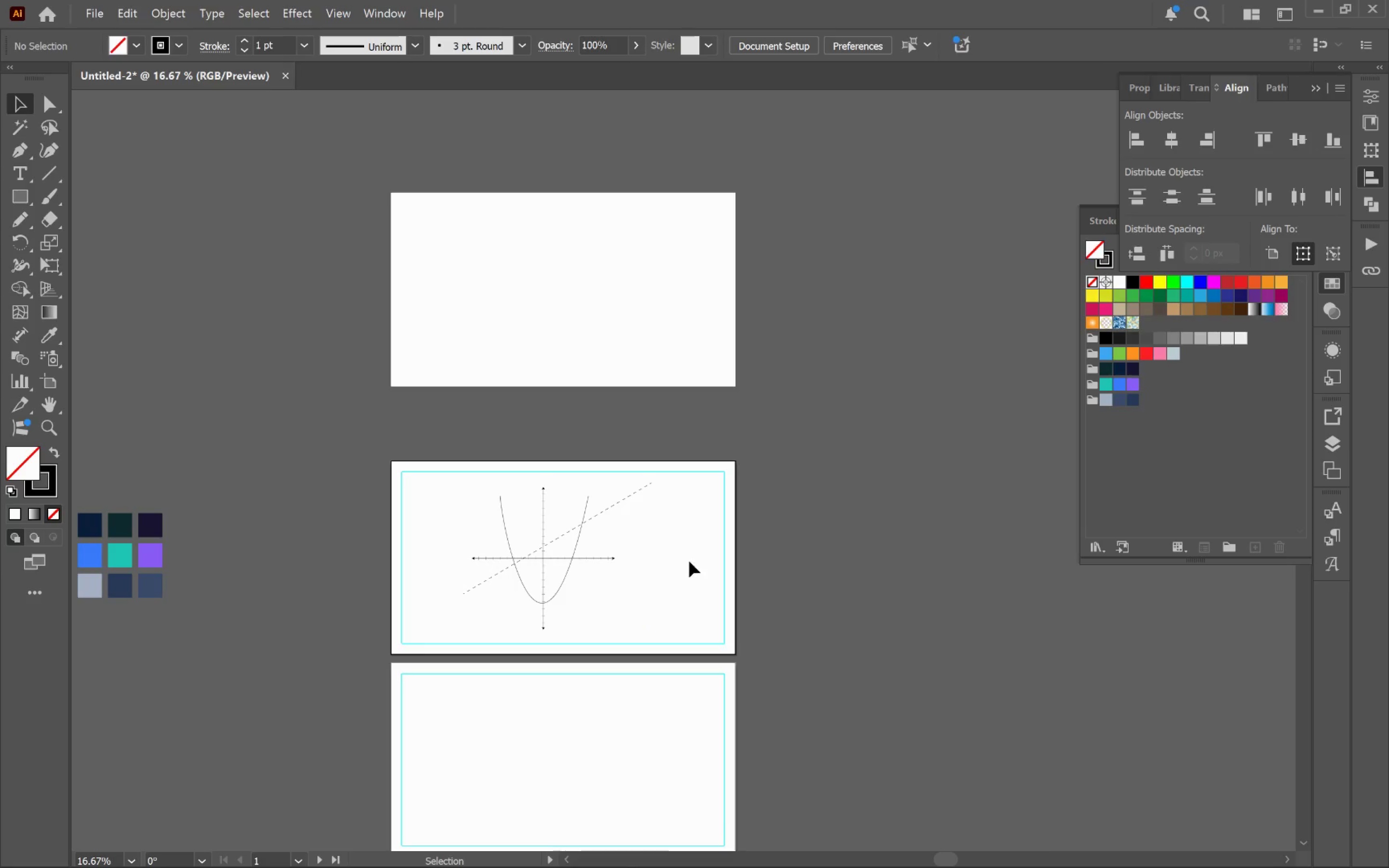 
left_click([691, 560])
 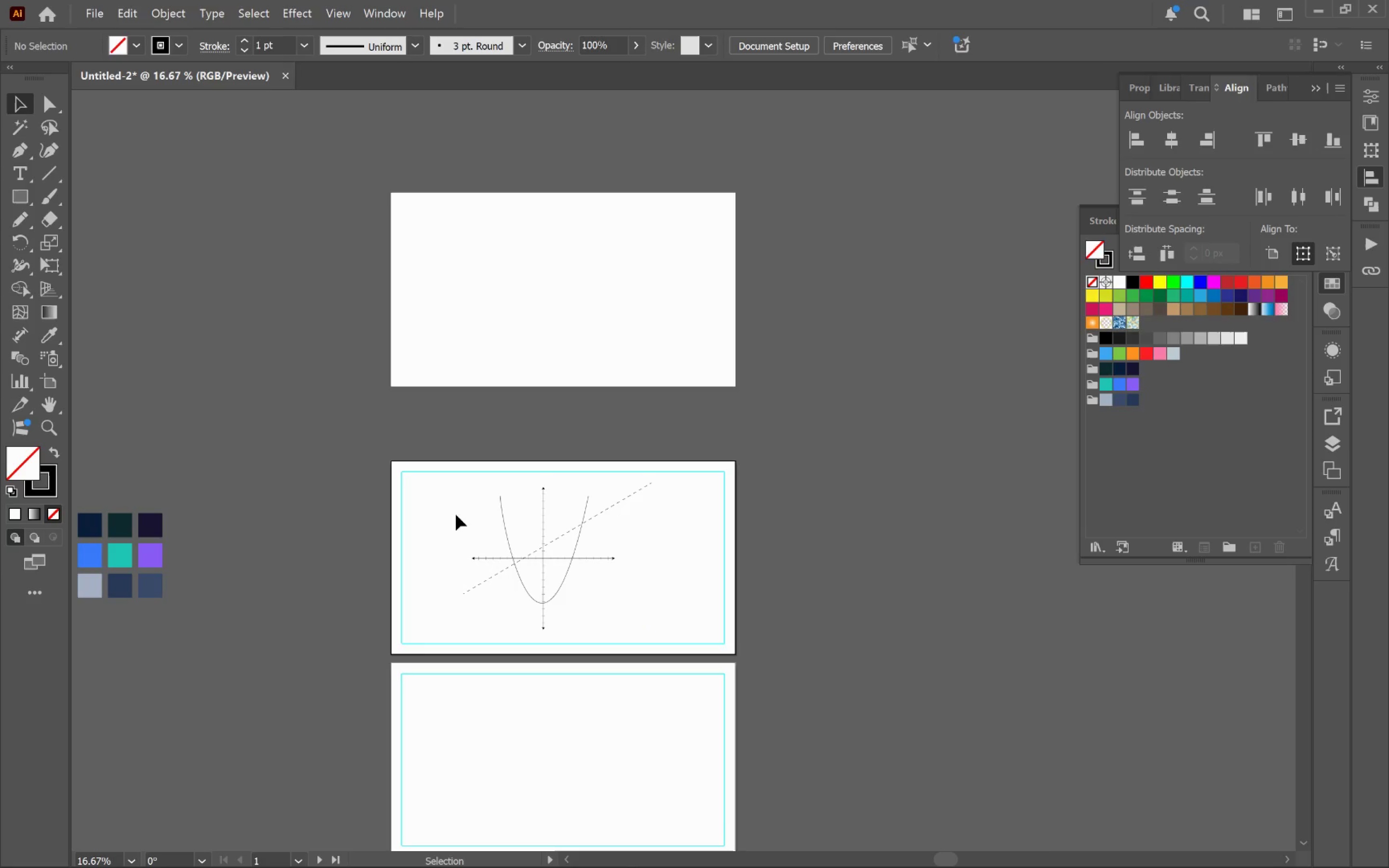 
left_click_drag(start_coordinate=[455, 510], to_coordinate=[640, 635])
 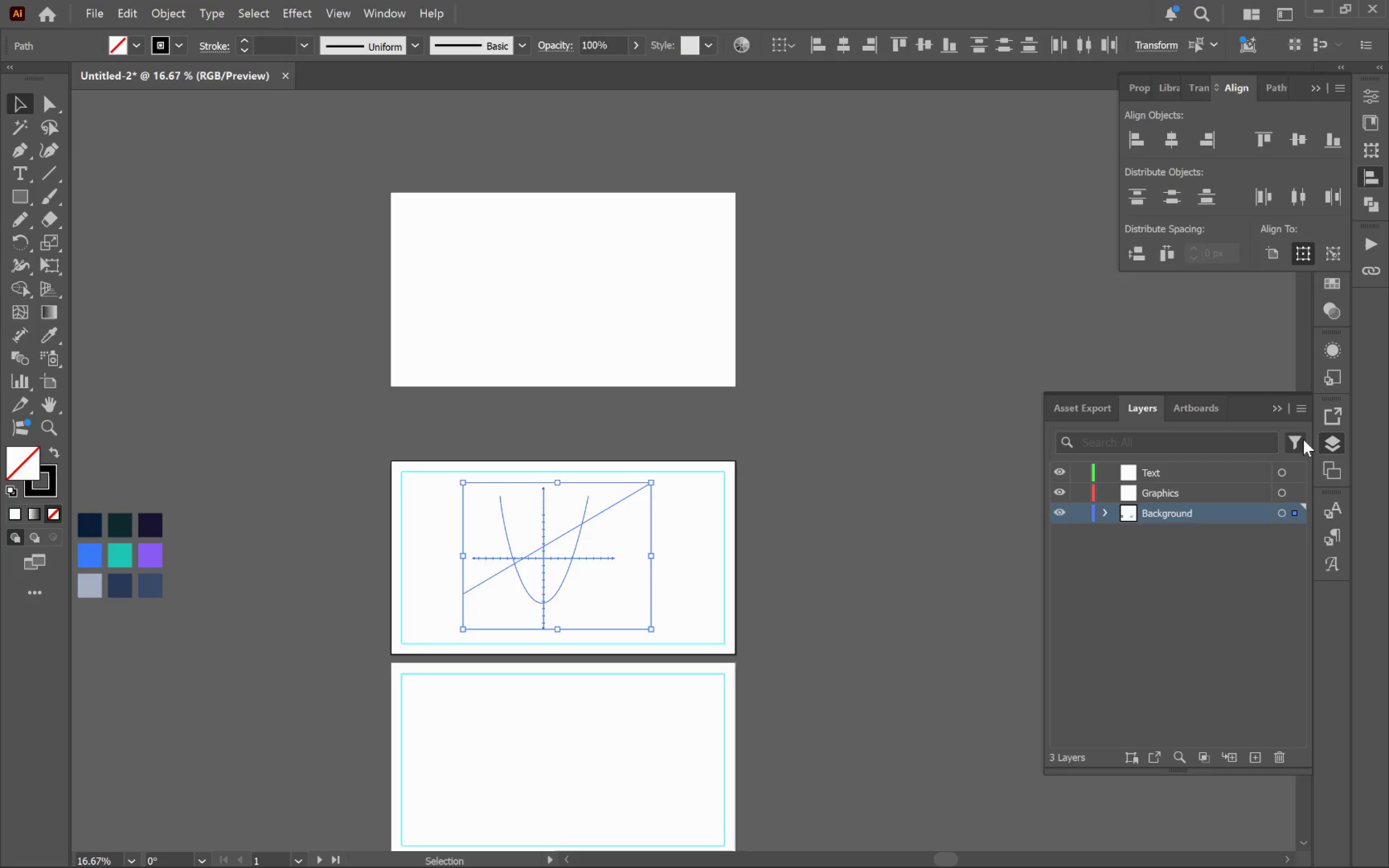 
left_click_drag(start_coordinate=[1296, 513], to_coordinate=[1296, 493])
 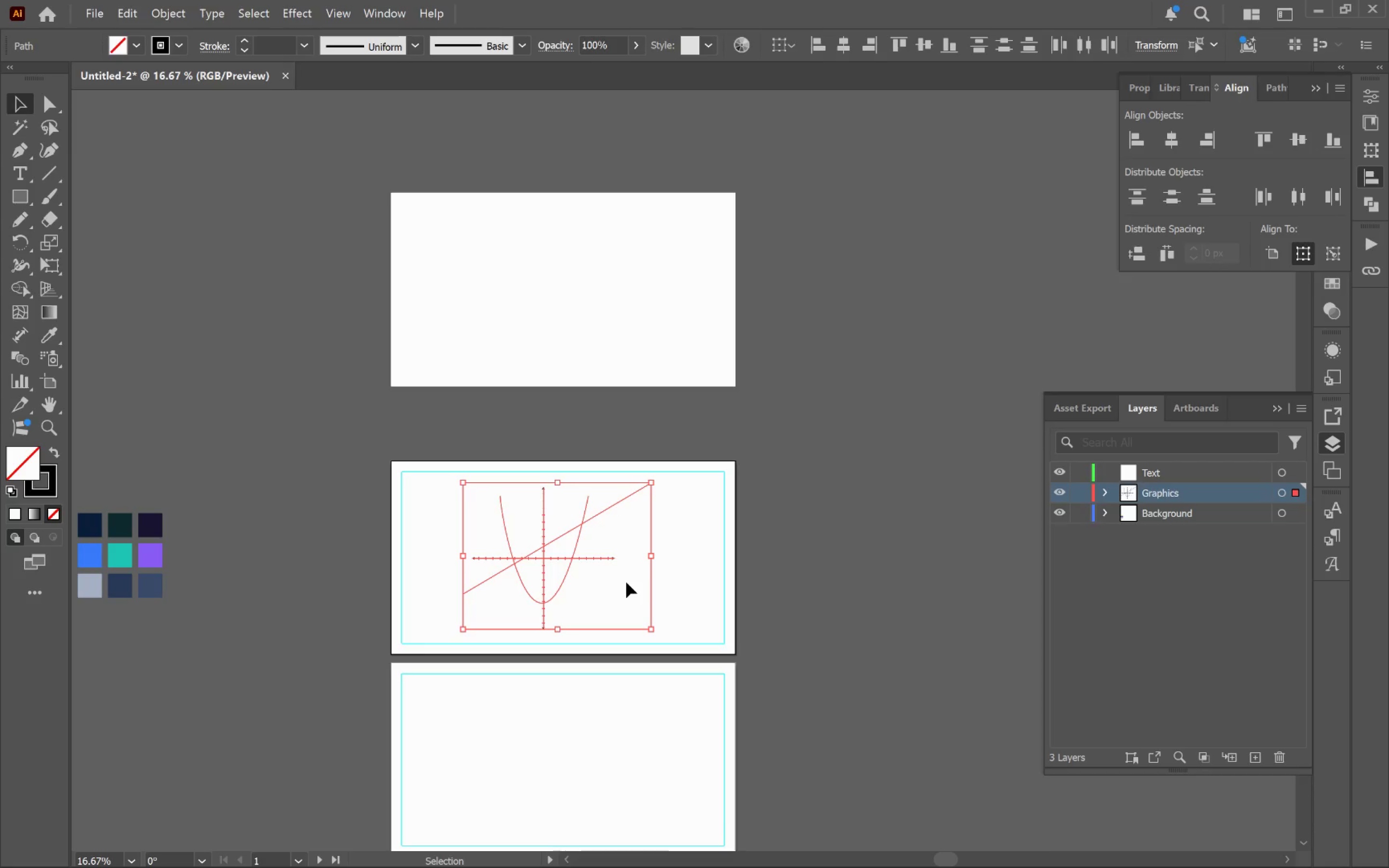 
key(Alt+Tab)
 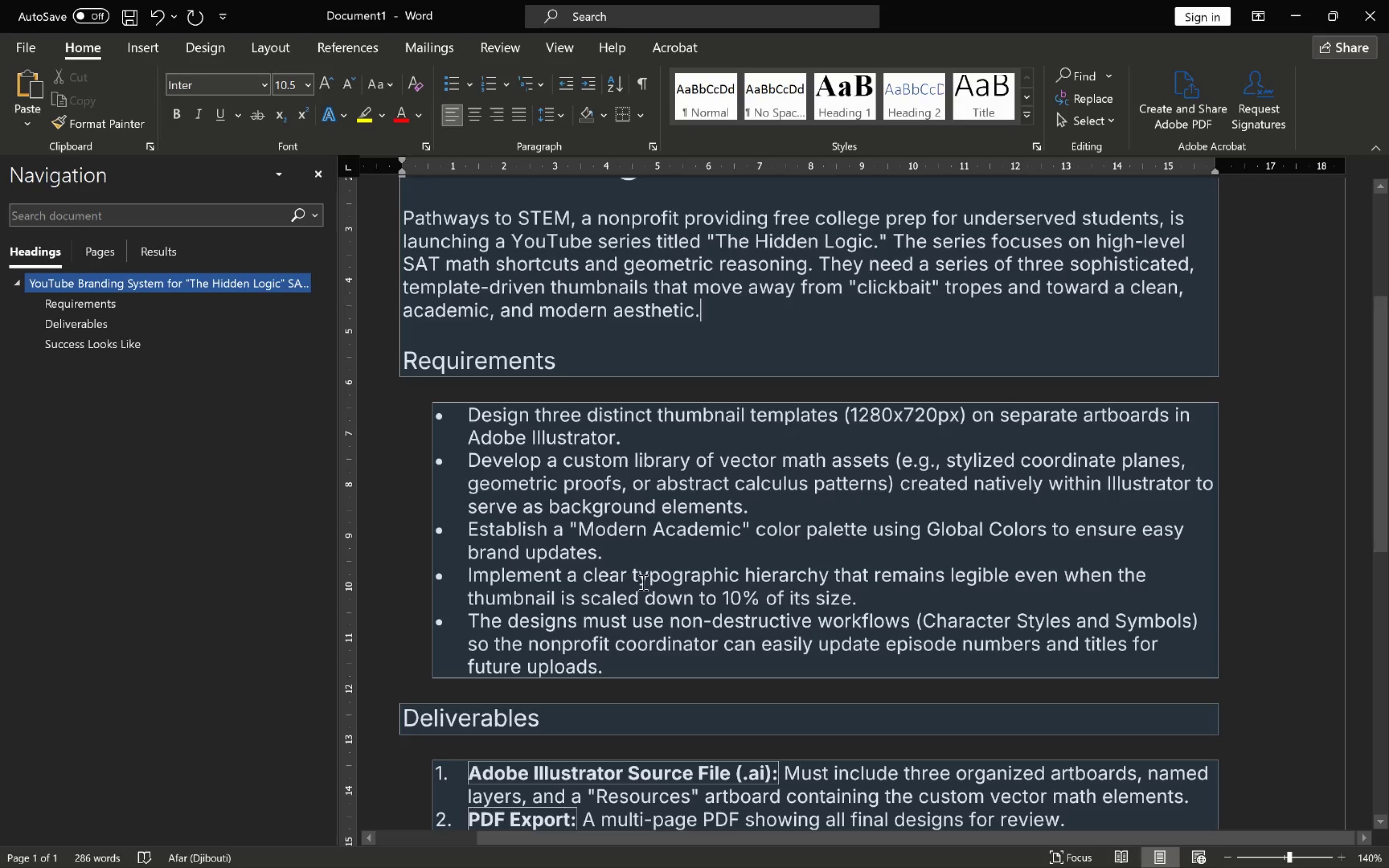 
left_click([725, 538])
 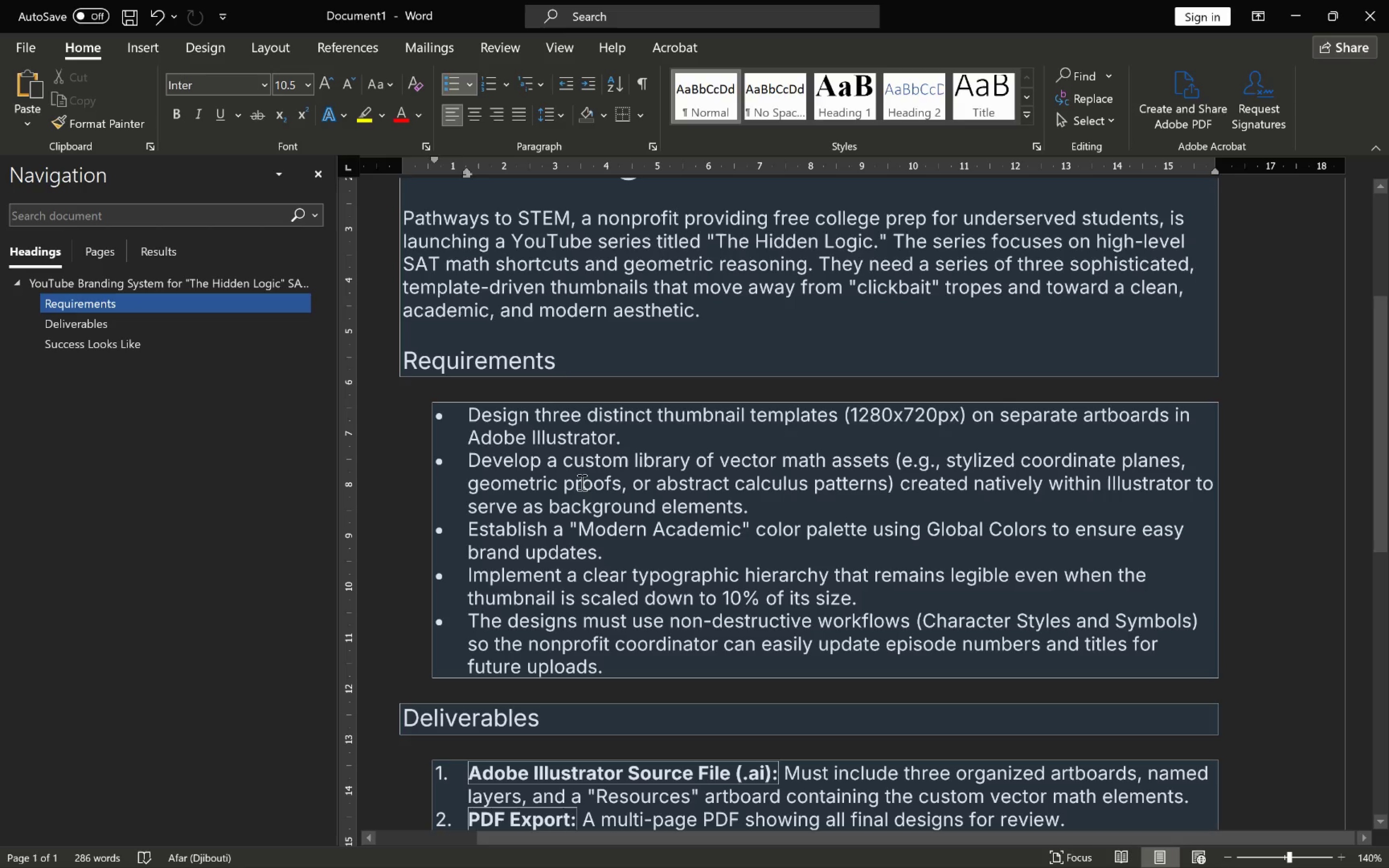 
wait(9.18)
 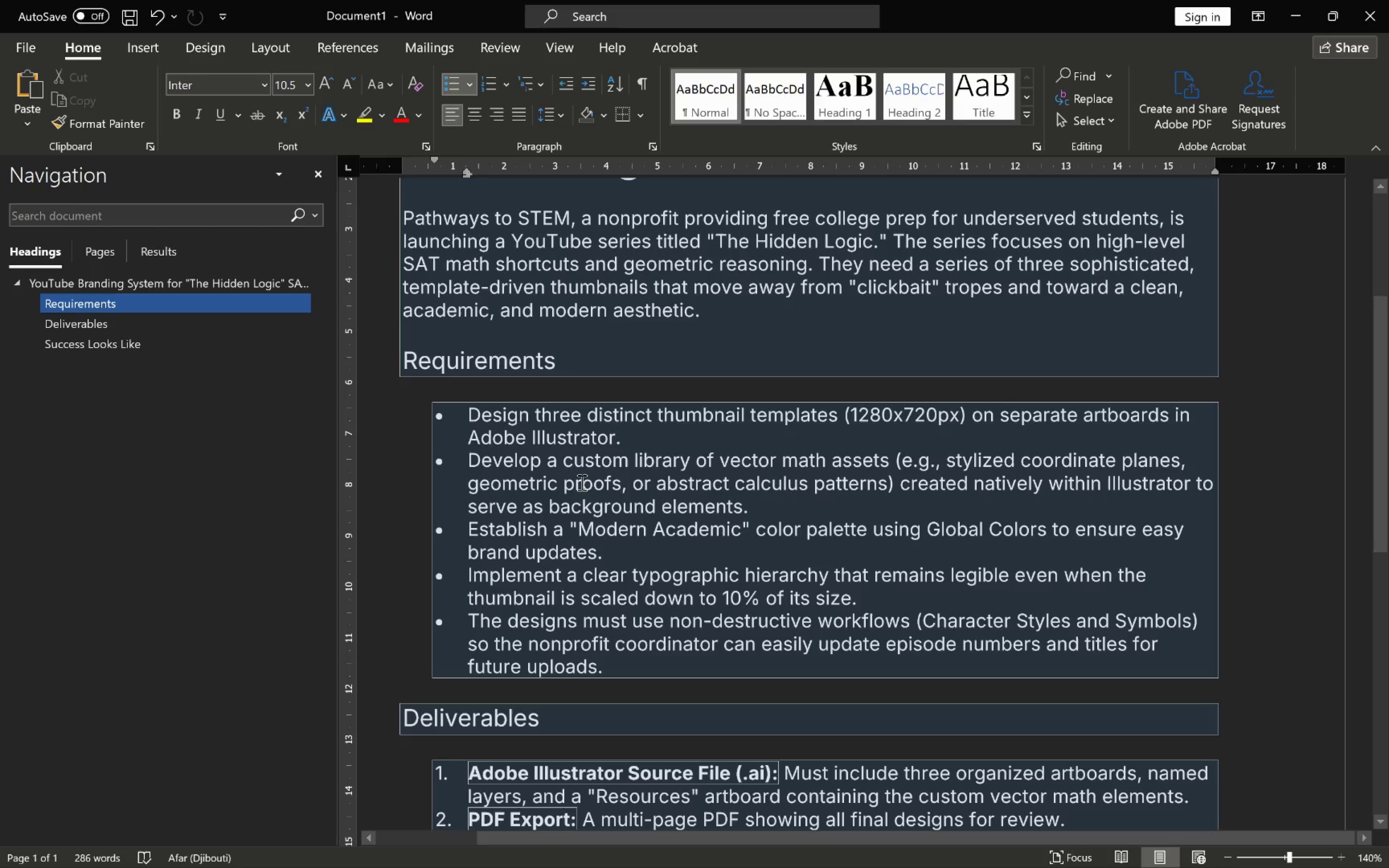 
left_click_drag(start_coordinate=[739, 481], to_coordinate=[870, 488])
 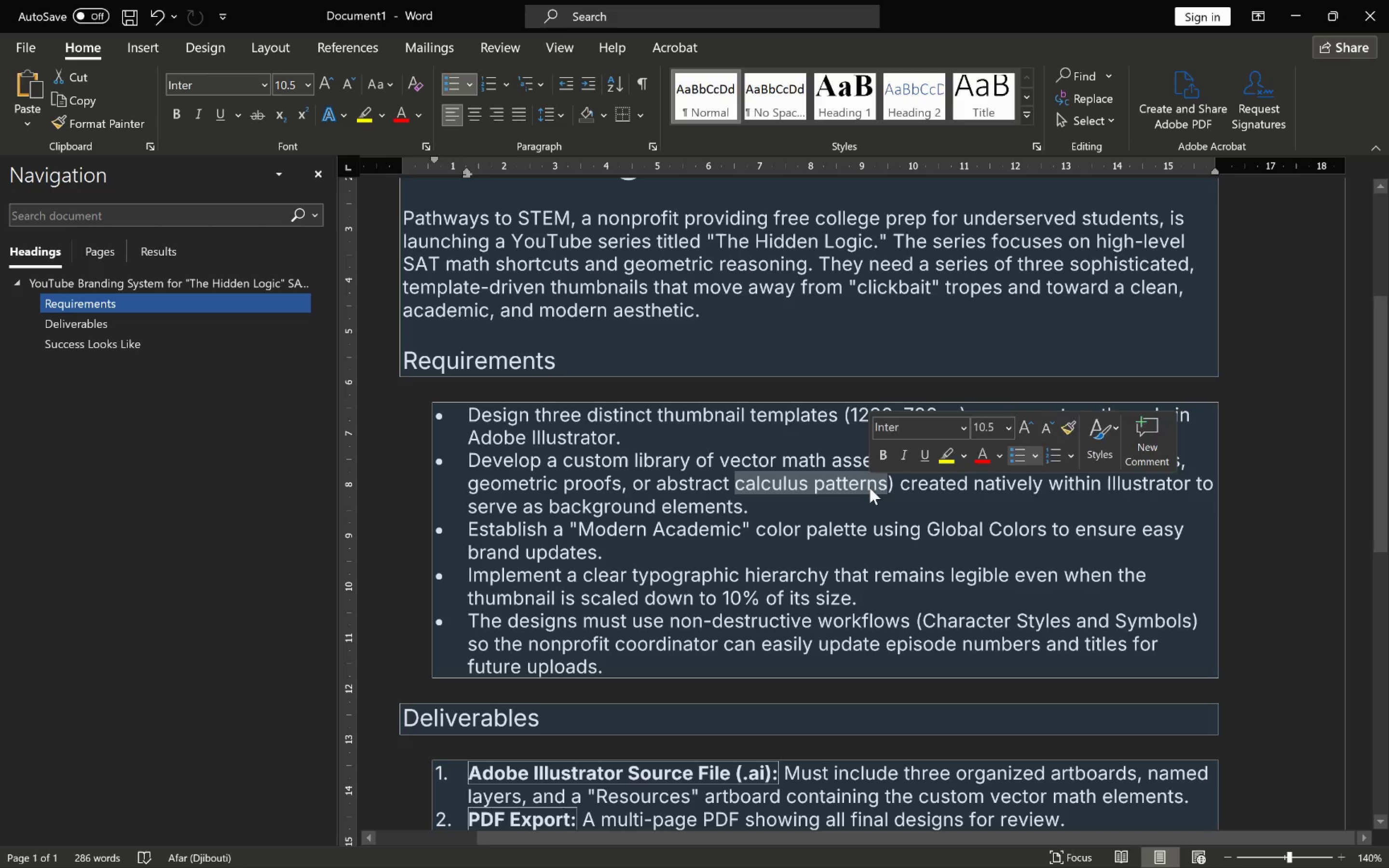 
key(Control+C)
 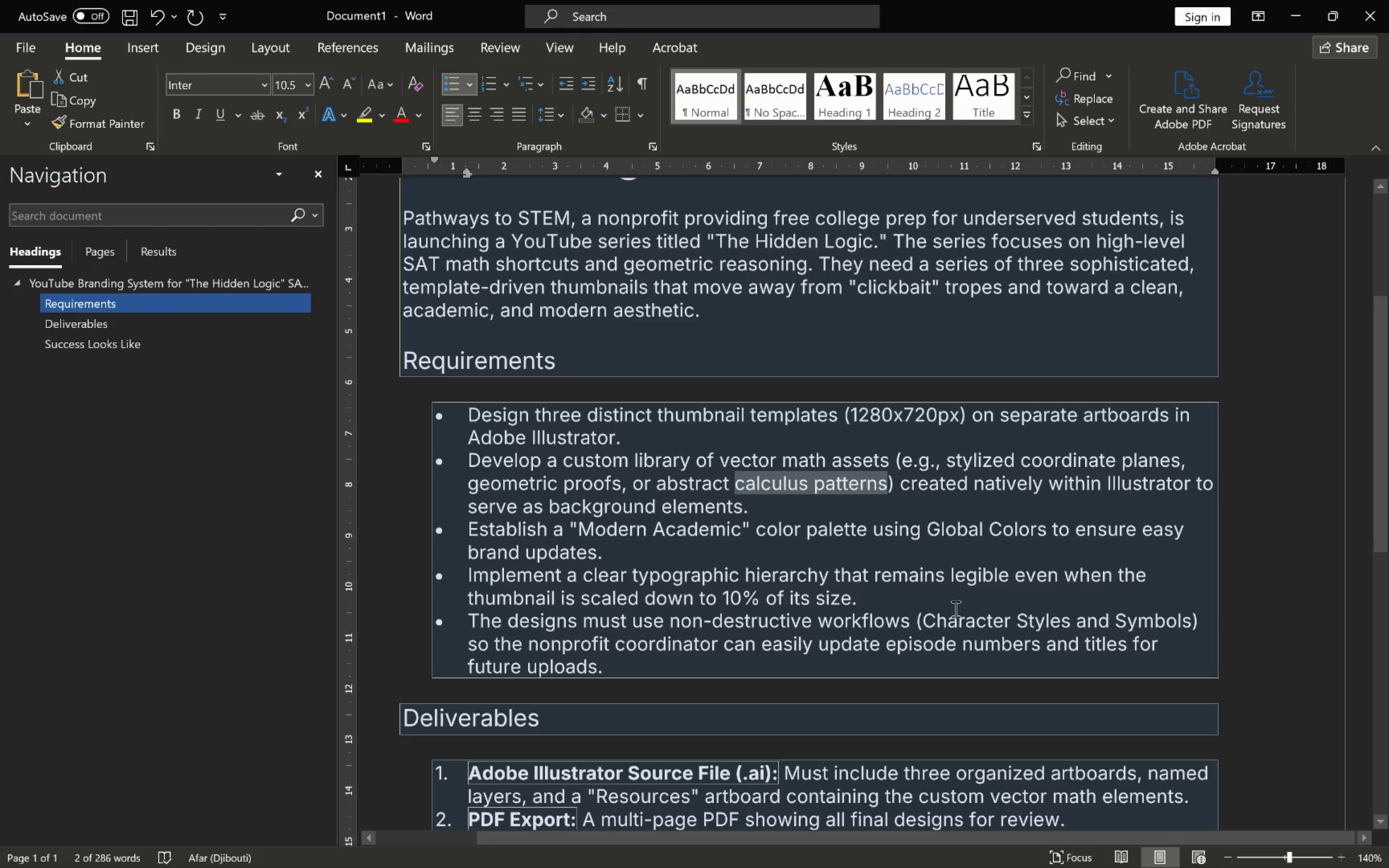 
key(Alt+Tab)
 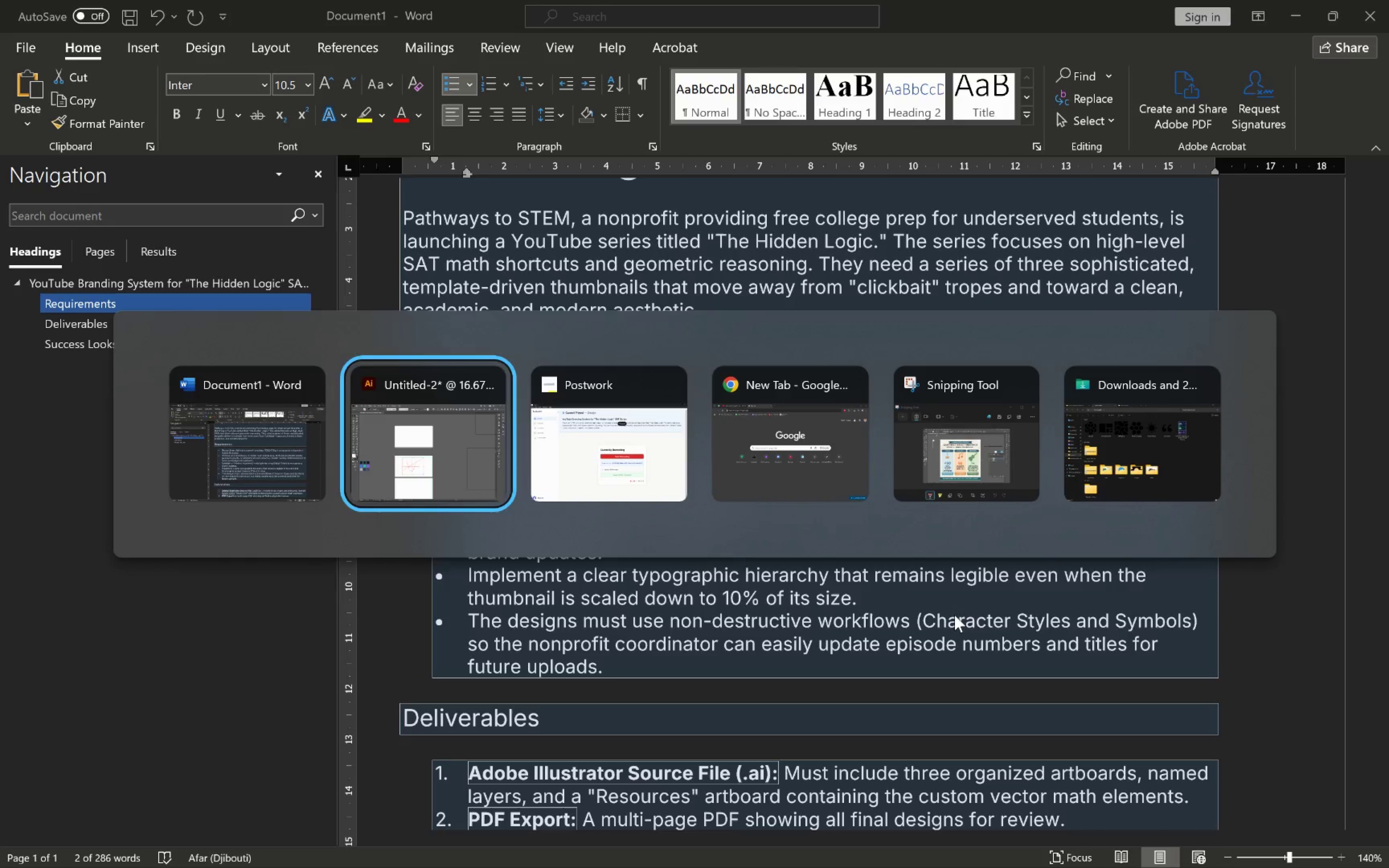 
key(Alt+Tab)
 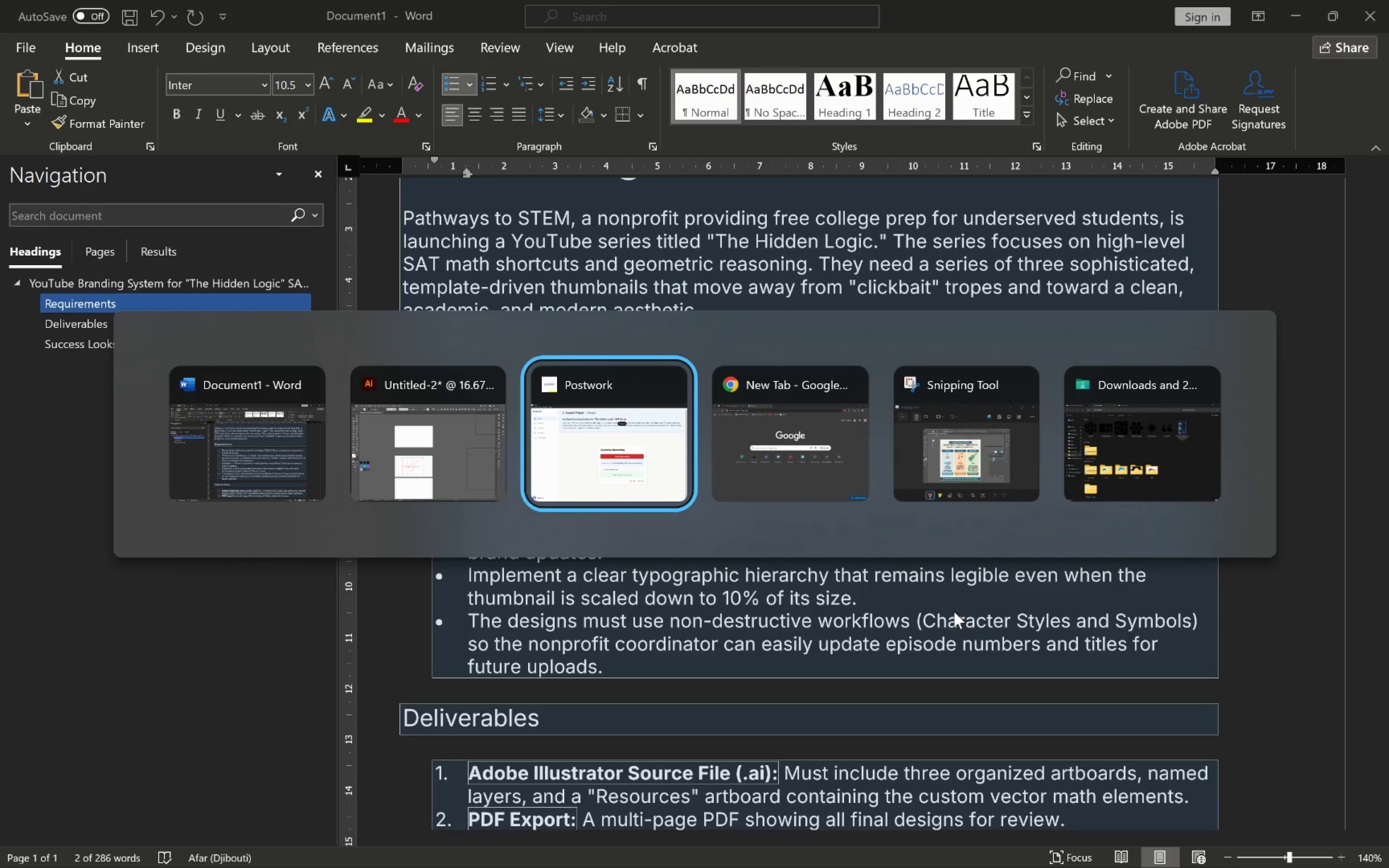 
key(Alt+Tab)
 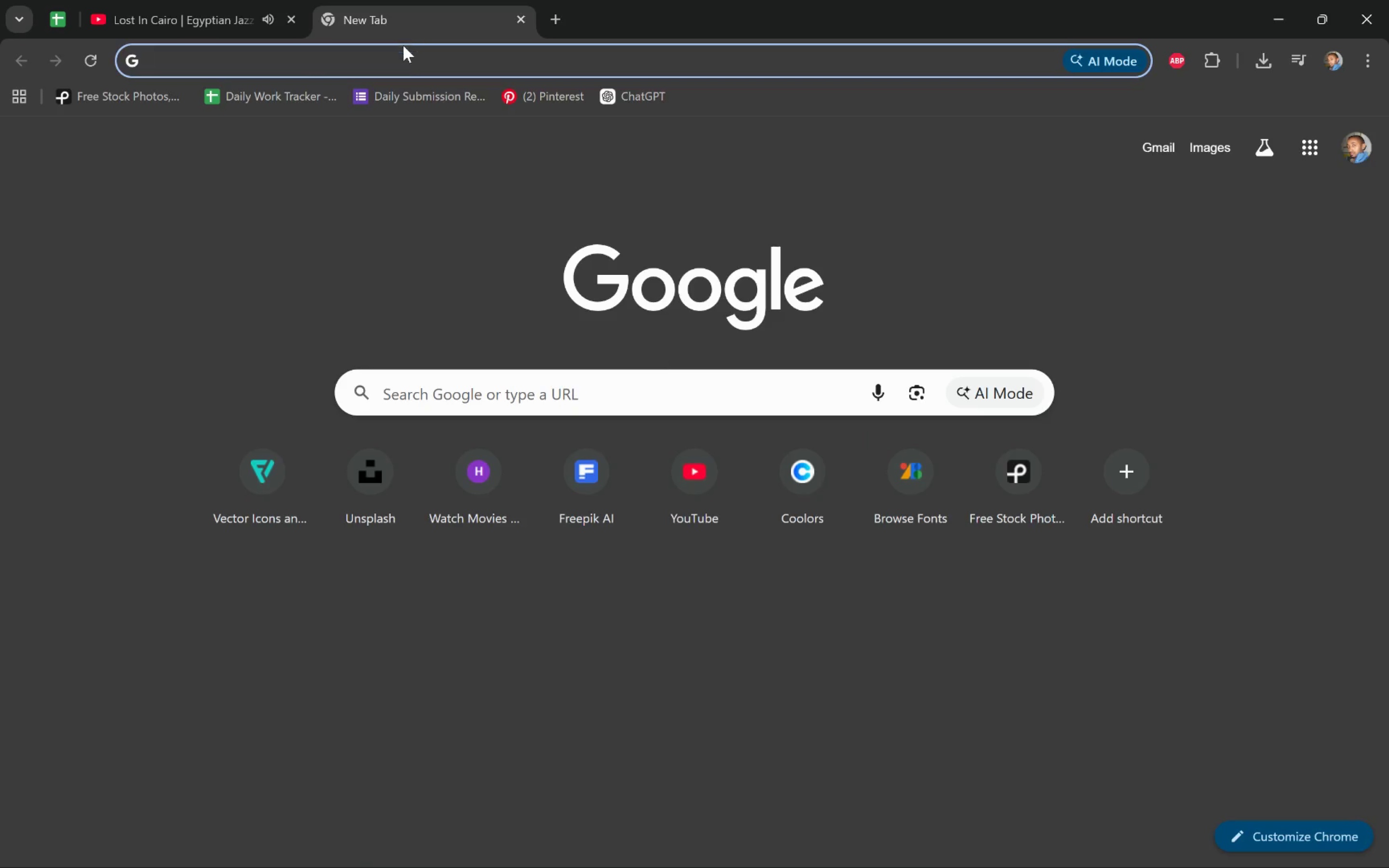 
left_click([402, 50])
 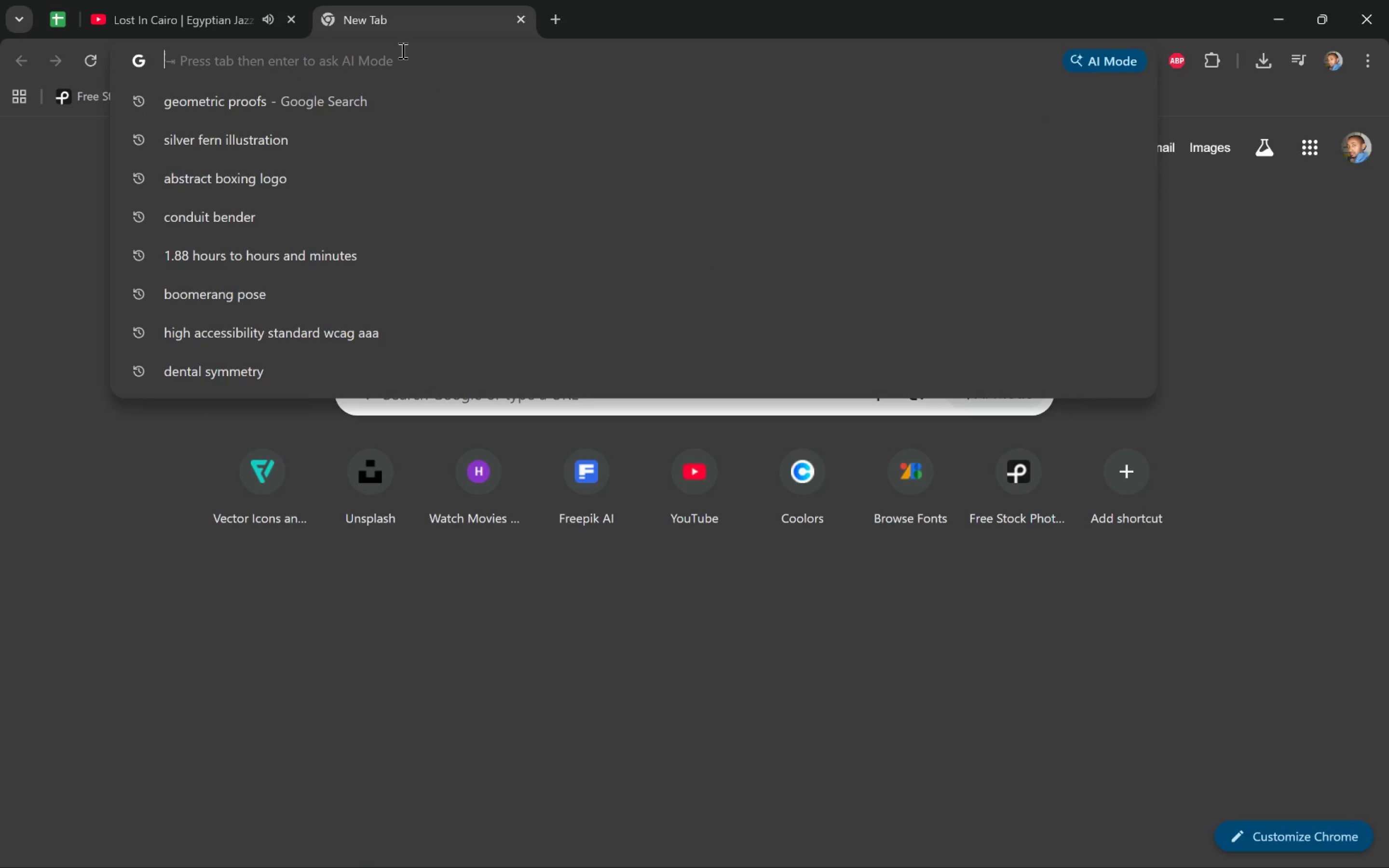 
key(Control+V)
 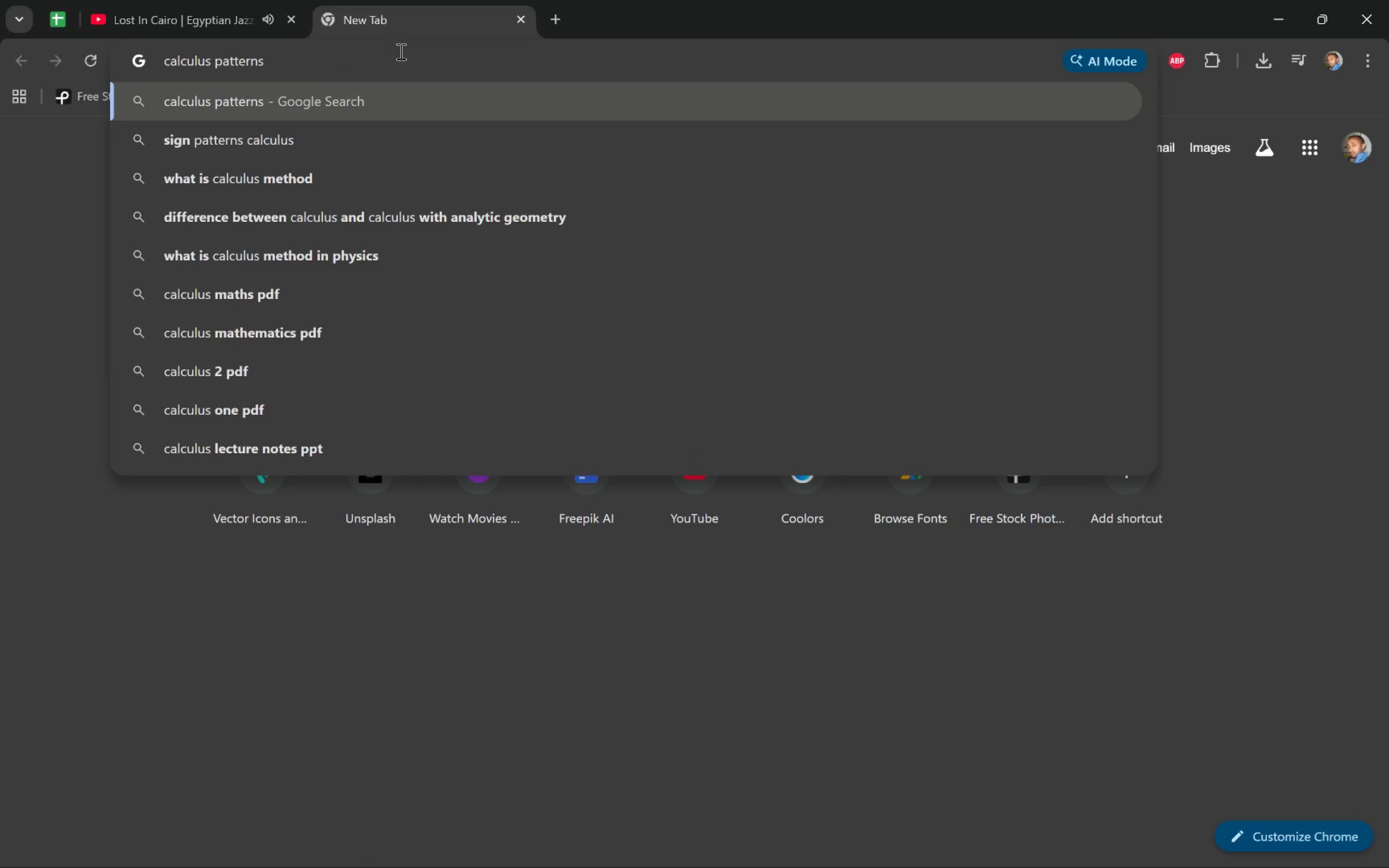 
key(Enter)
 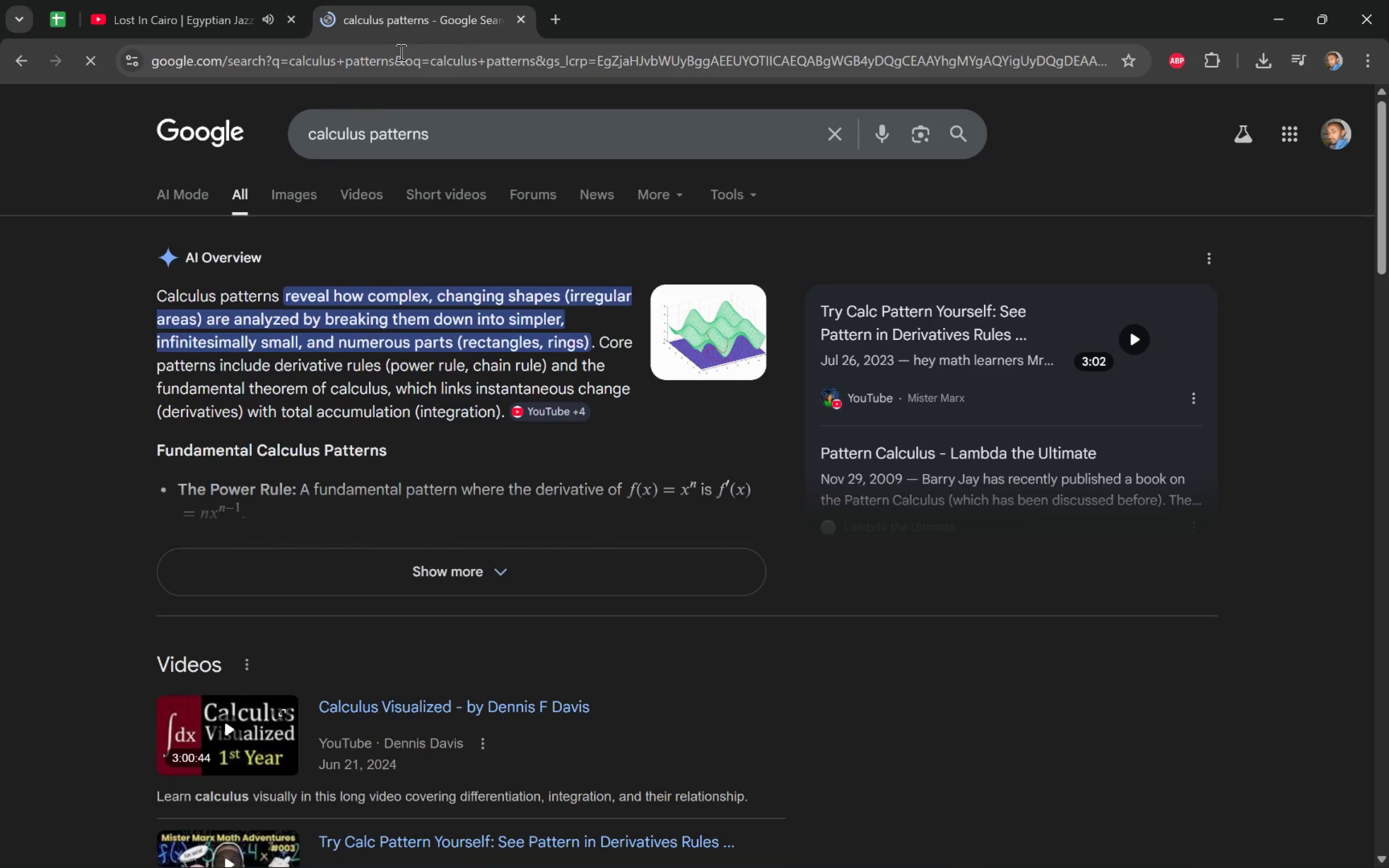 
left_click([299, 194])
 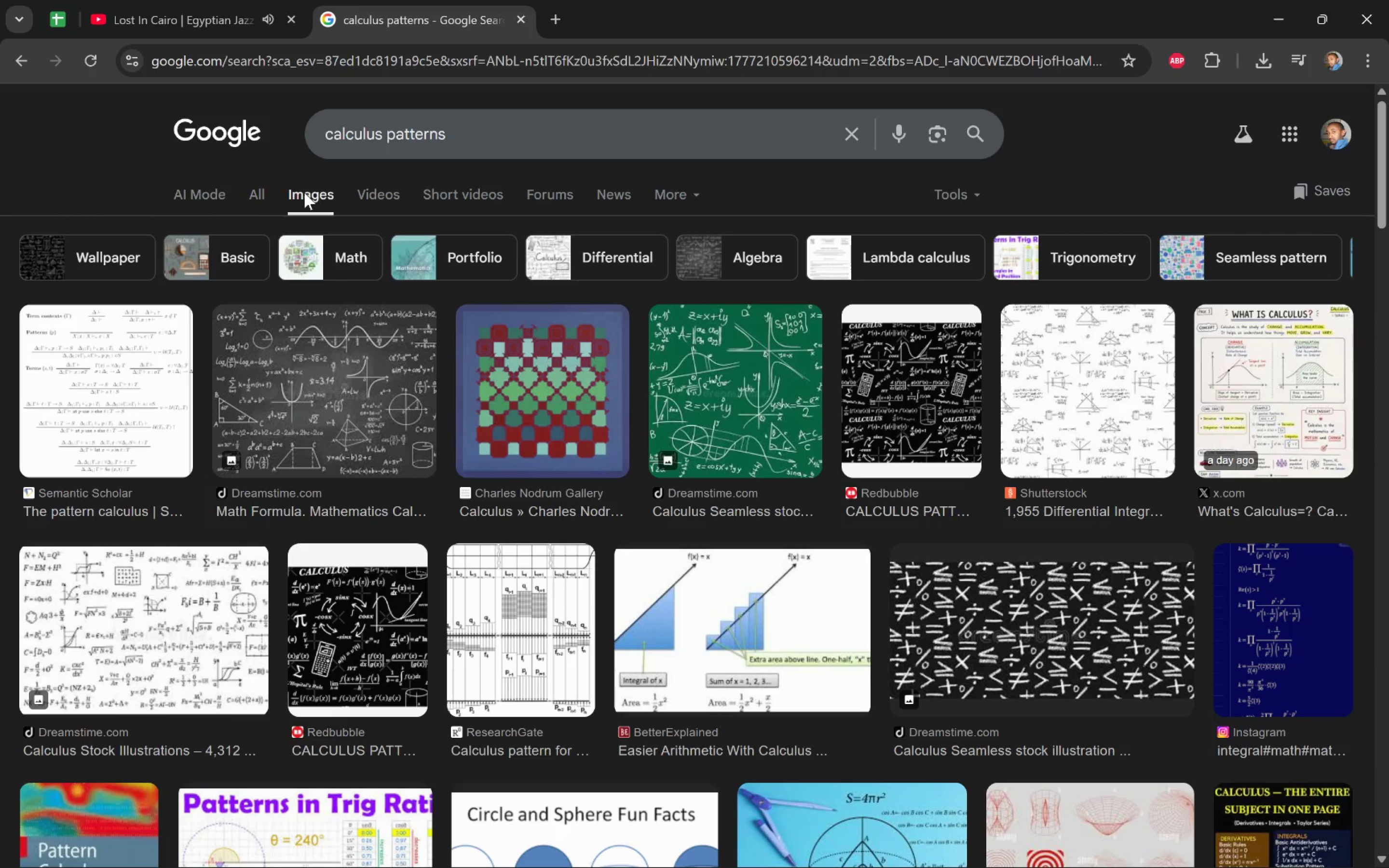 
wait(10.72)
 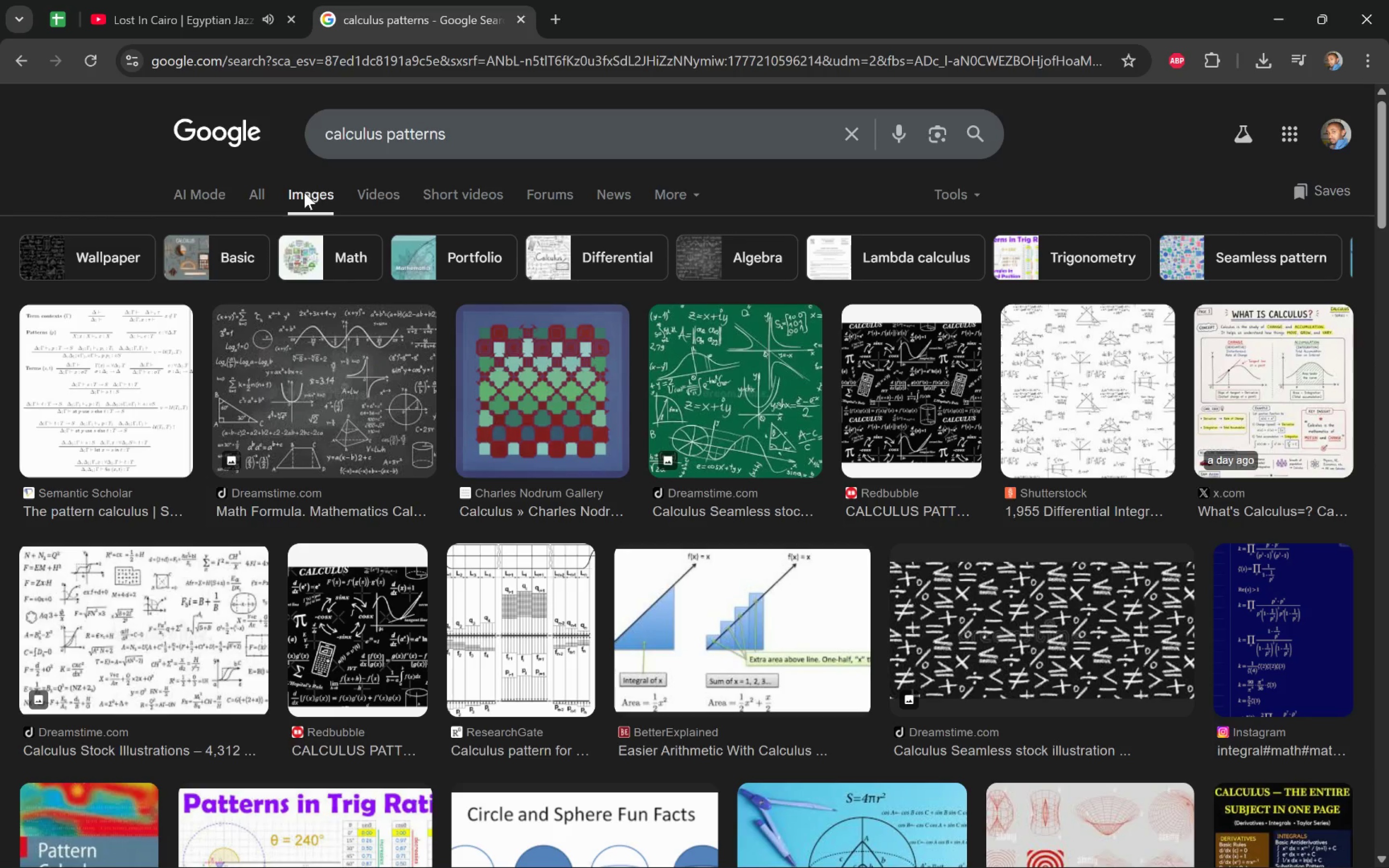 
scroll: coordinate [768, 198], scroll_direction: down, amount: 4.0
 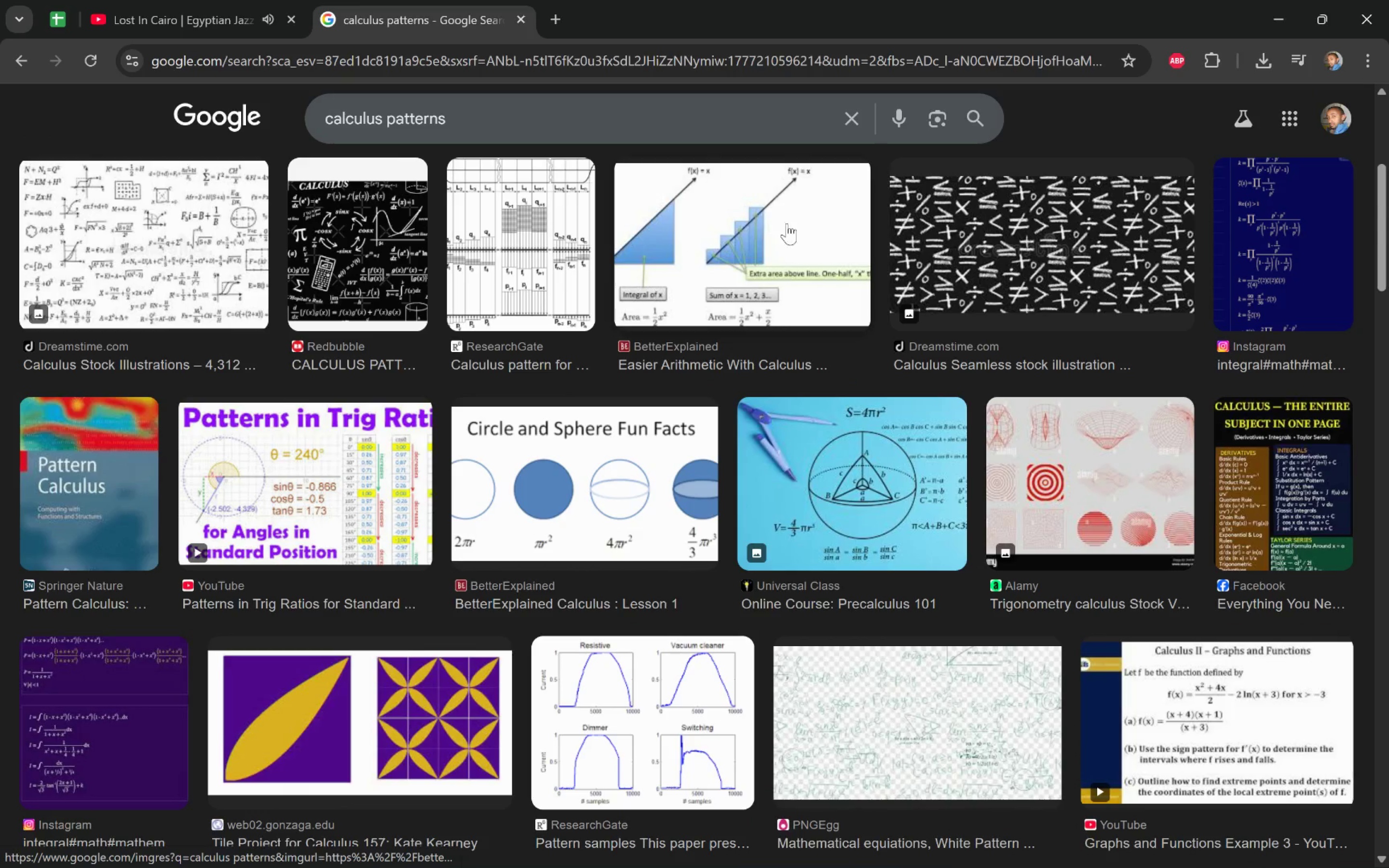 
key(Alt+Tab)
 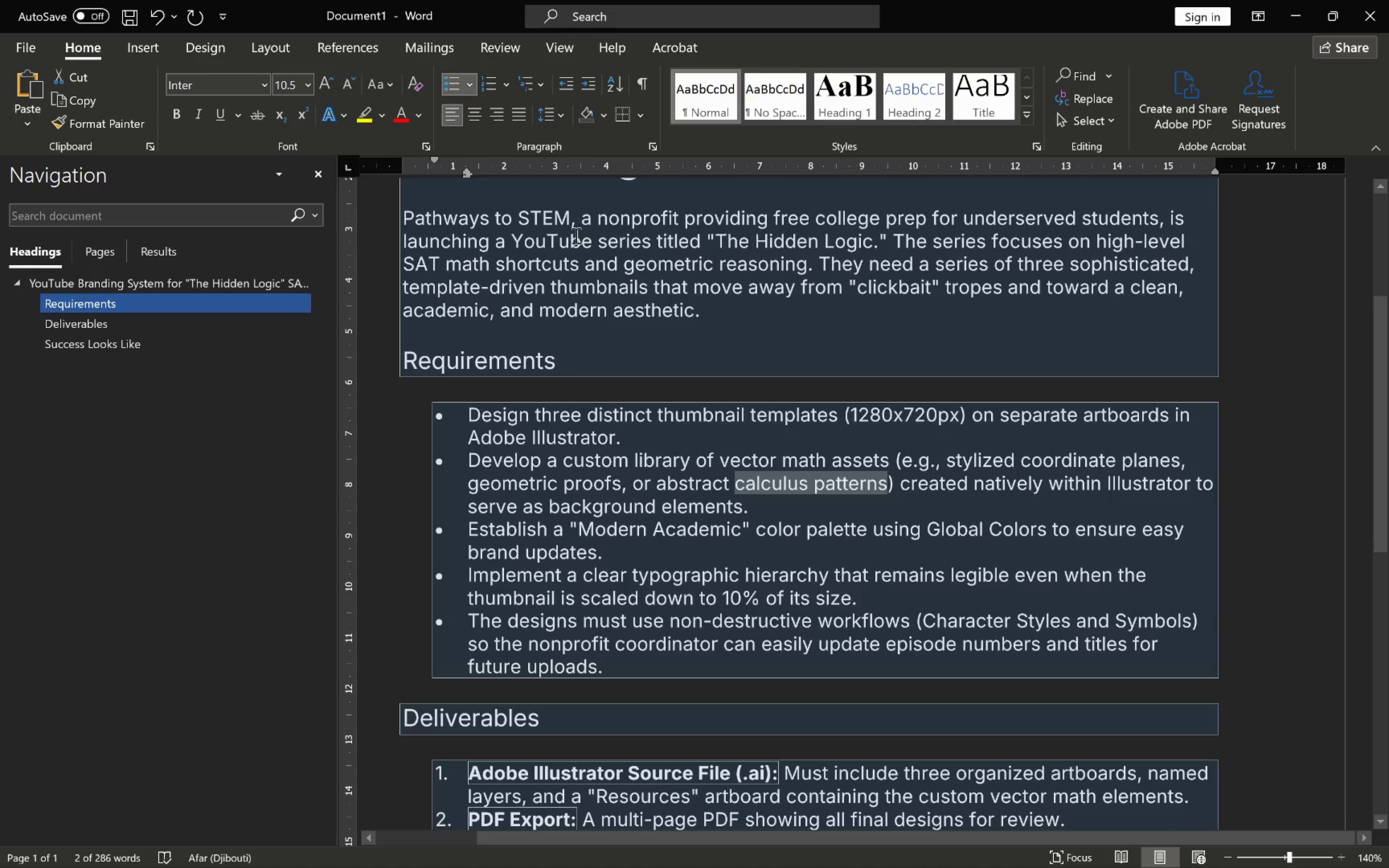 
wait(5.14)
 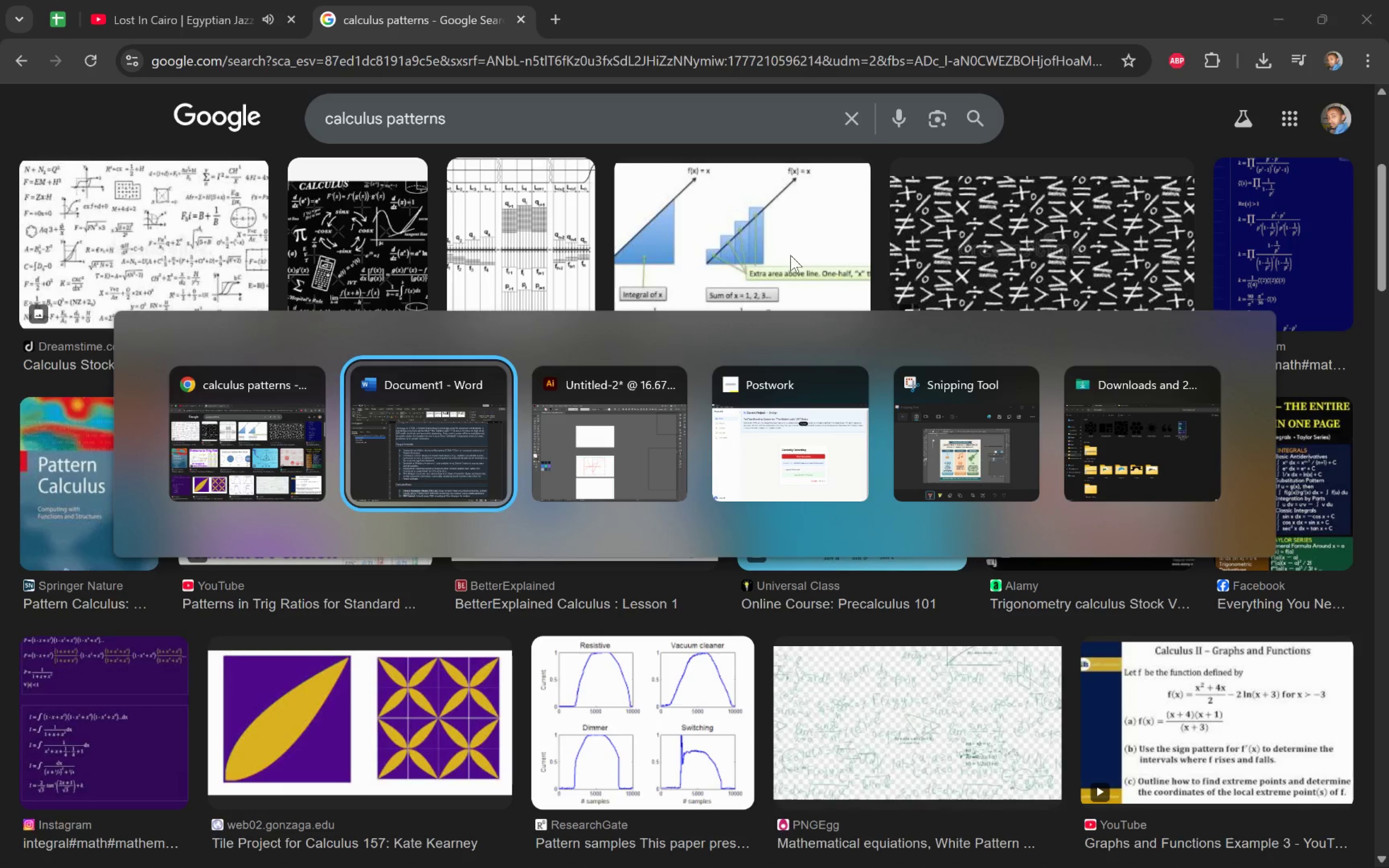 
left_click([924, 483])
 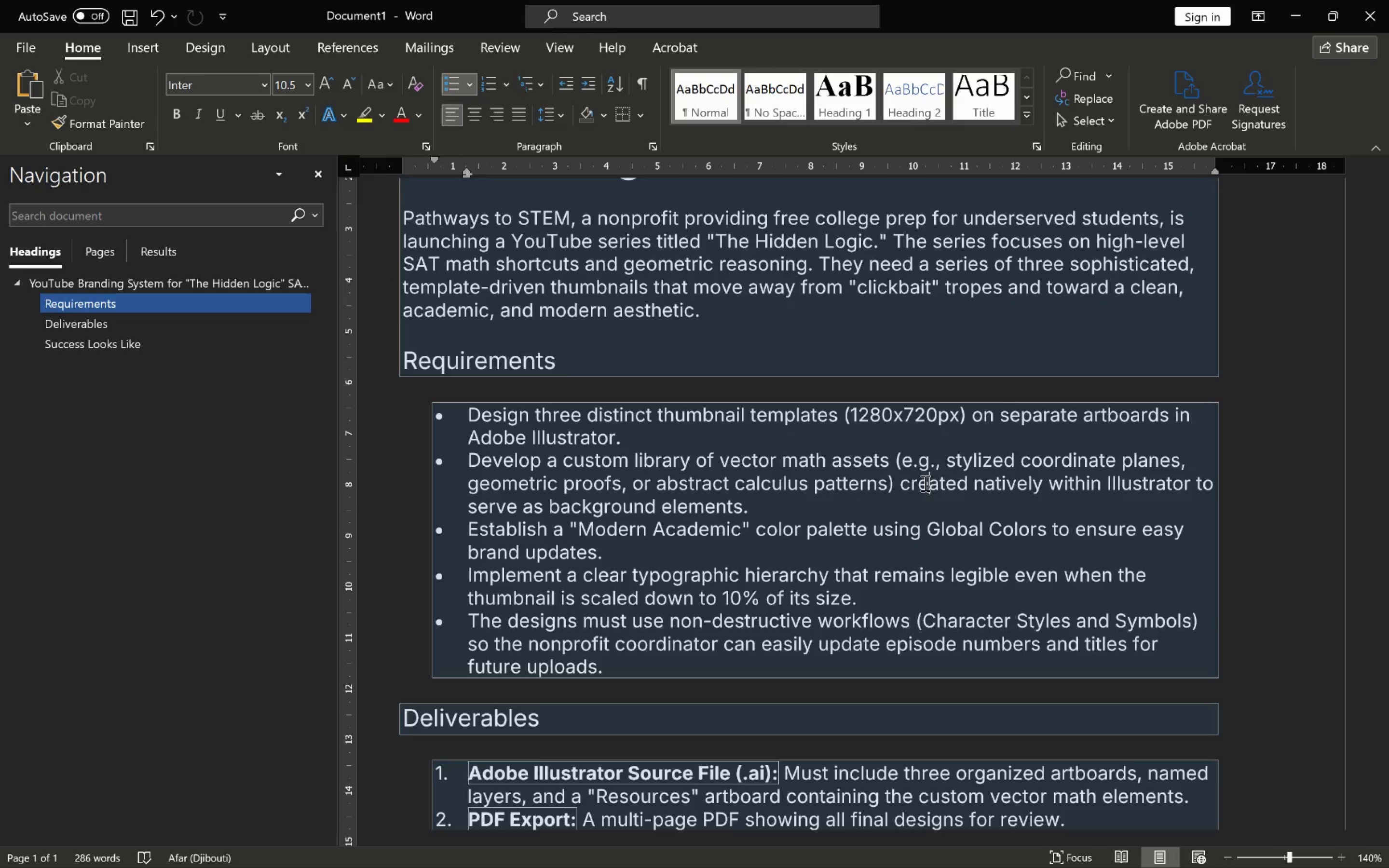 
wait(13.16)
 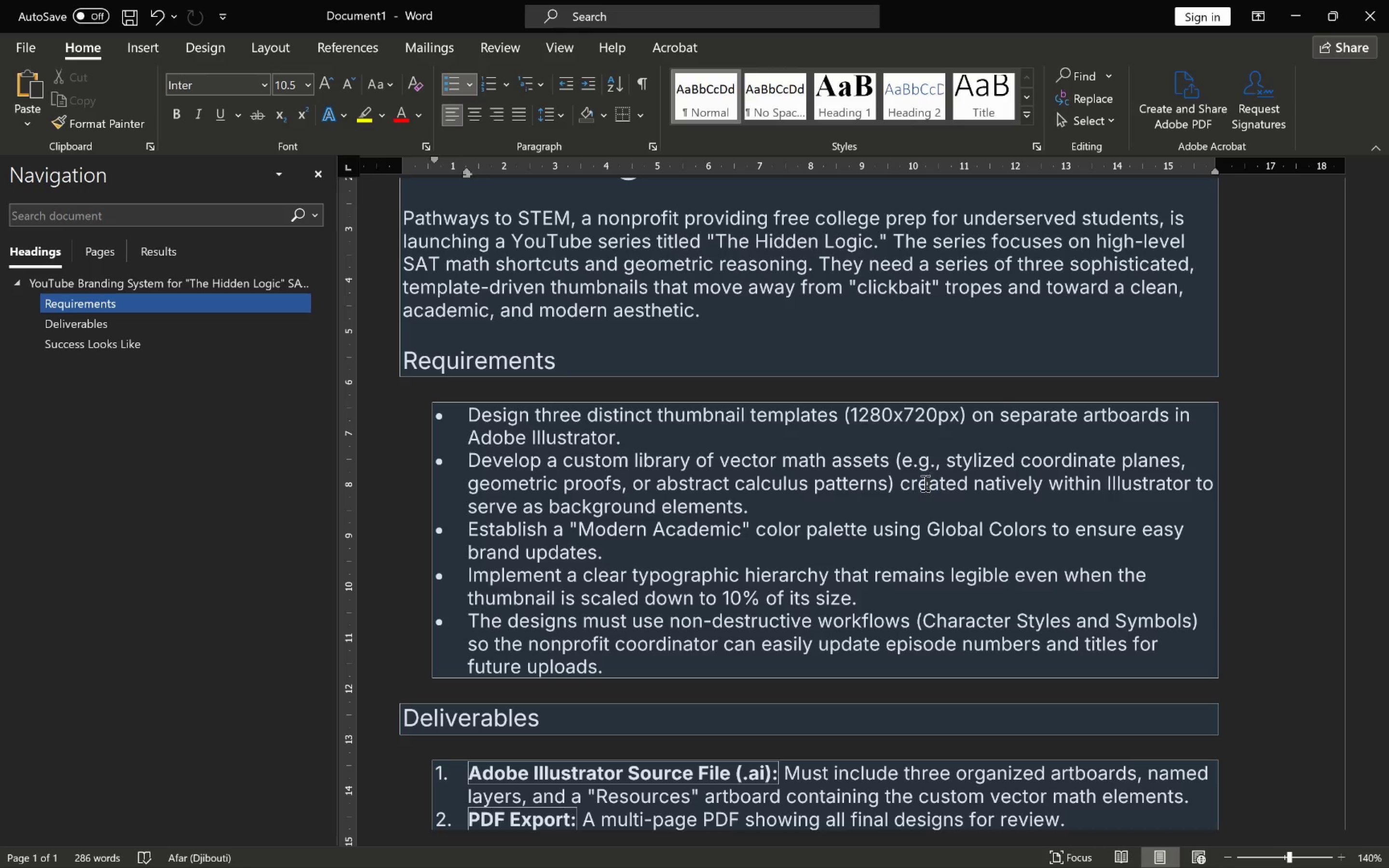 
key(Alt+Tab)
 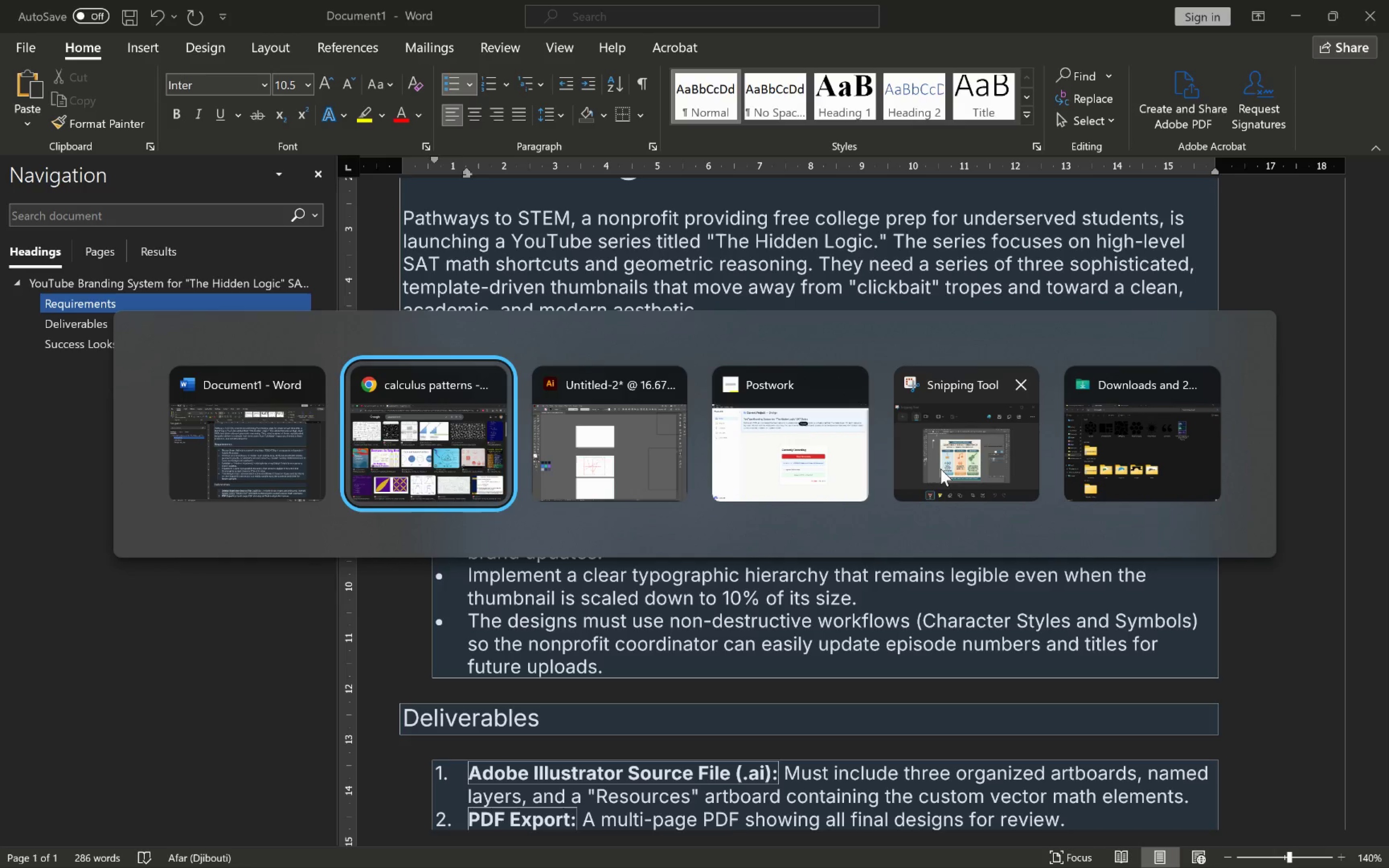 
key(Alt+Tab)
 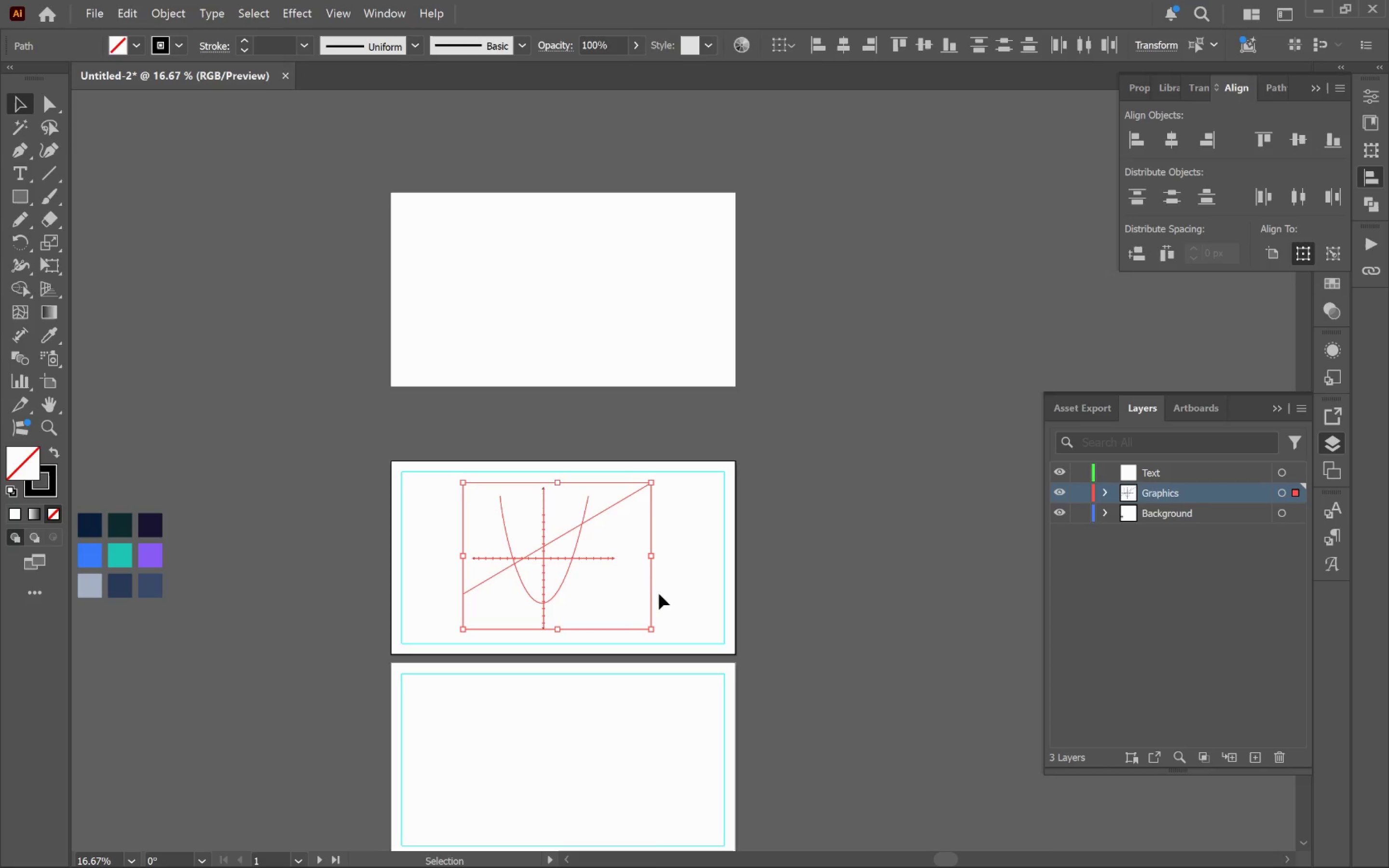 
left_click_drag(start_coordinate=[652, 597], to_coordinate=[926, 614])
 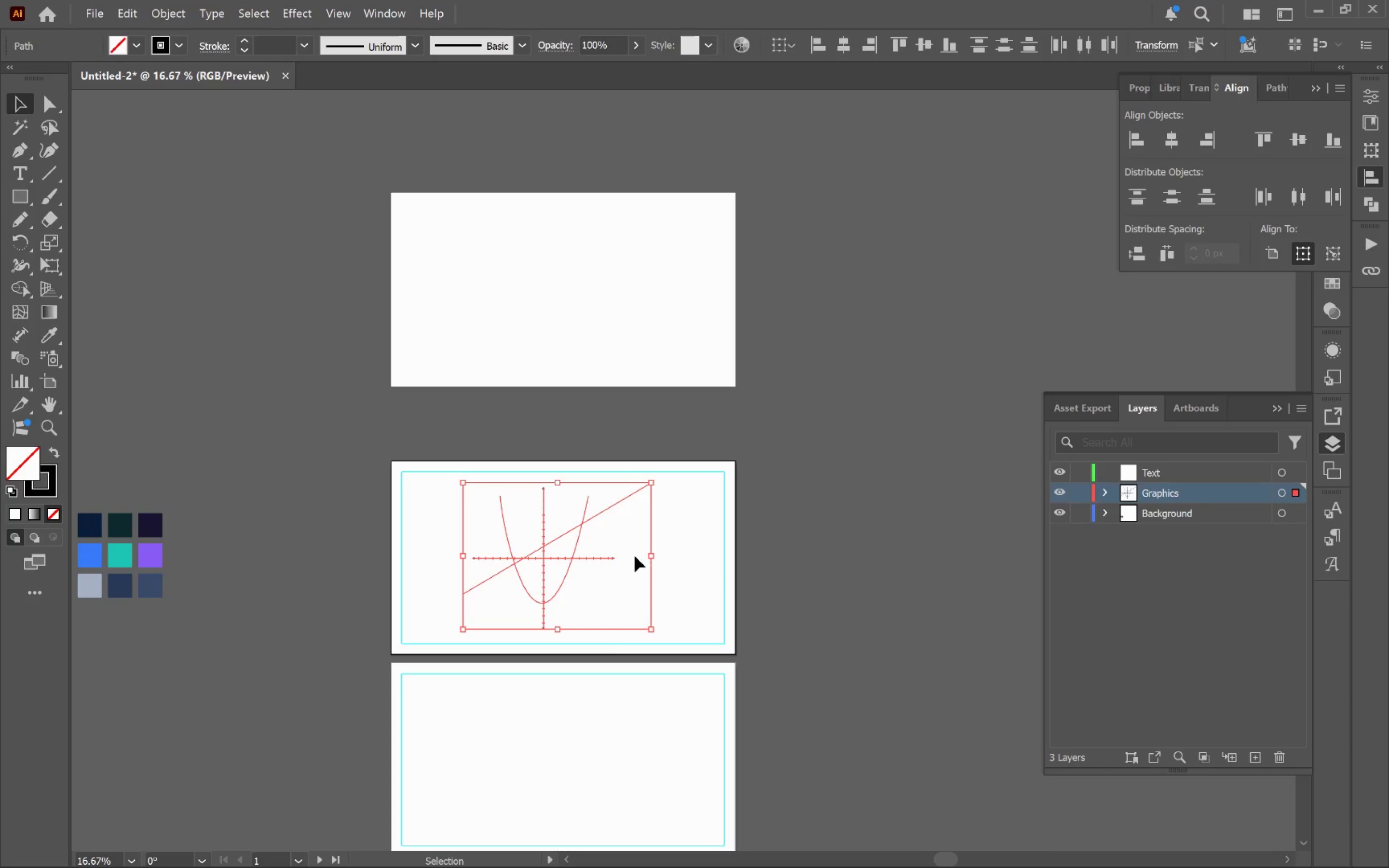 
hold_key(key=ShiftLeft, duration=0.72)
 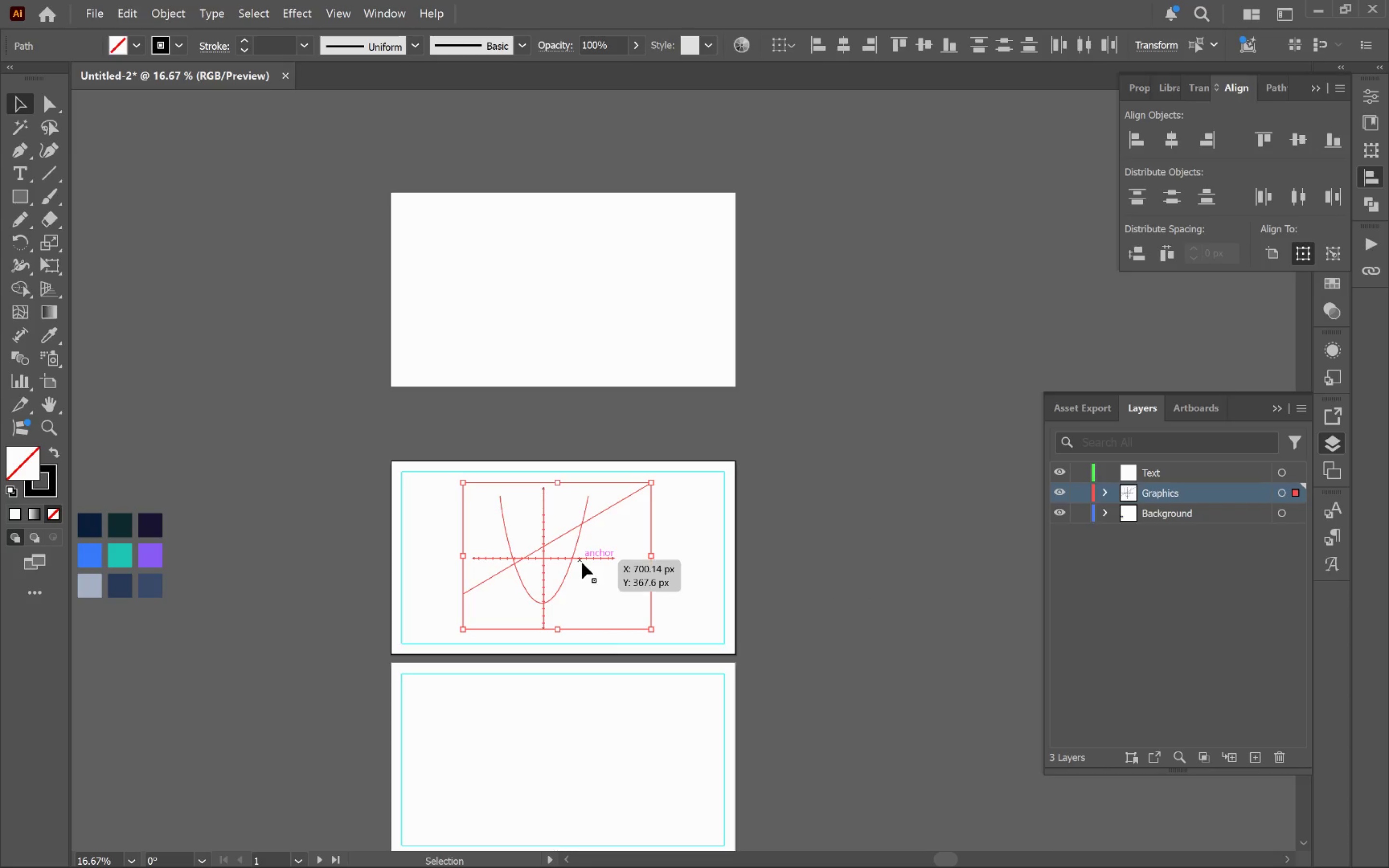 
left_click_drag(start_coordinate=[582, 560], to_coordinate=[896, 590])
 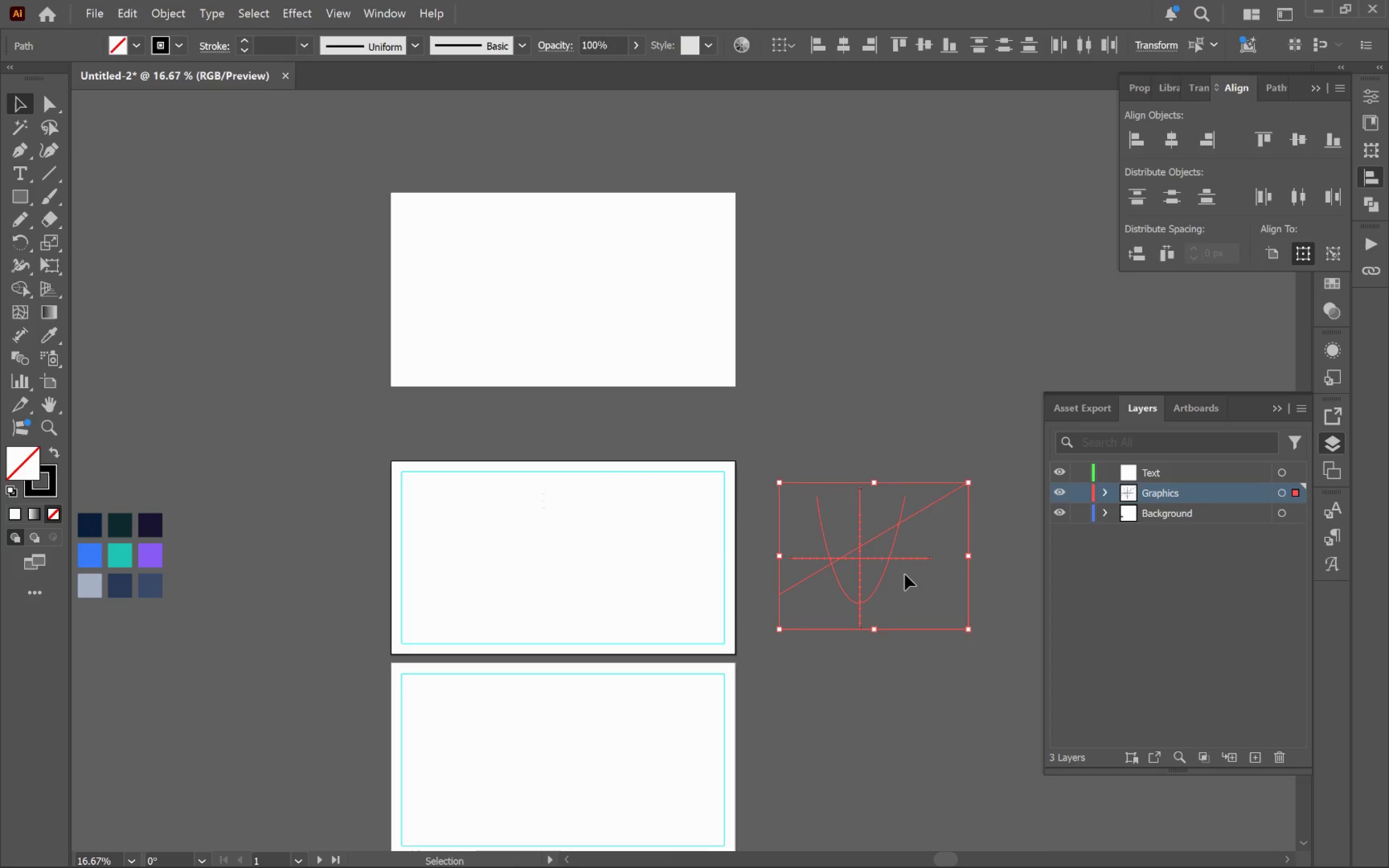 
hold_key(key=ShiftLeft, duration=1.75)
 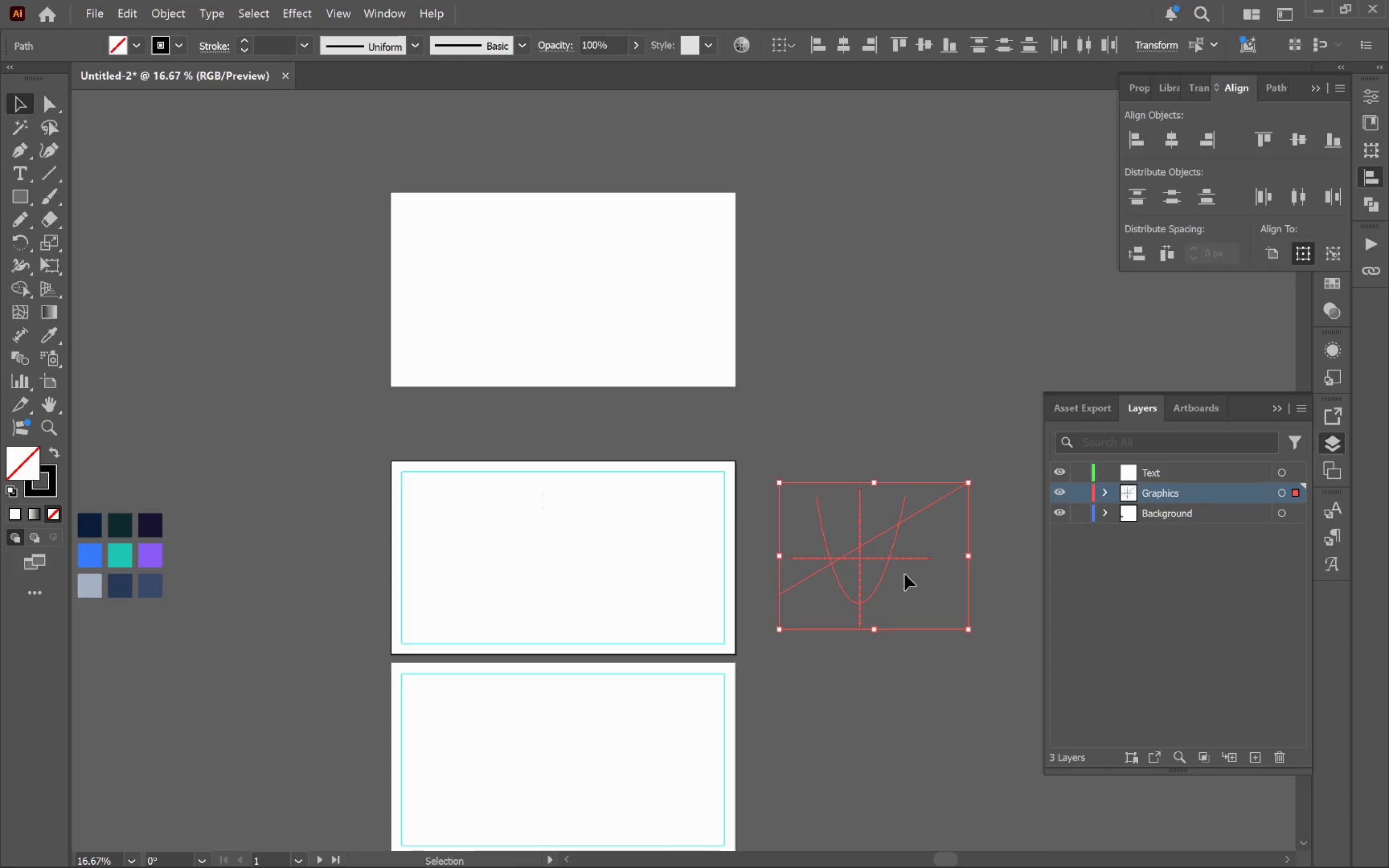 
key(Control+G)
 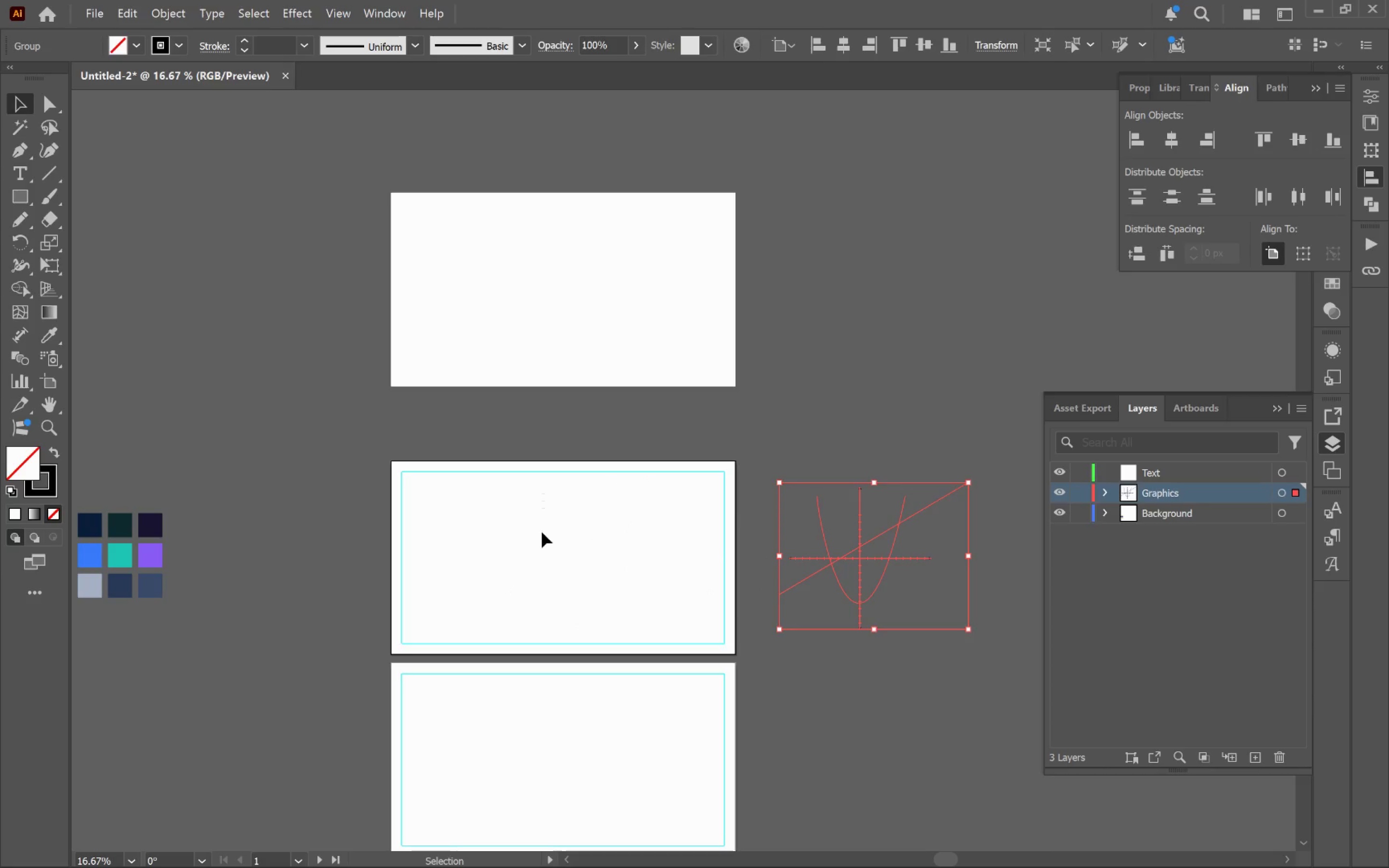 
hold_key(key=AltLeft, duration=0.64)
 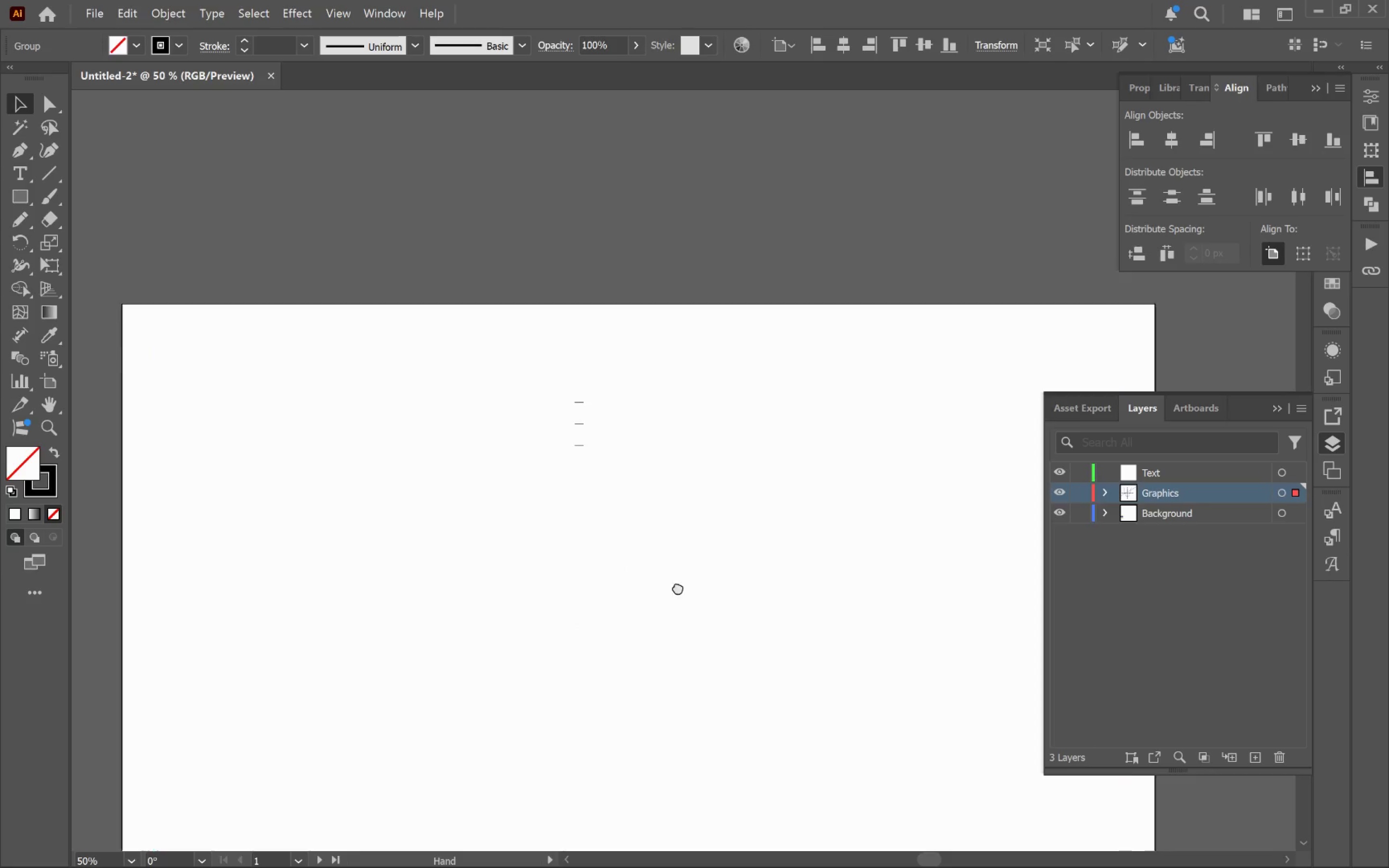 
hold_key(key=Space, duration=0.5)
 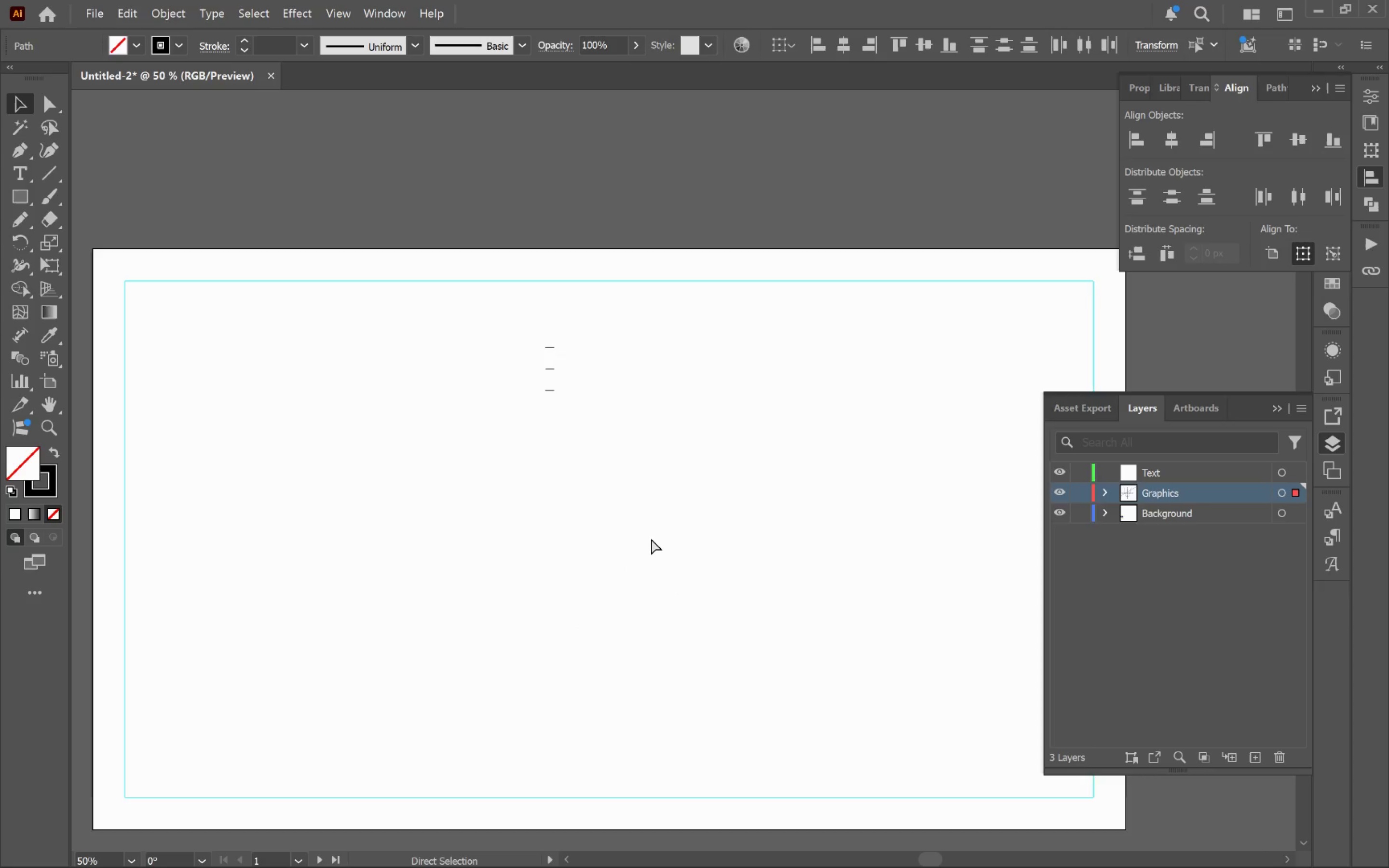 
scroll: coordinate [527, 541], scroll_direction: up, amount: 3.0
 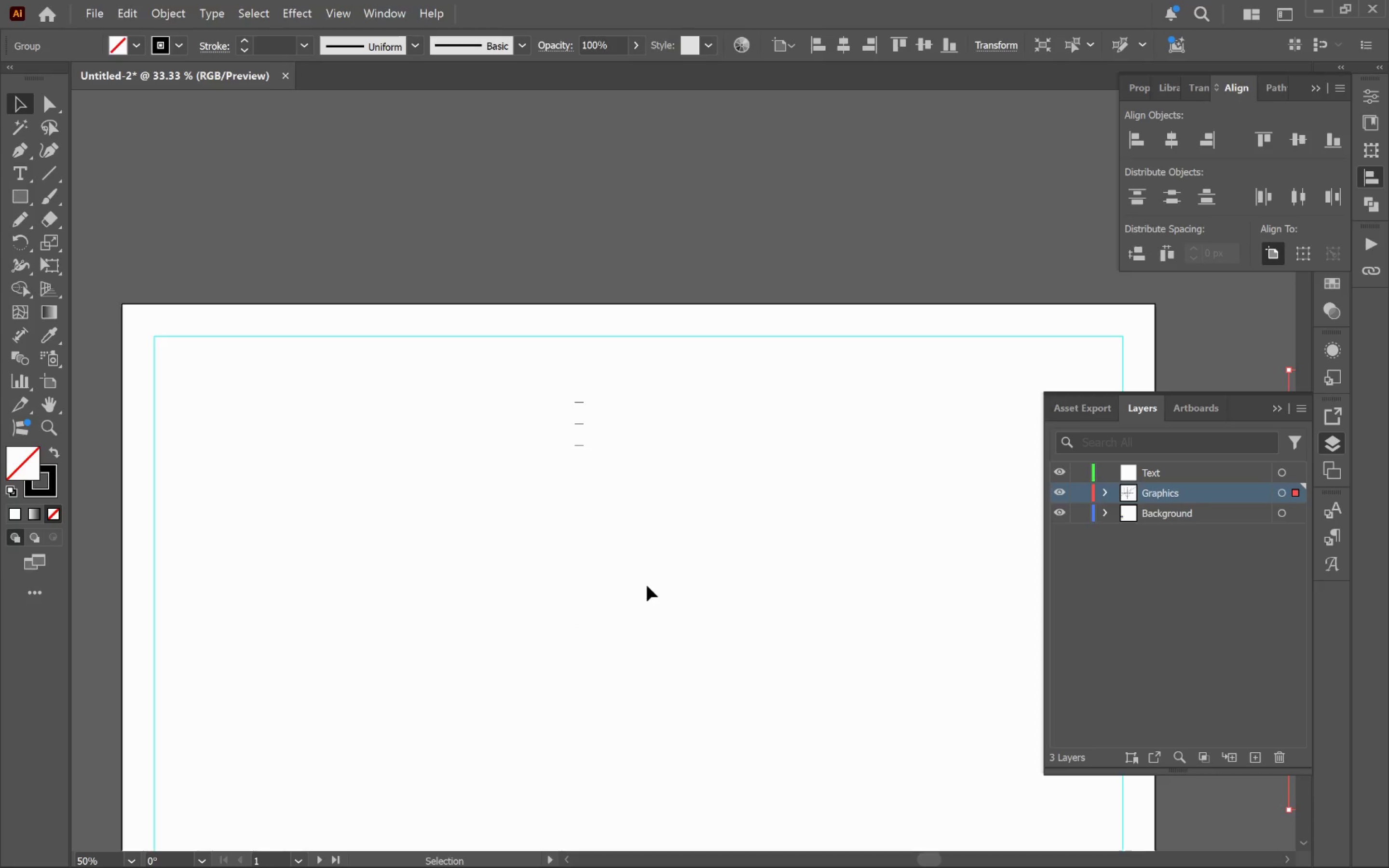 
left_click_drag(start_coordinate=[681, 595], to_coordinate=[651, 539])
 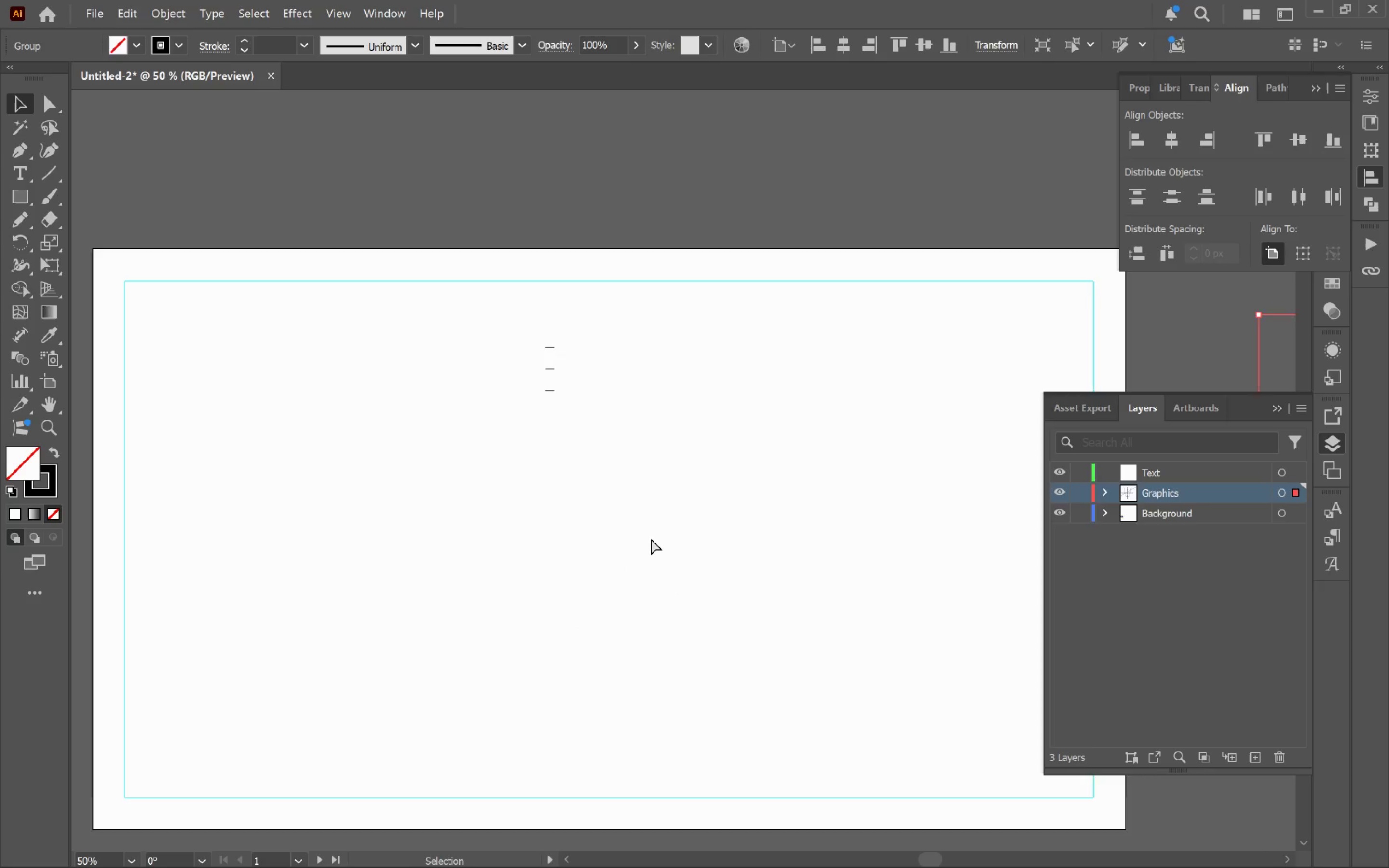 
key(Control+Z)
 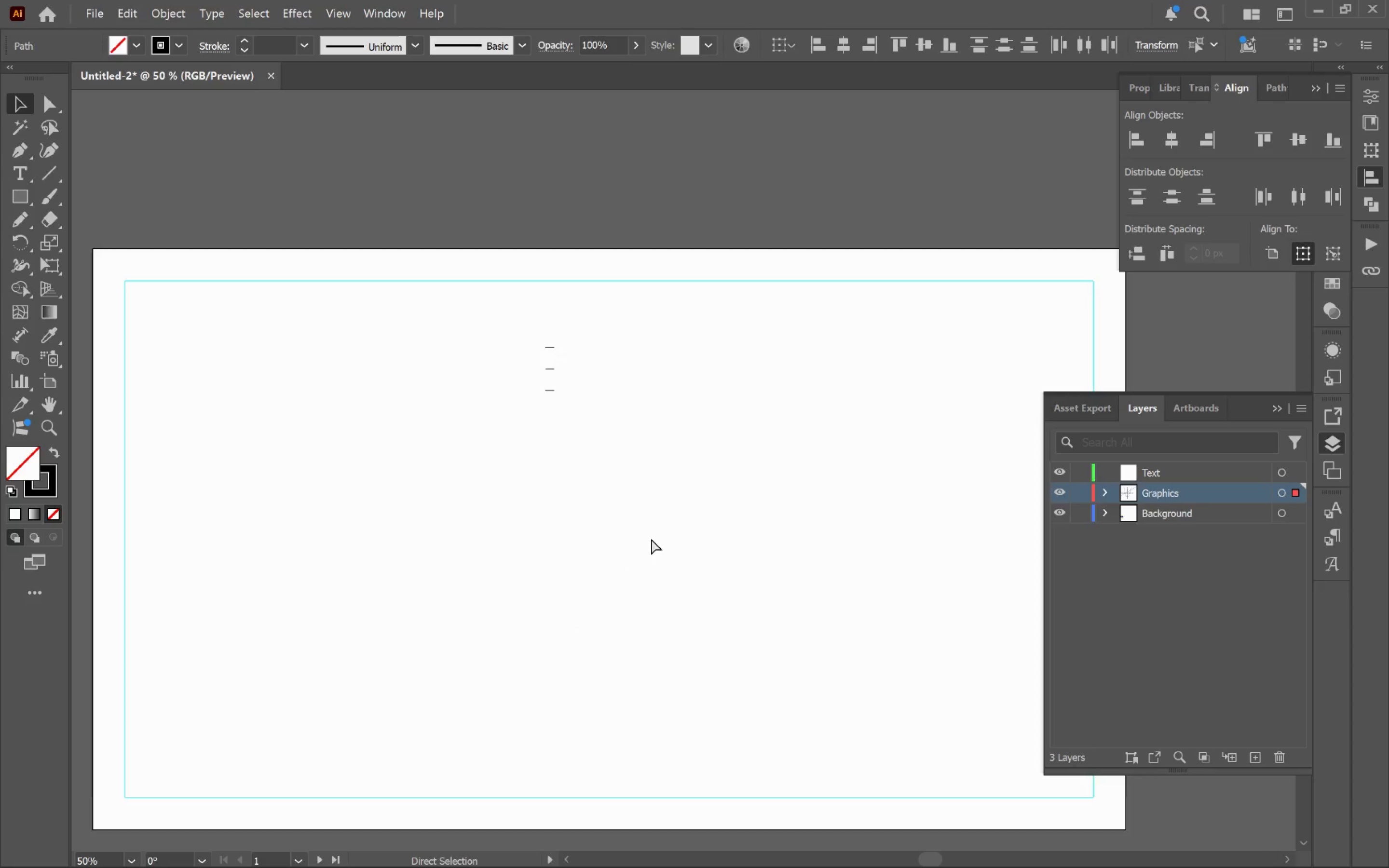 
key(Control+Z)
 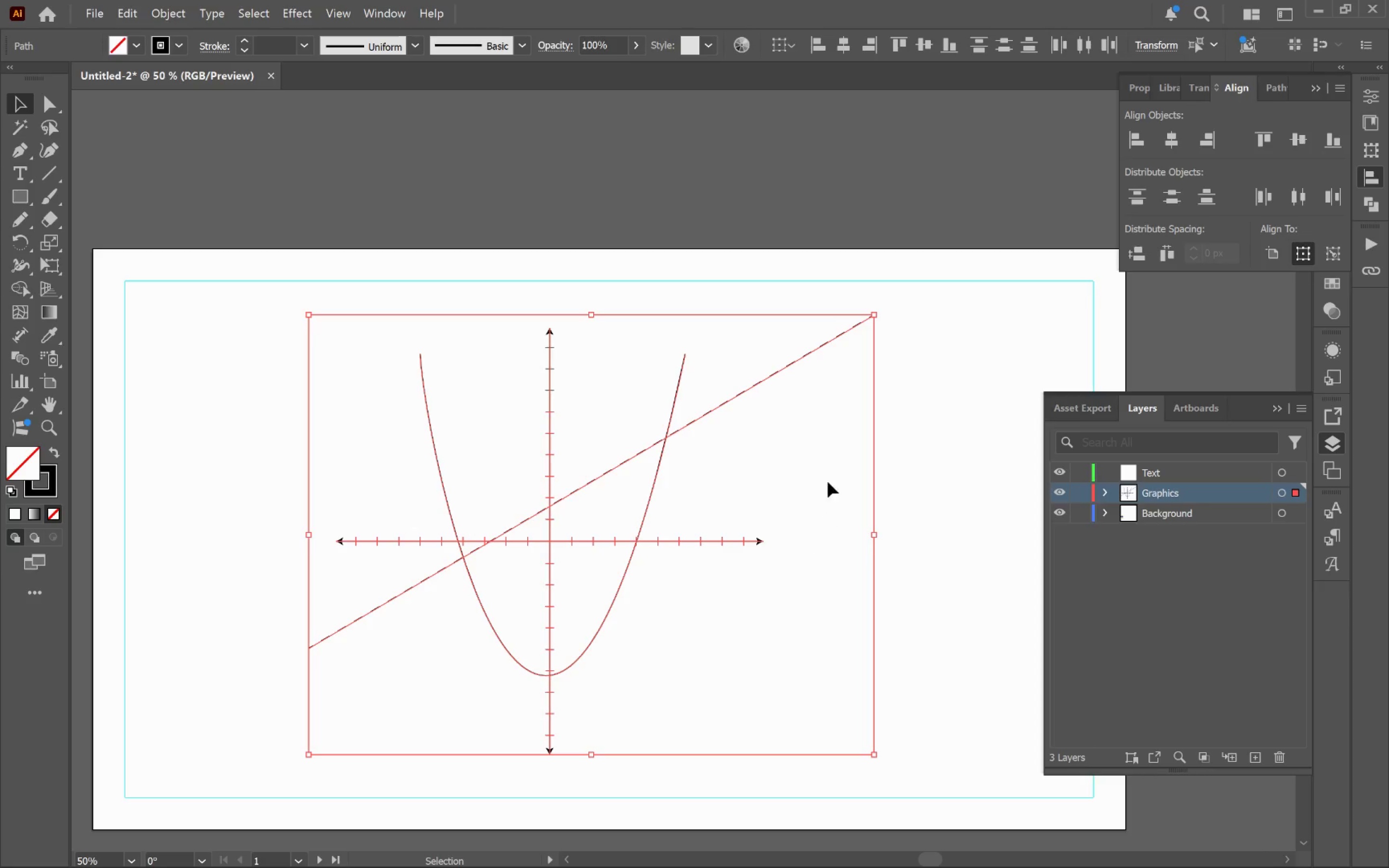 
left_click([796, 449])
 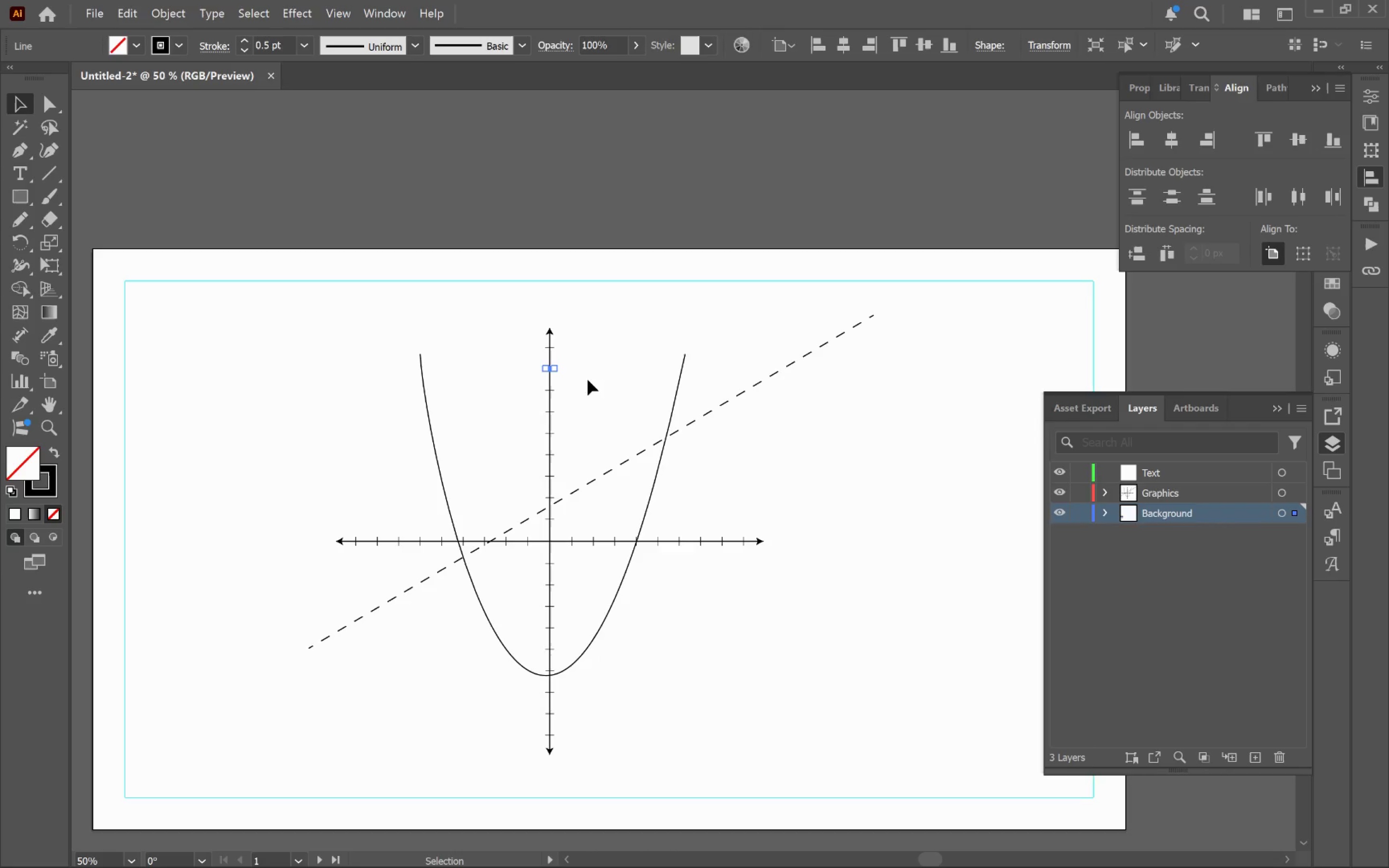 
left_click([596, 372])
 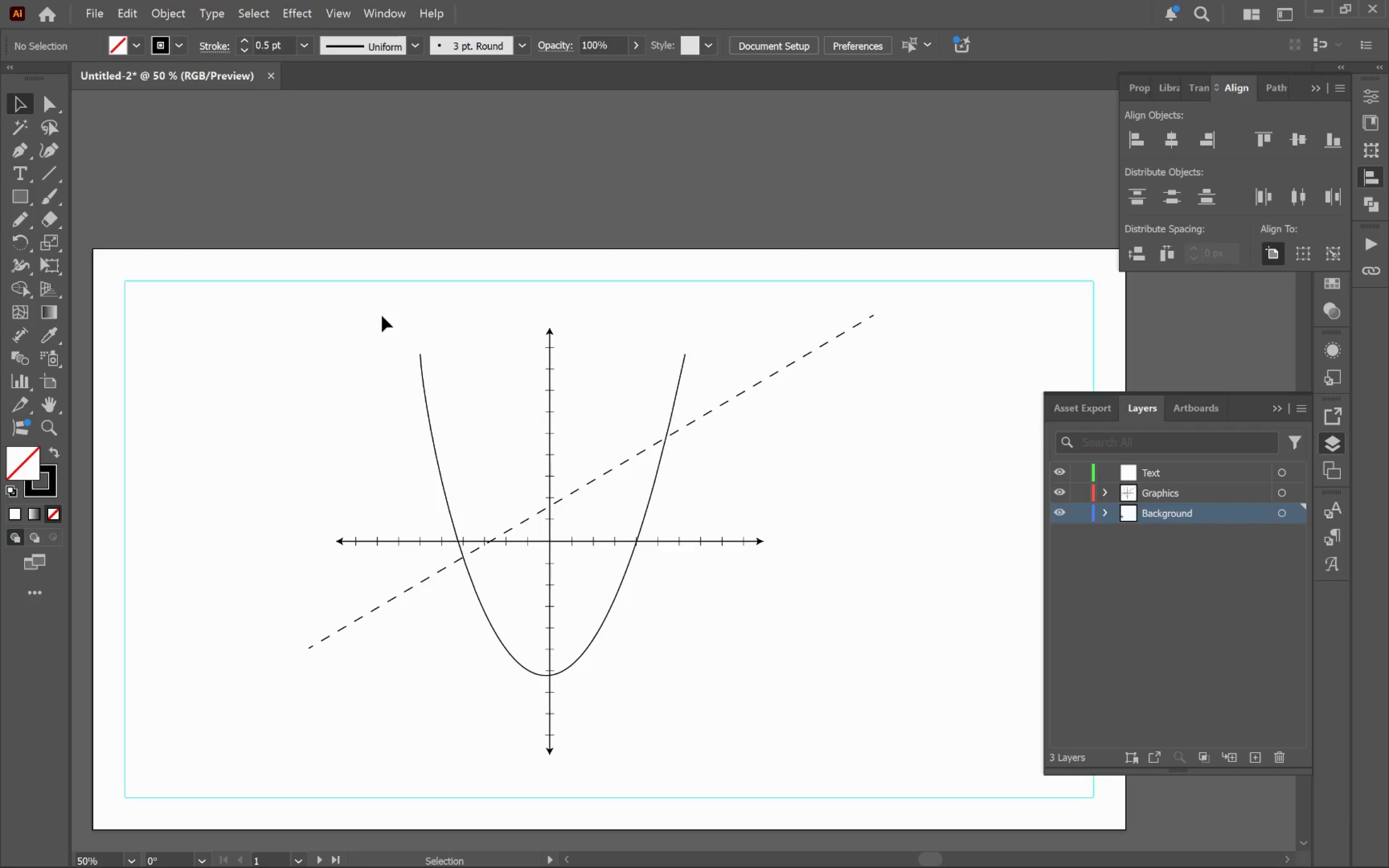 
left_click_drag(start_coordinate=[287, 293], to_coordinate=[945, 762])
 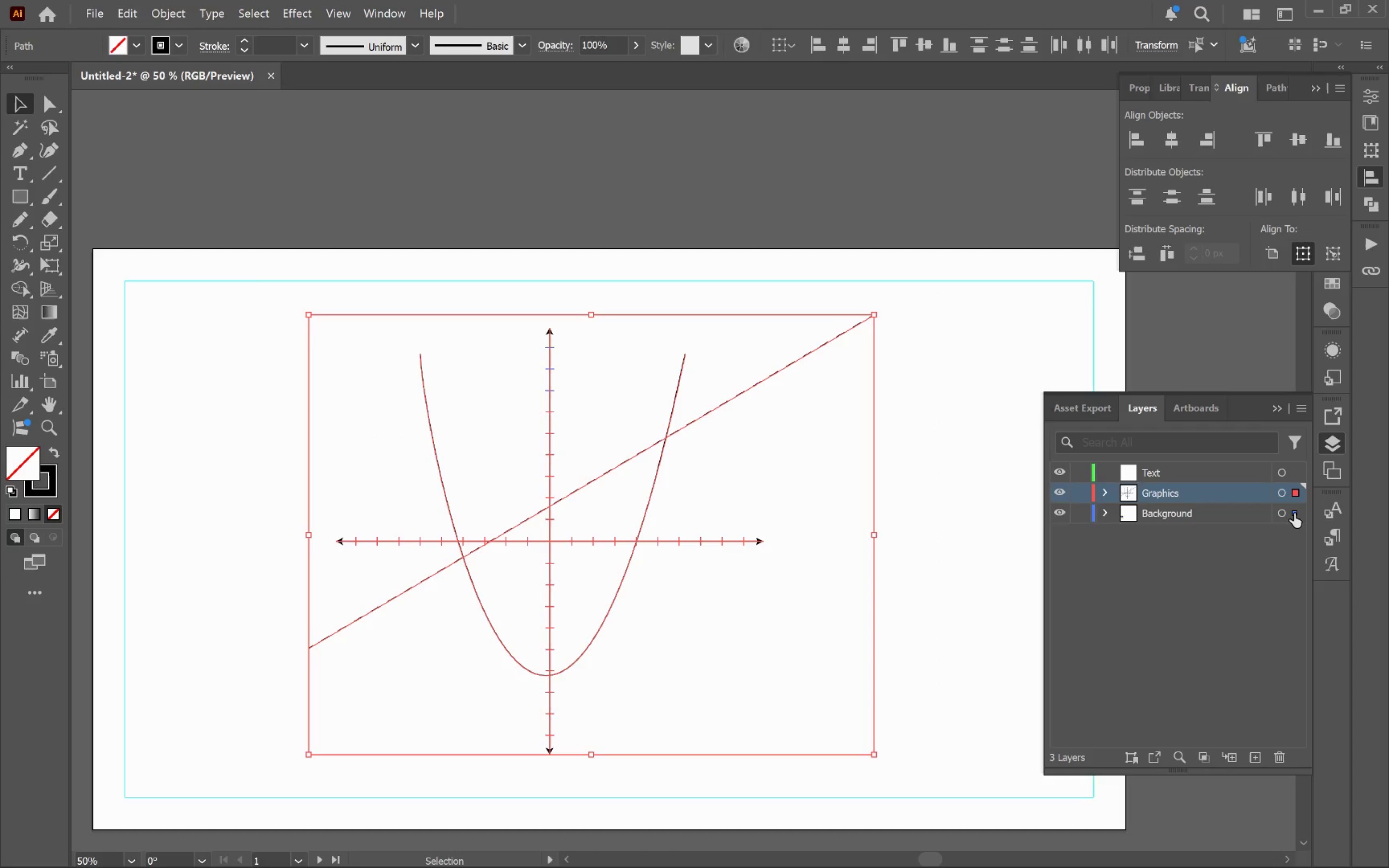 
left_click_drag(start_coordinate=[1294, 512], to_coordinate=[1296, 495])
 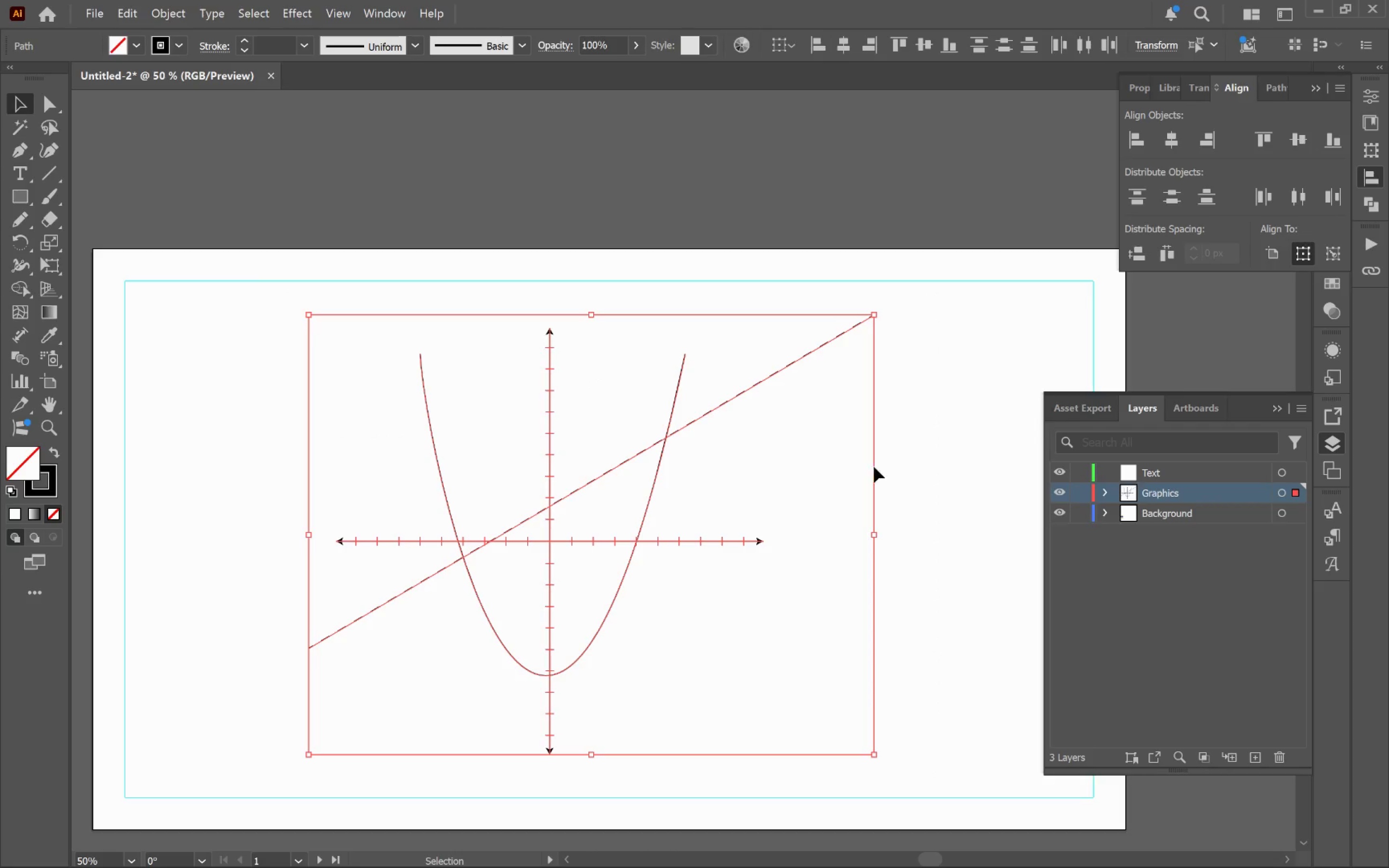 
key(Control+G)
 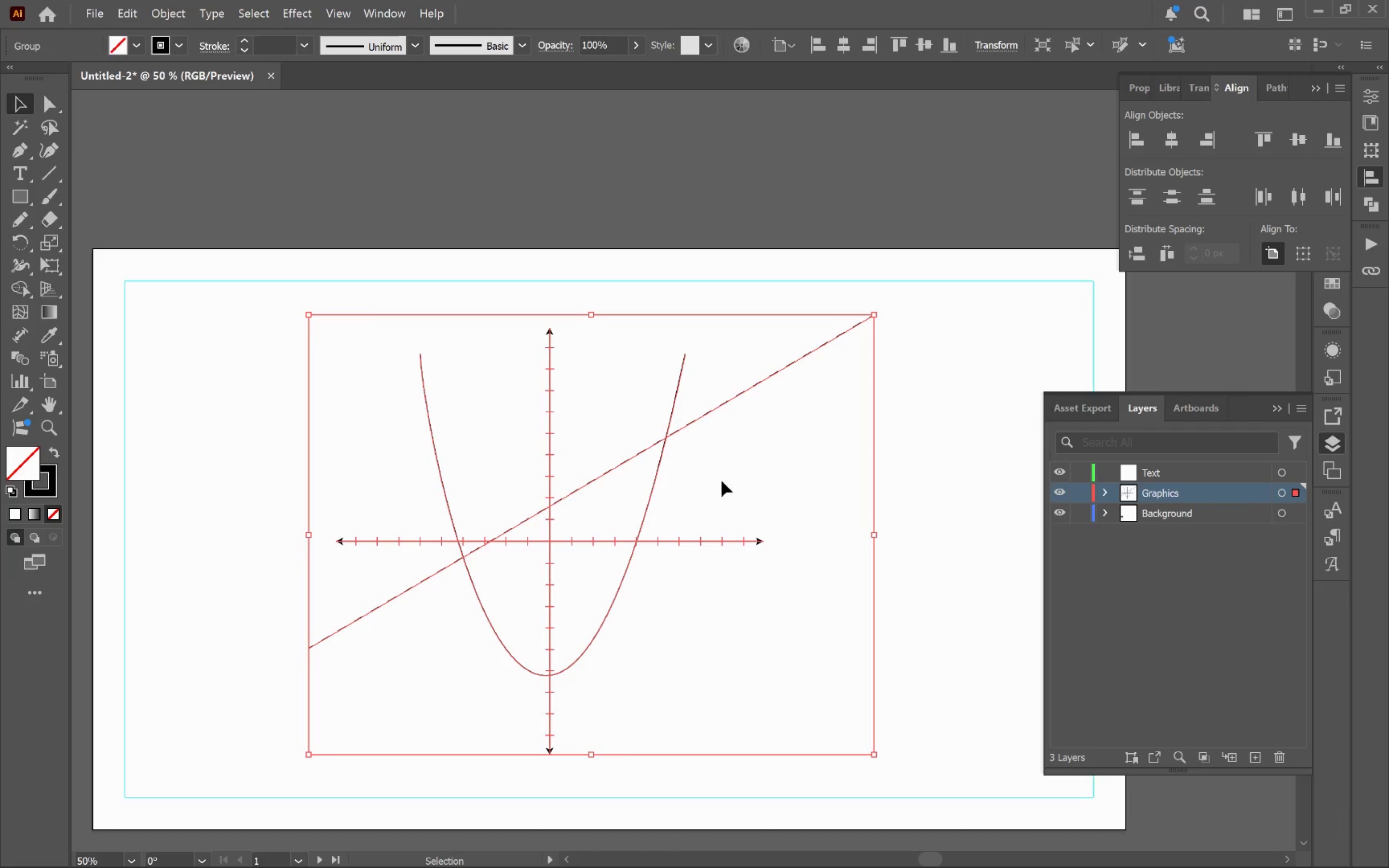 
hold_key(key=AltLeft, duration=0.46)
scroll: coordinate [711, 489], scroll_direction: down, amount: 3.0
 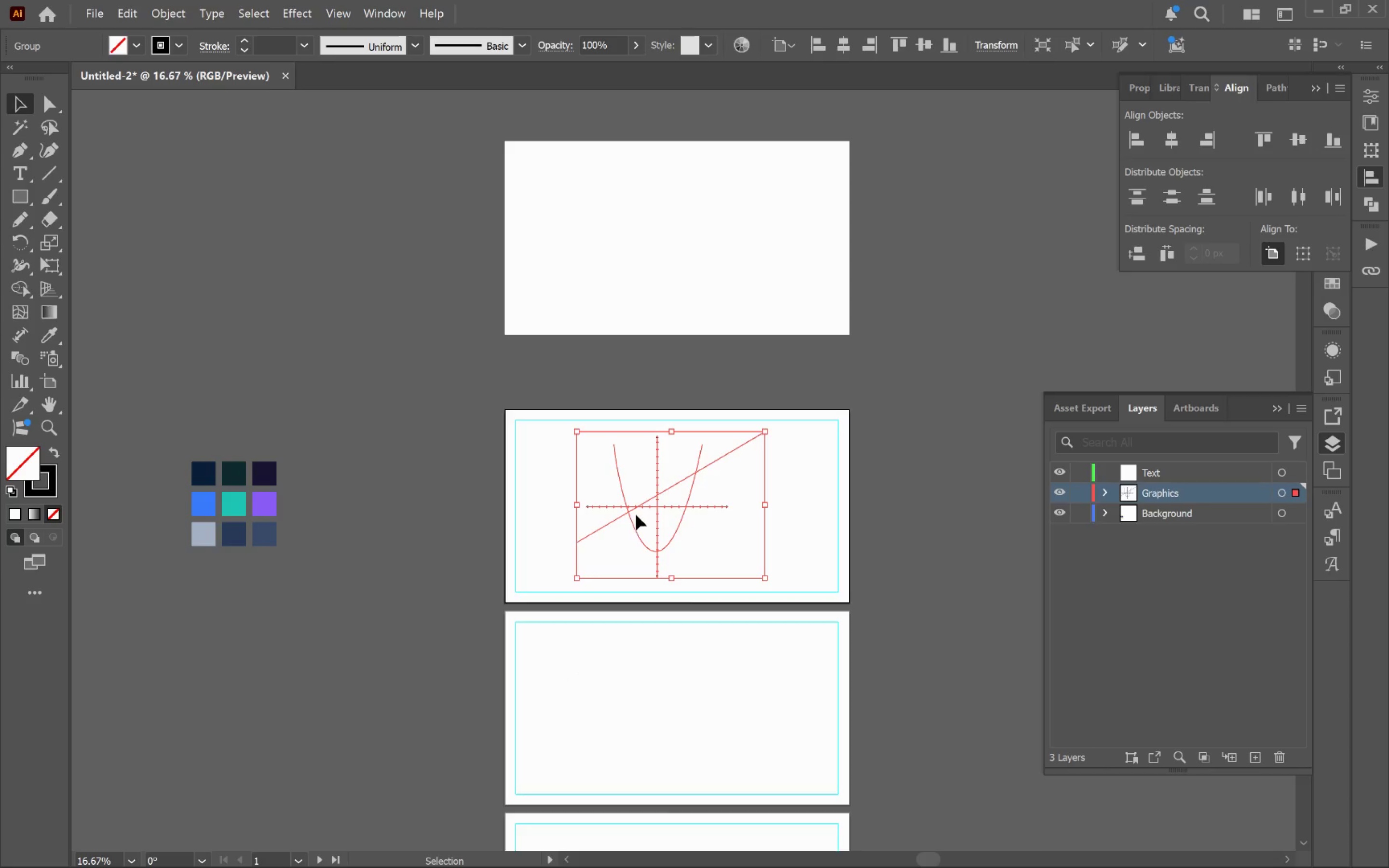 
left_click_drag(start_coordinate=[635, 508], to_coordinate=[941, 541])
 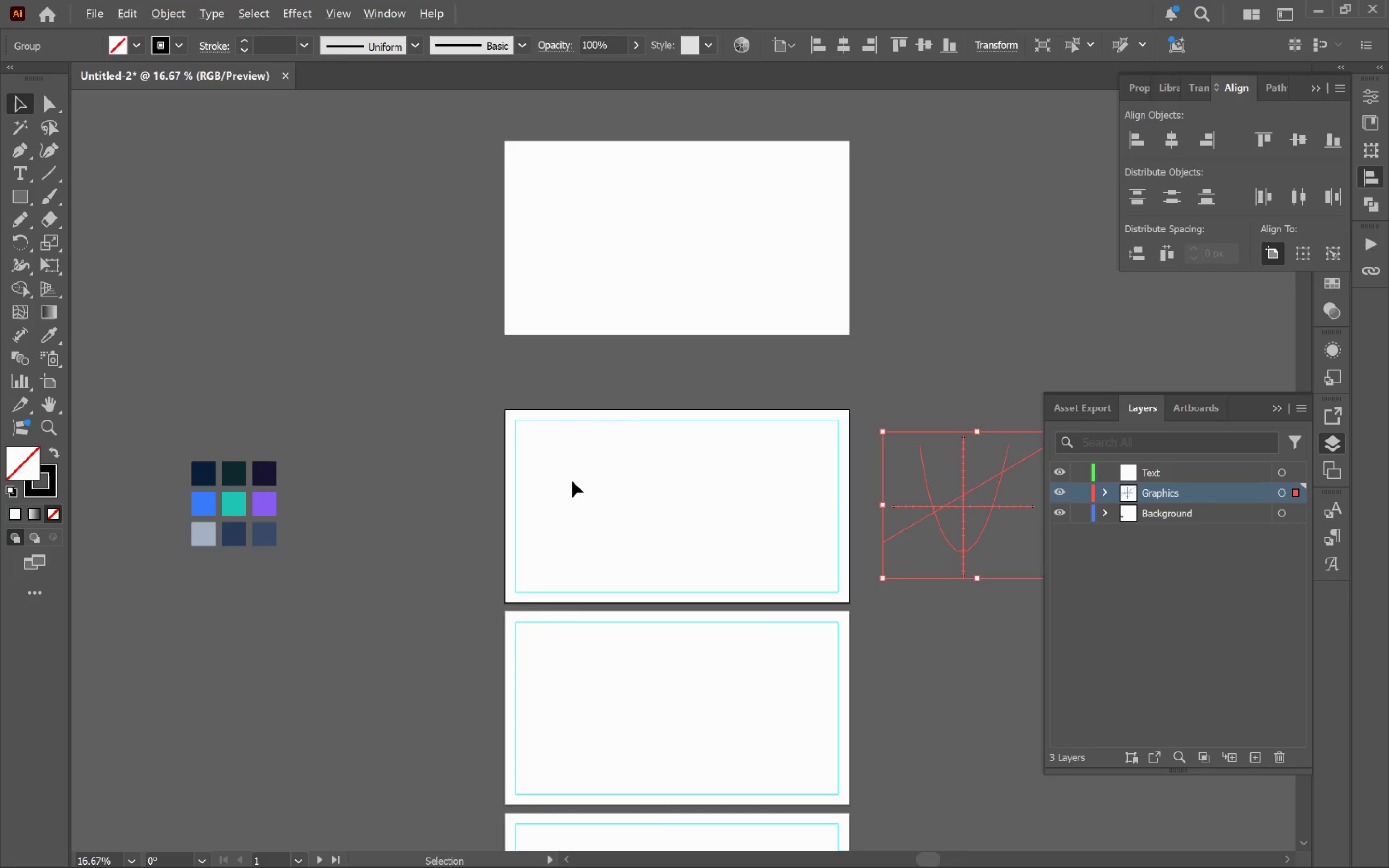 
hold_key(key=ShiftLeft, duration=0.9)
 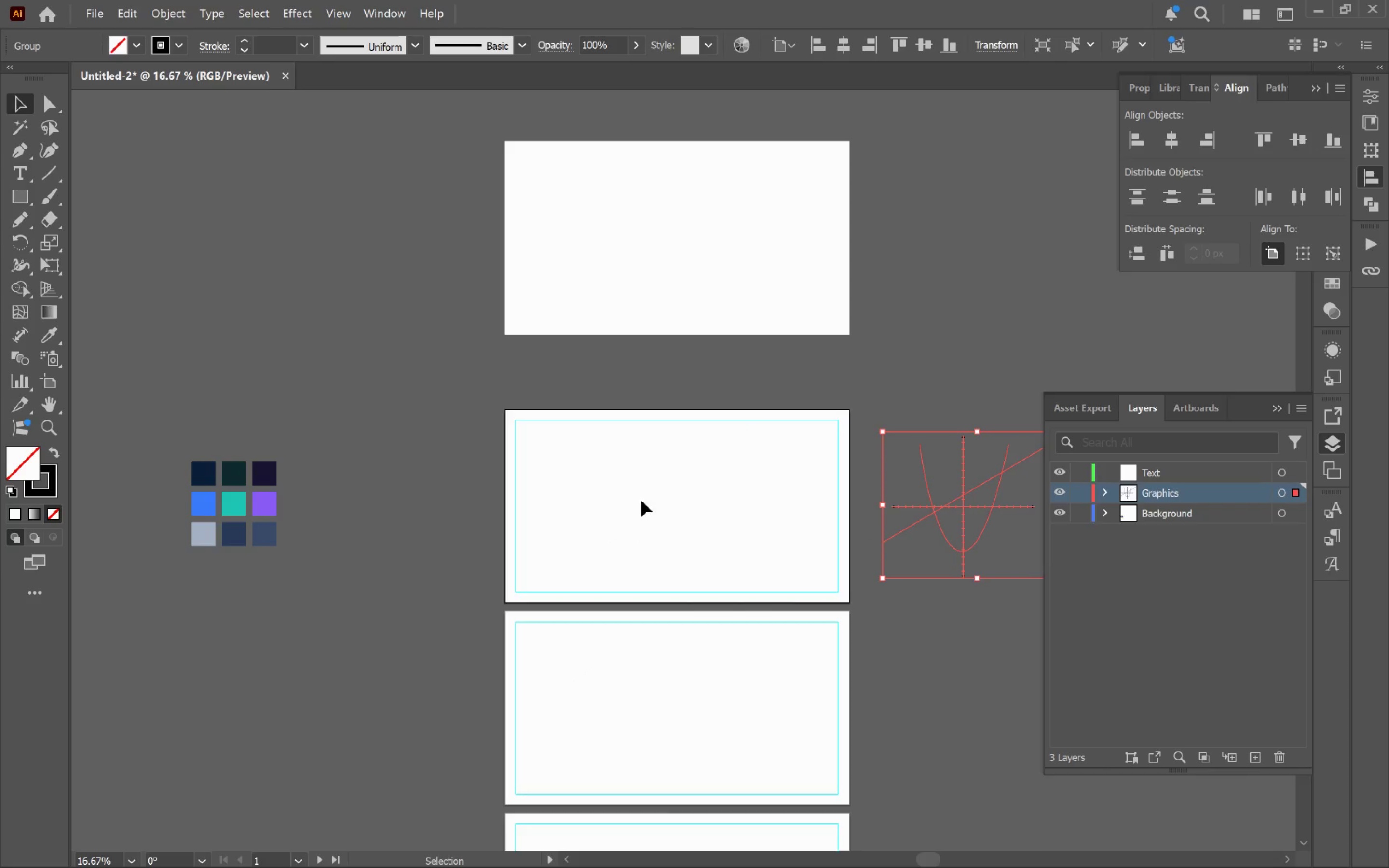 
hold_key(key=AltLeft, duration=0.45)
 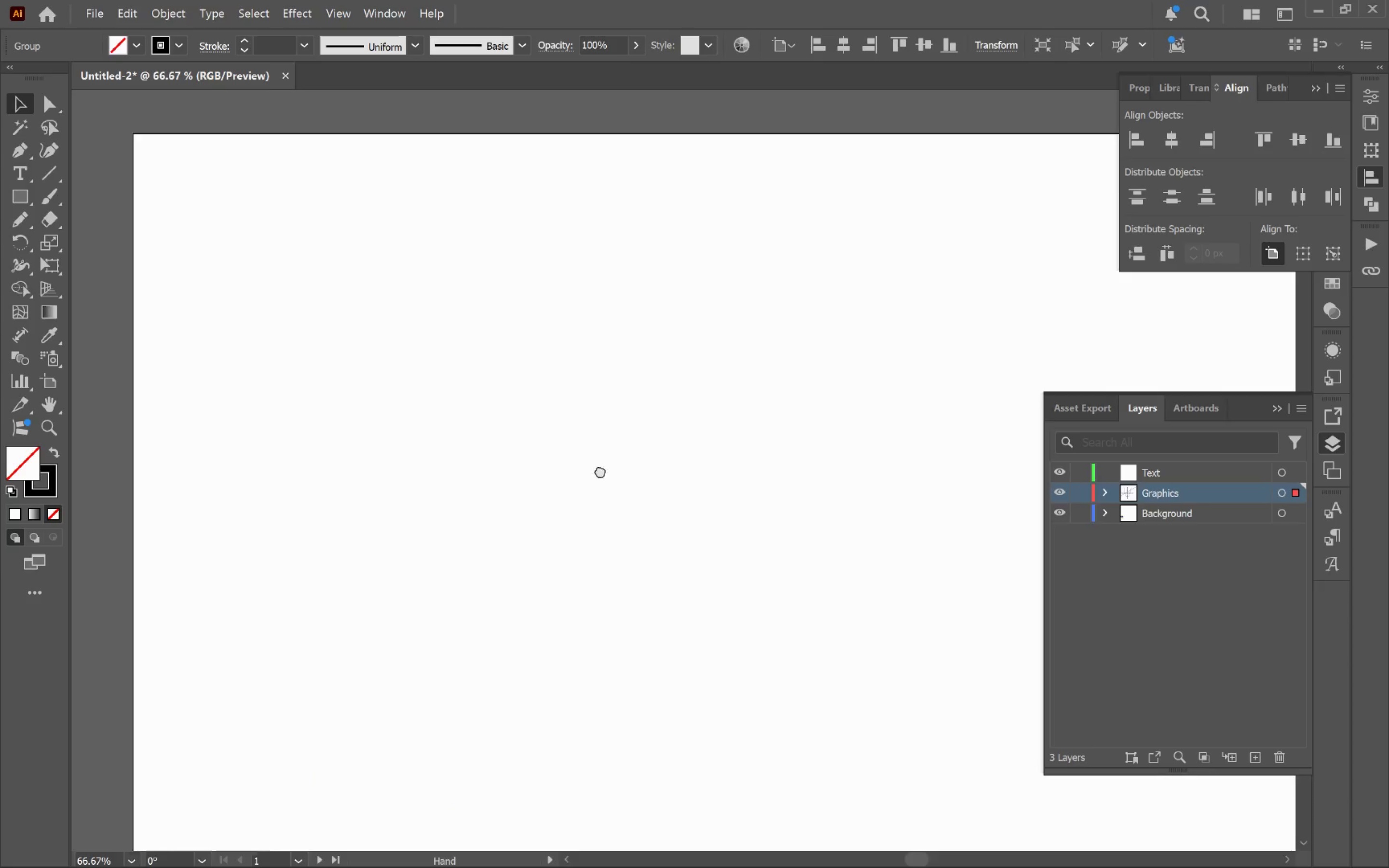 
hold_key(key=Space, duration=0.71)
 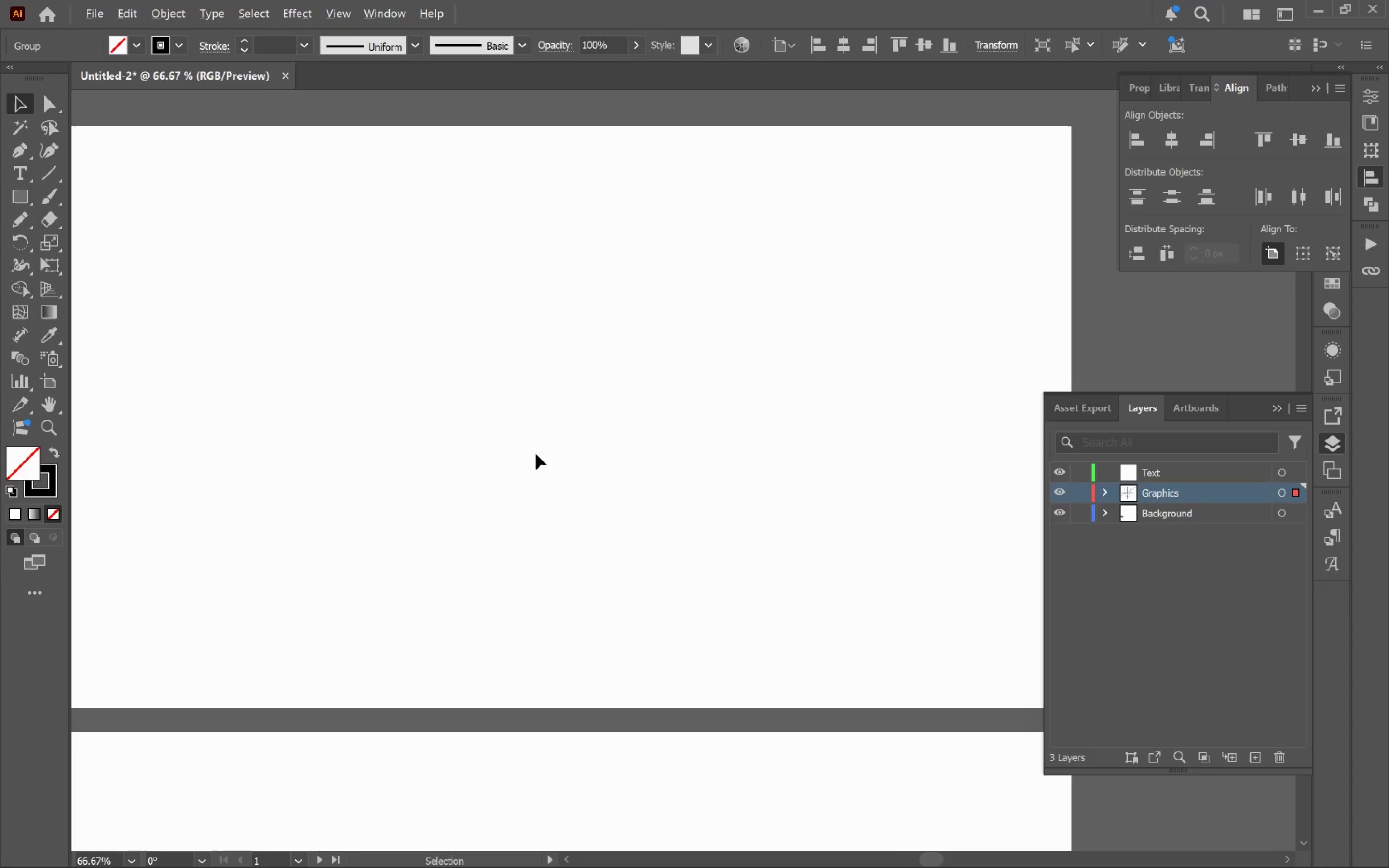 
left_click_drag(start_coordinate=[801, 546], to_coordinate=[407, 377])
 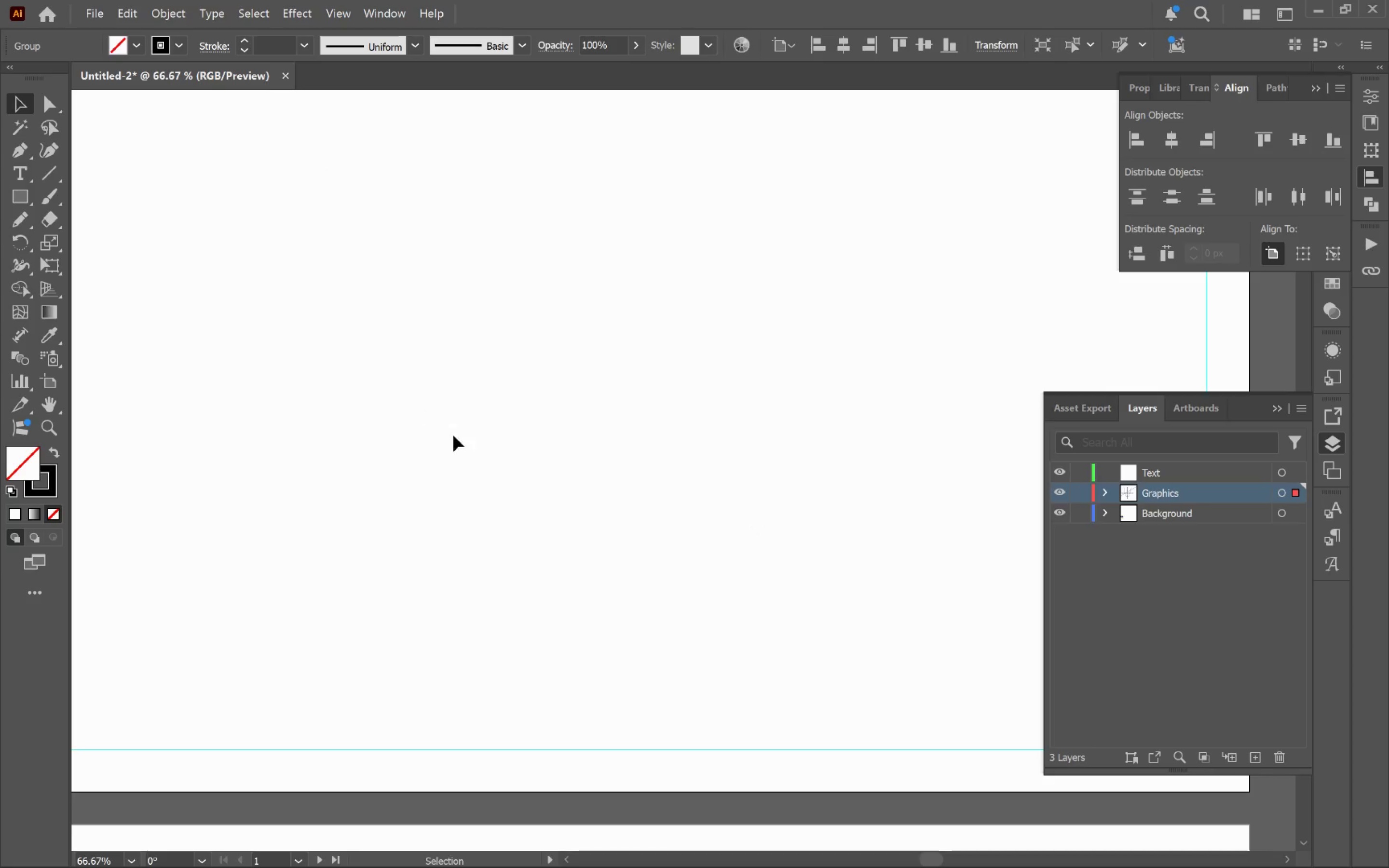 
scroll: coordinate [608, 496], scroll_direction: up, amount: 4.0
 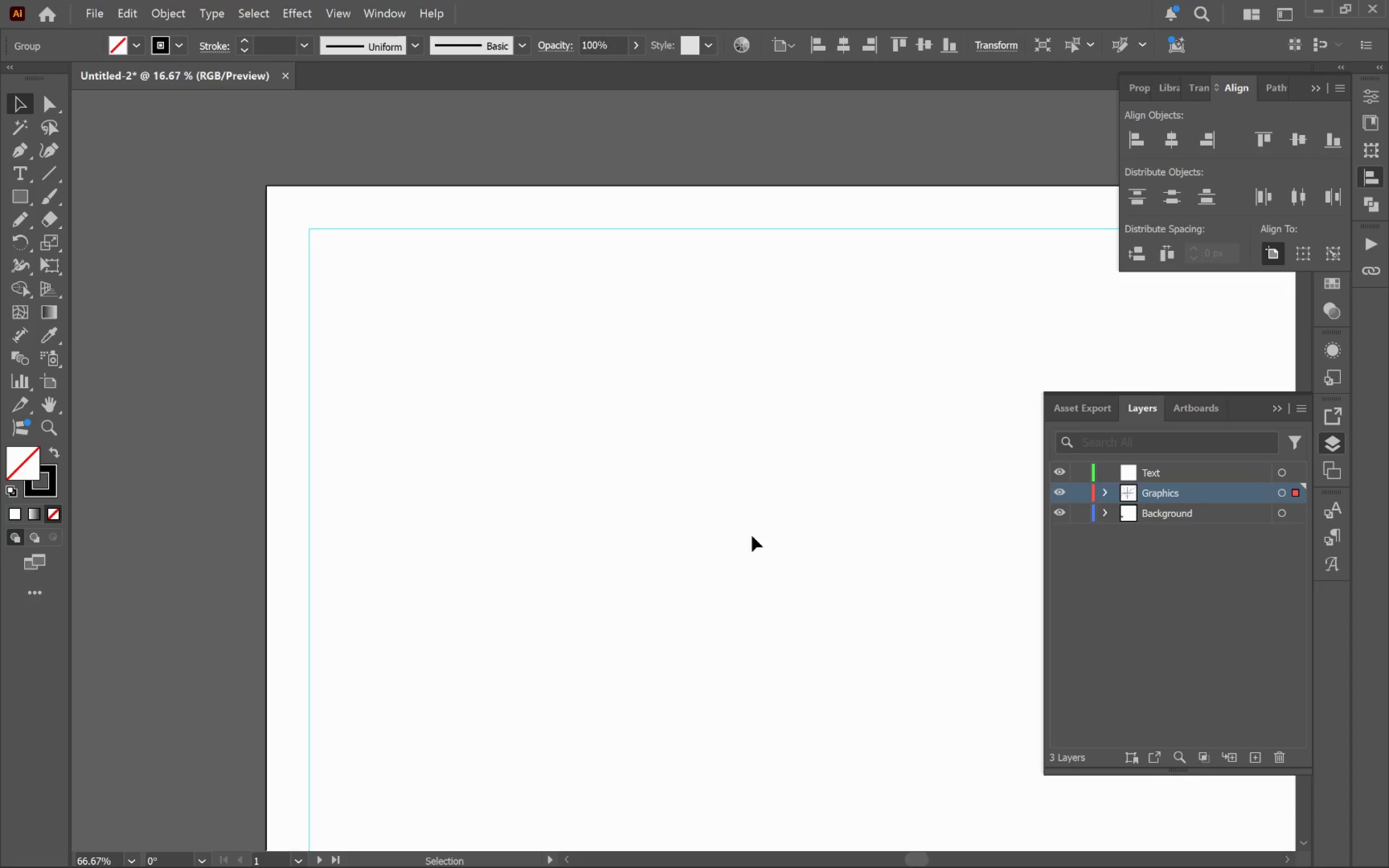 
hold_key(key=AltLeft, duration=0.38)
 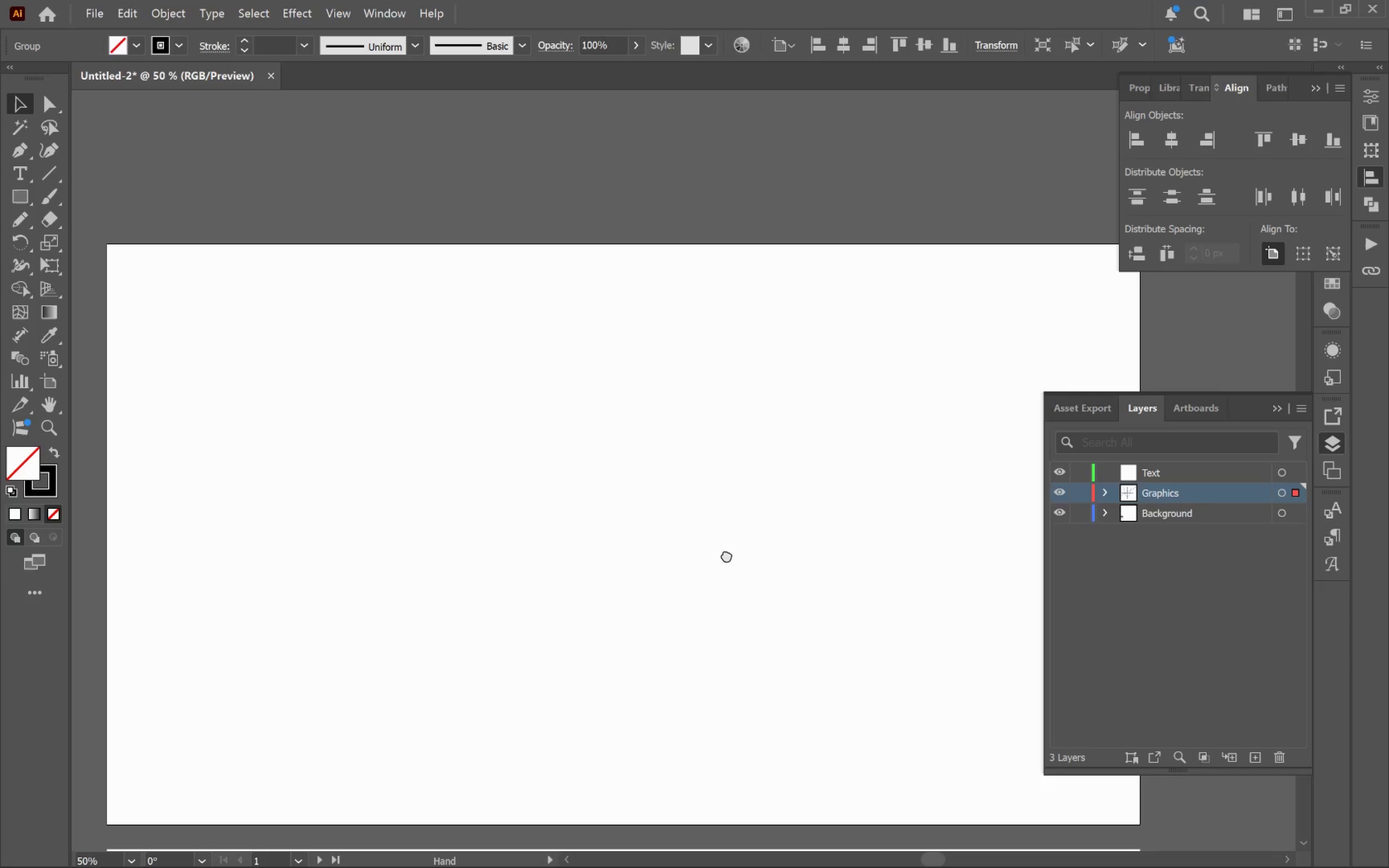 
hold_key(key=Space, duration=1.06)
 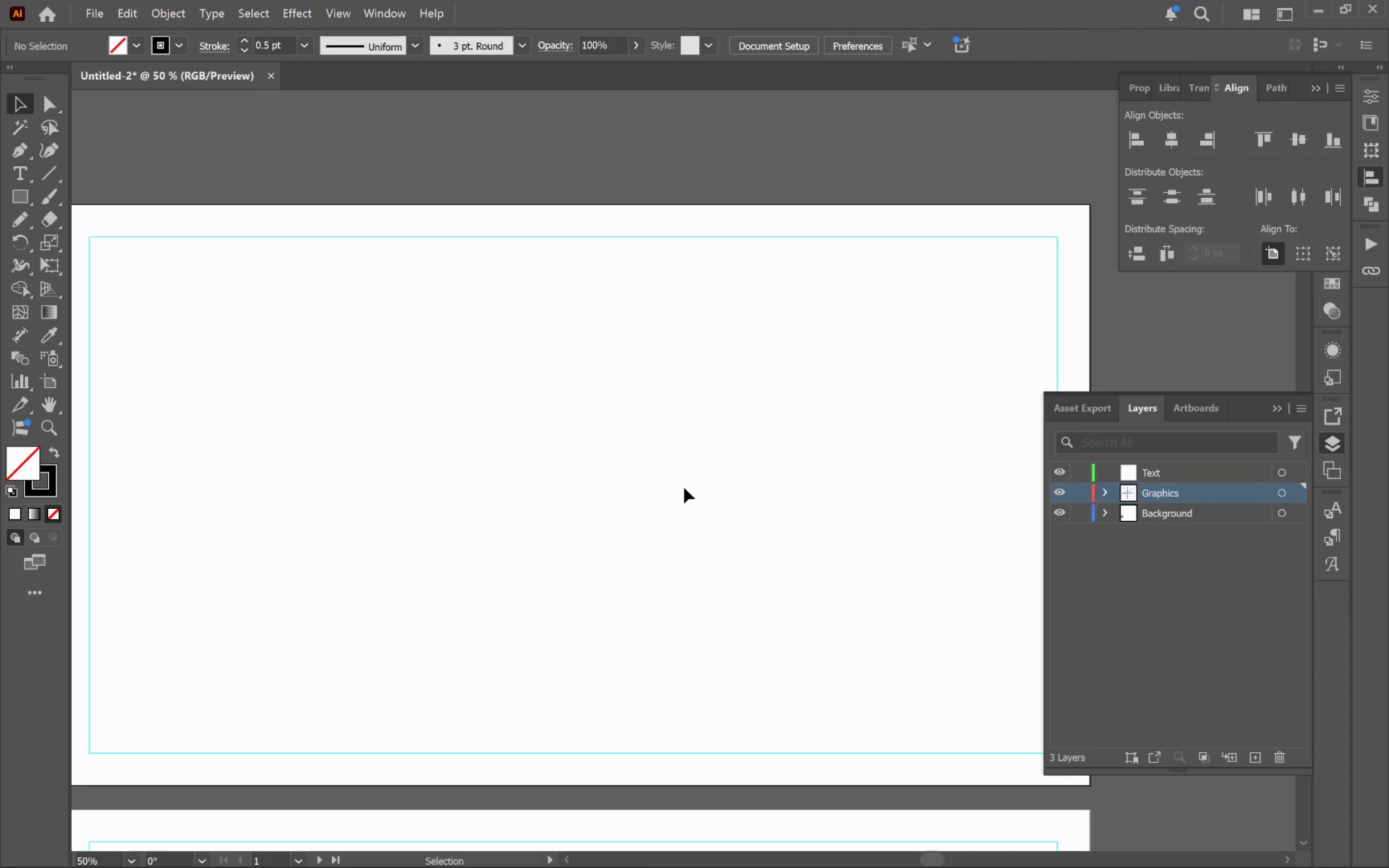 
left_click_drag(start_coordinate=[657, 436], to_coordinate=[676, 514])
 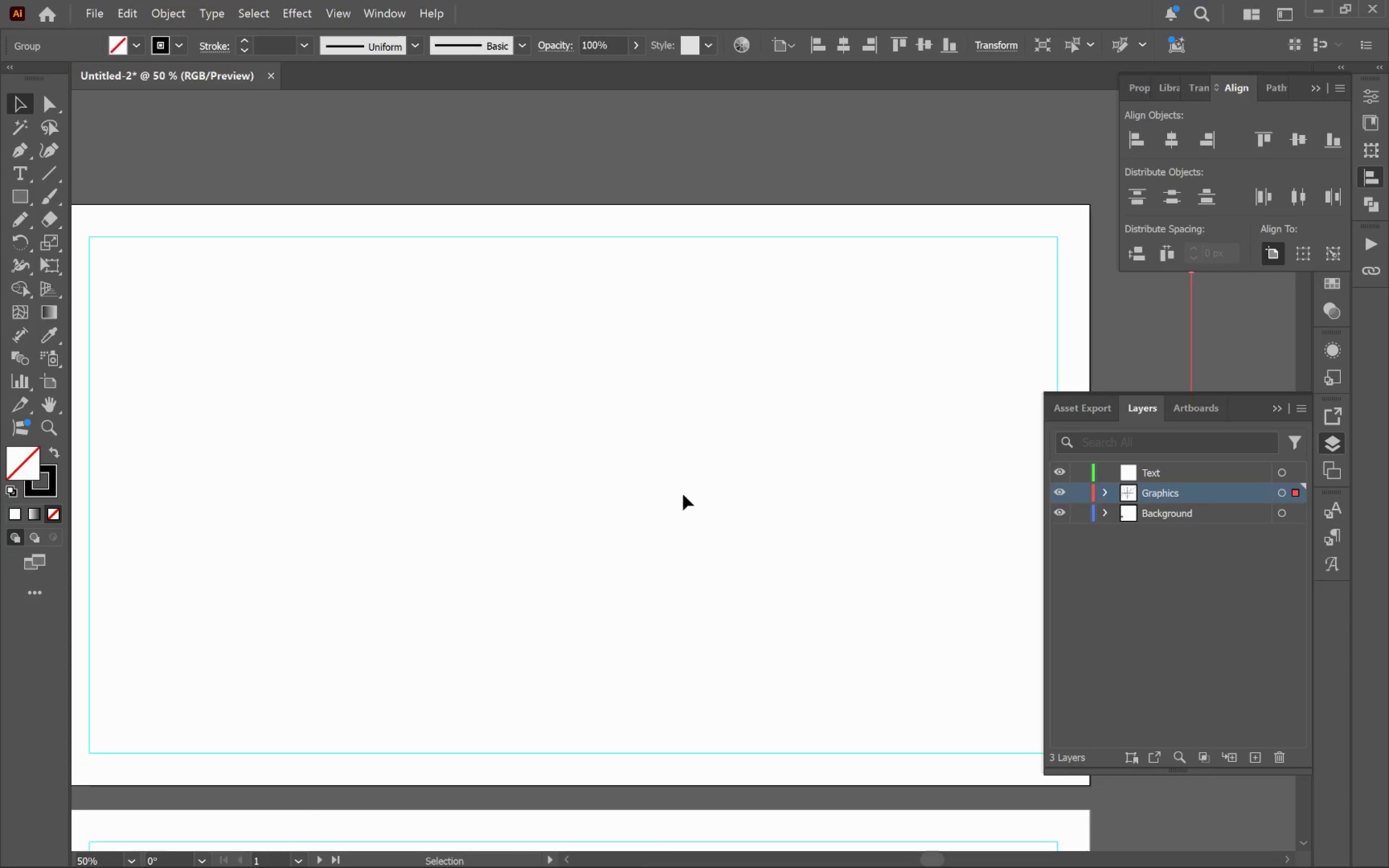 
scroll: coordinate [535, 454], scroll_direction: down, amount: 1.0
 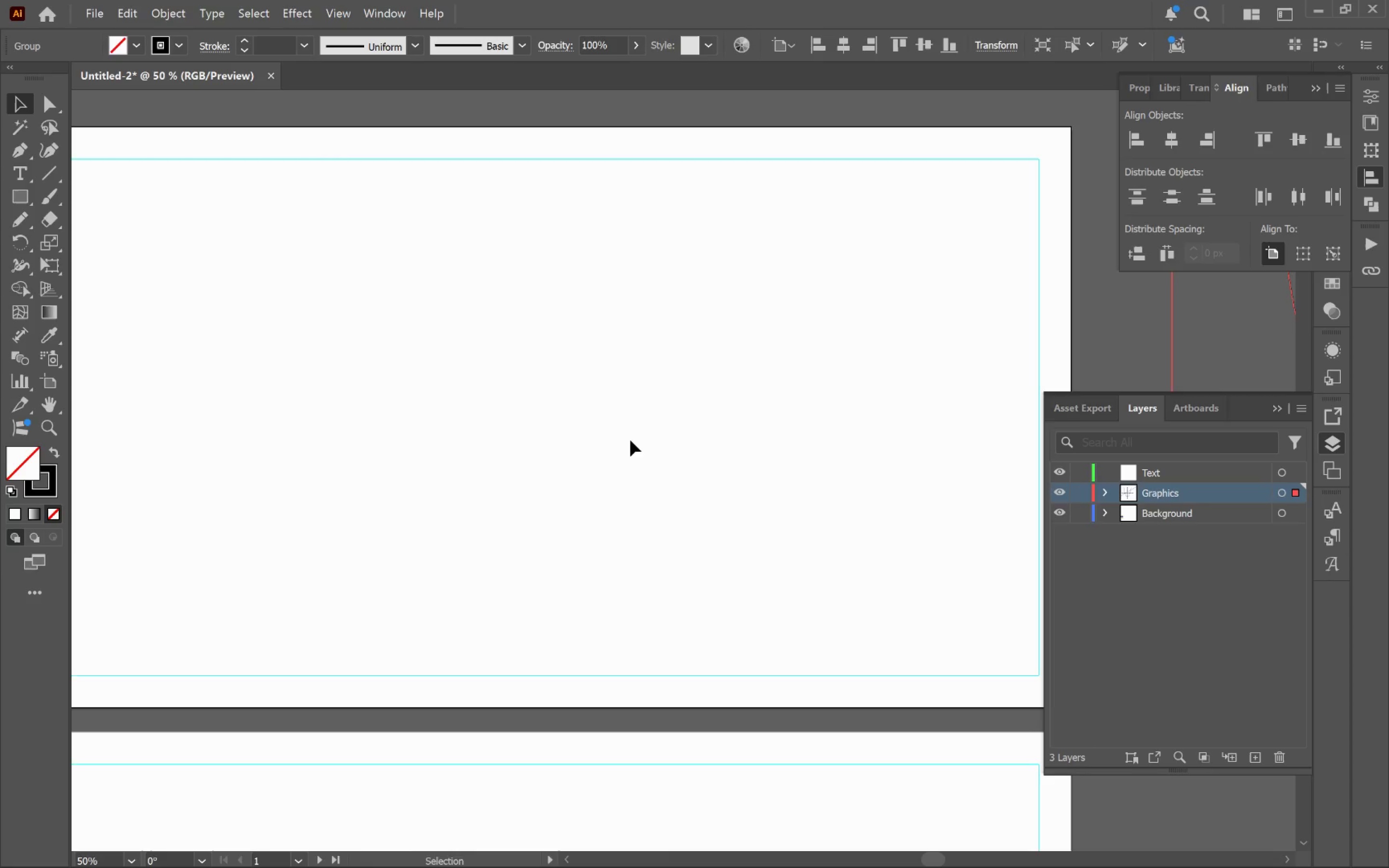 
left_click([683, 494])
 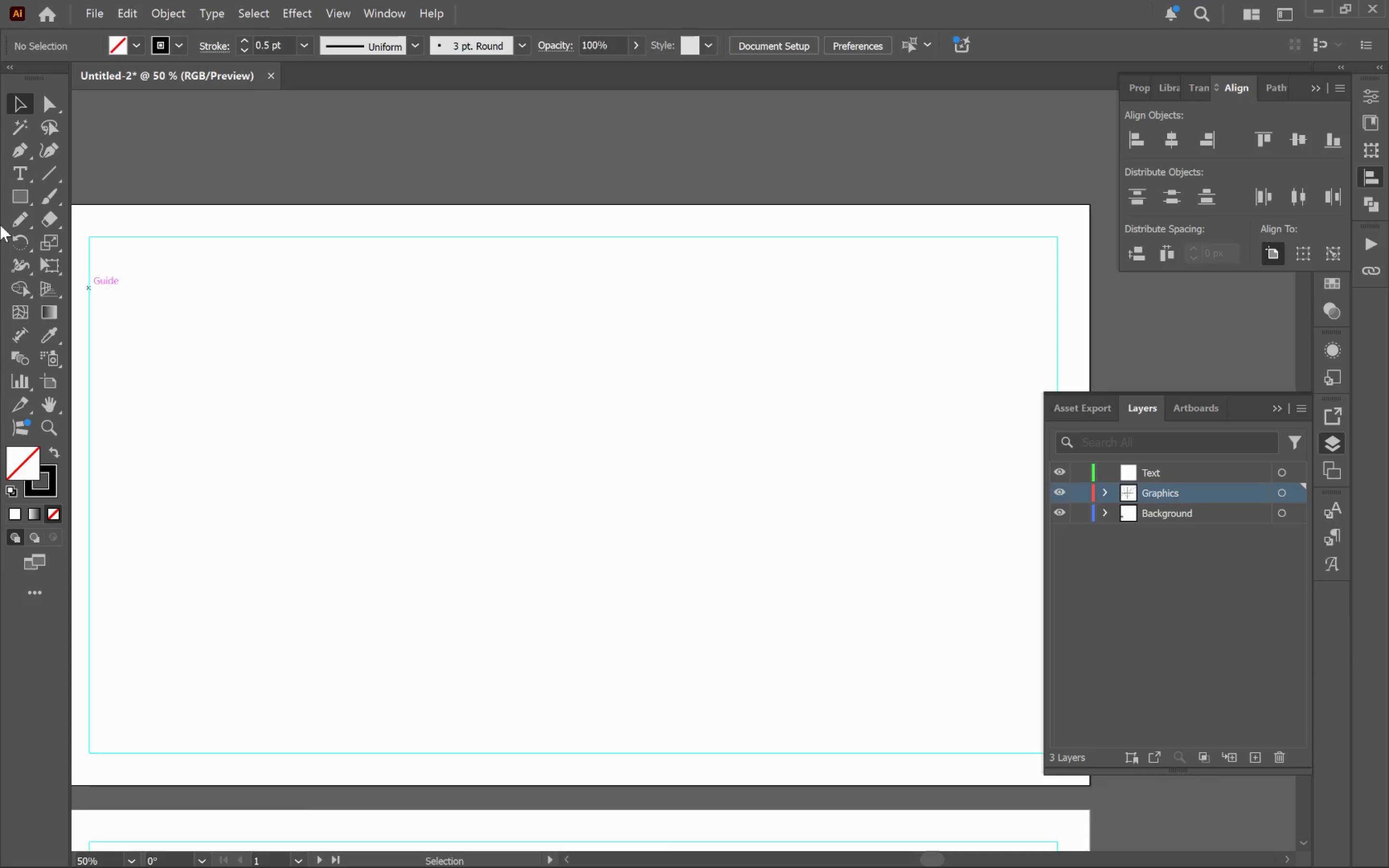 
left_click([12, 198])
 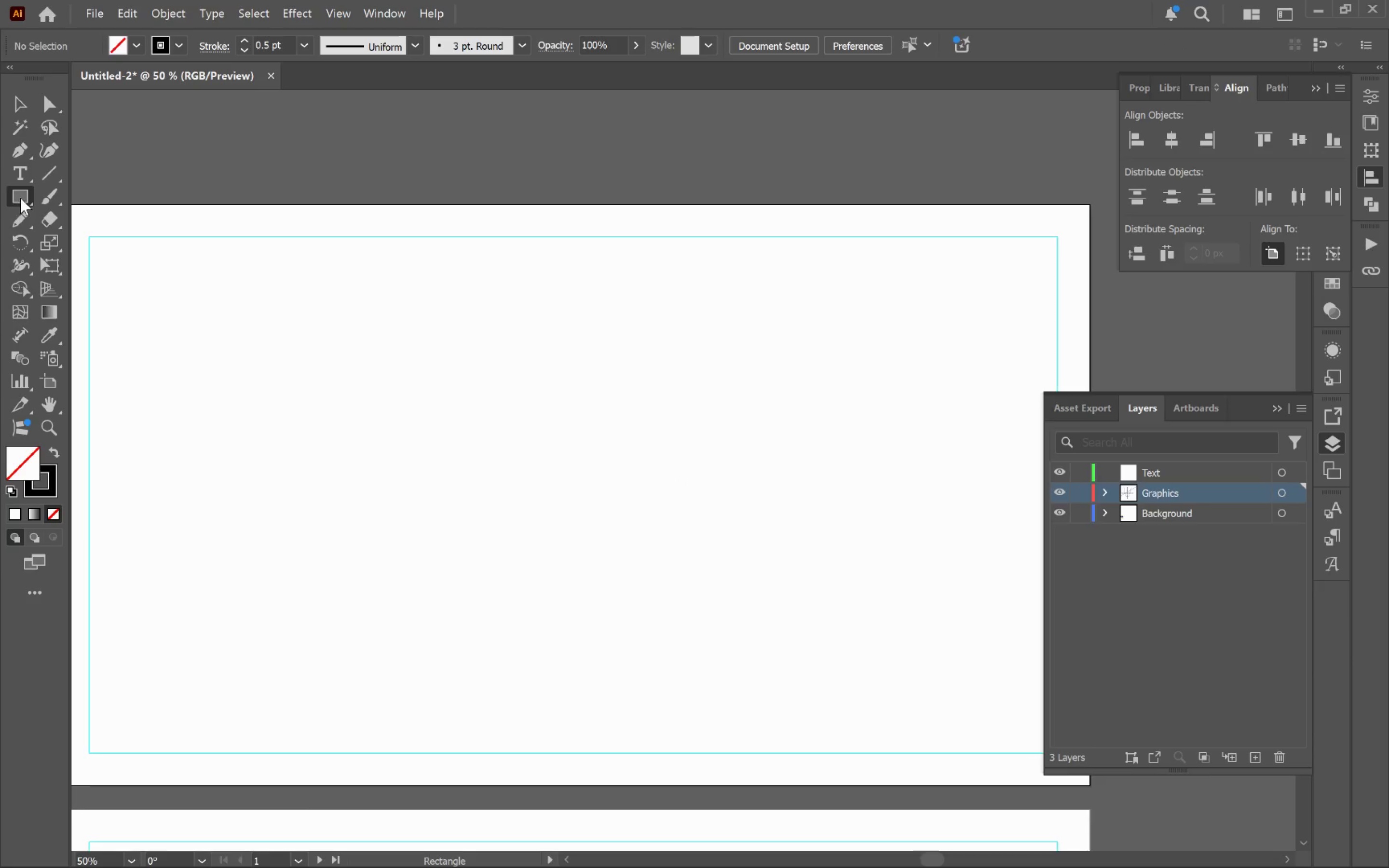 
left_click_drag(start_coordinate=[21, 198], to_coordinate=[126, 240])
 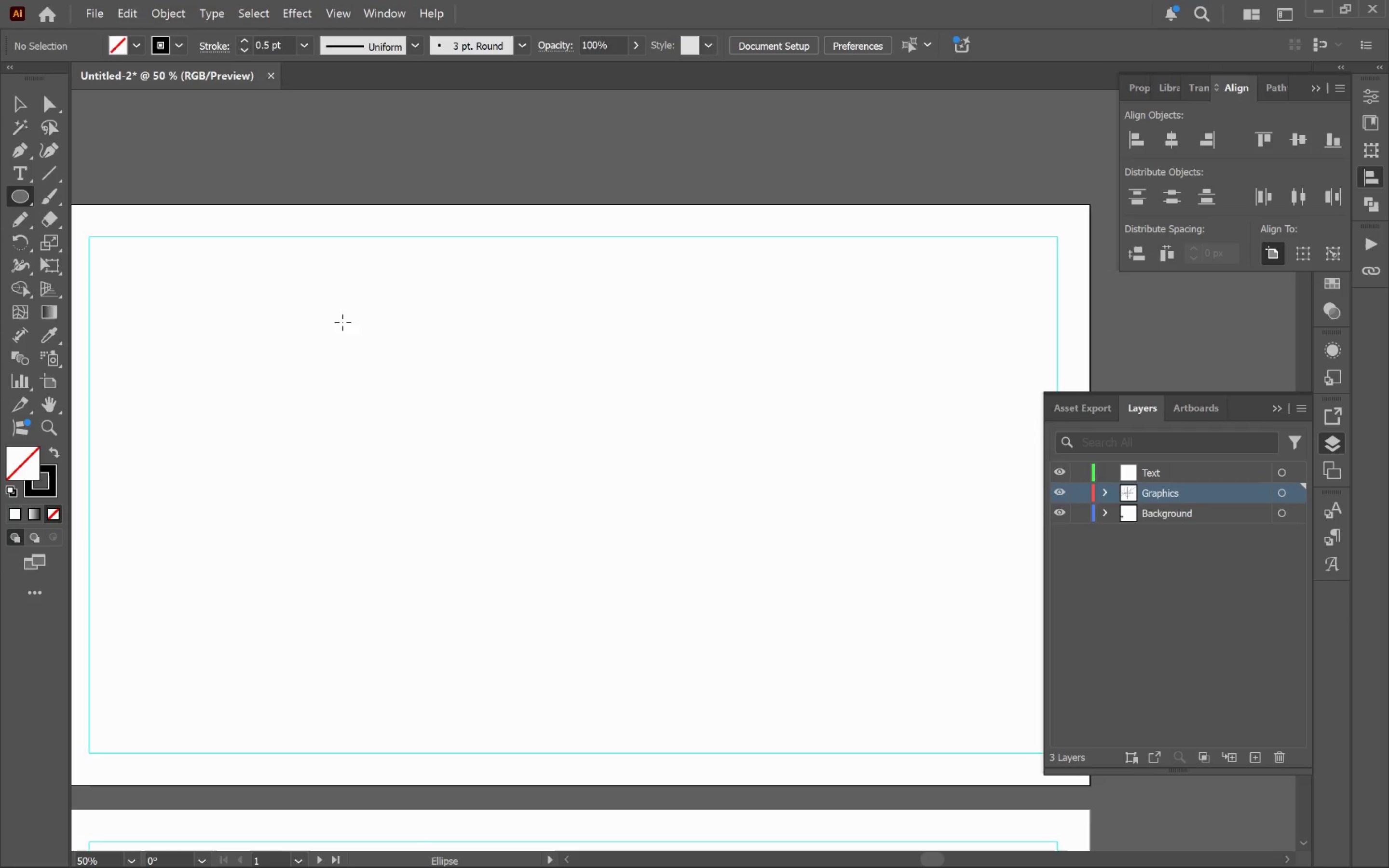 
left_click_drag(start_coordinate=[364, 324], to_coordinate=[739, 672])
 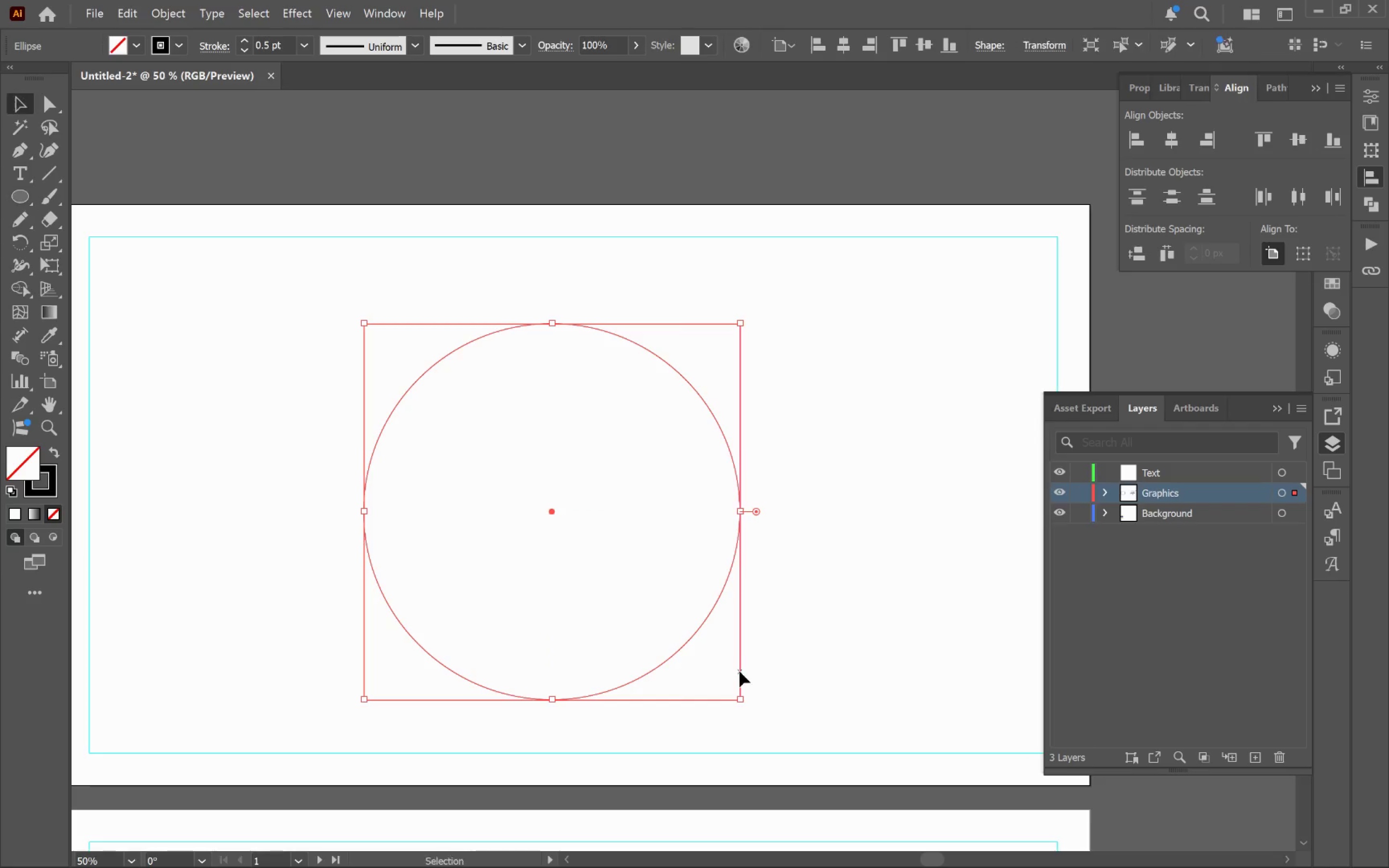 
hold_key(key=ShiftLeft, duration=1.36)
 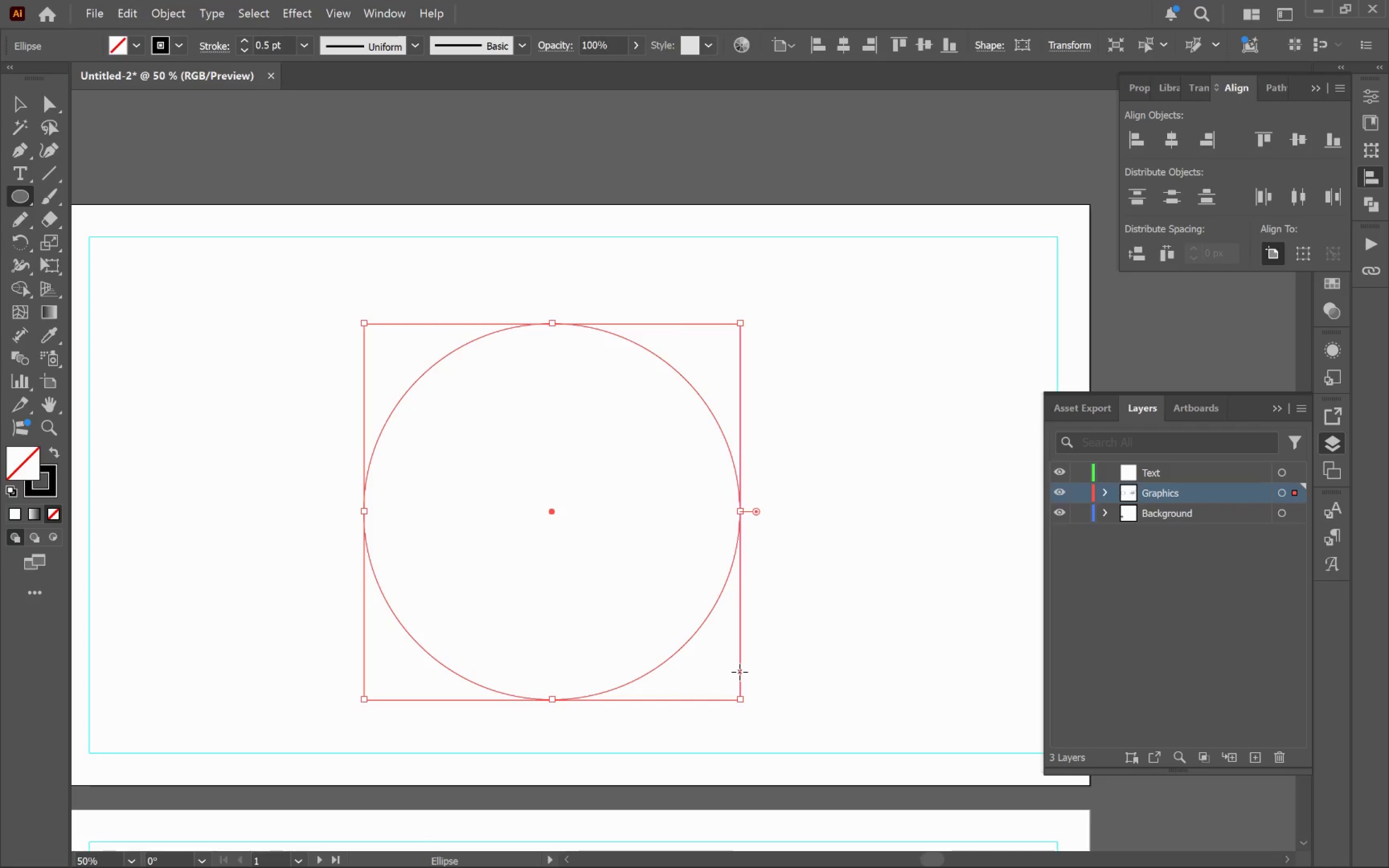 
key(V)
 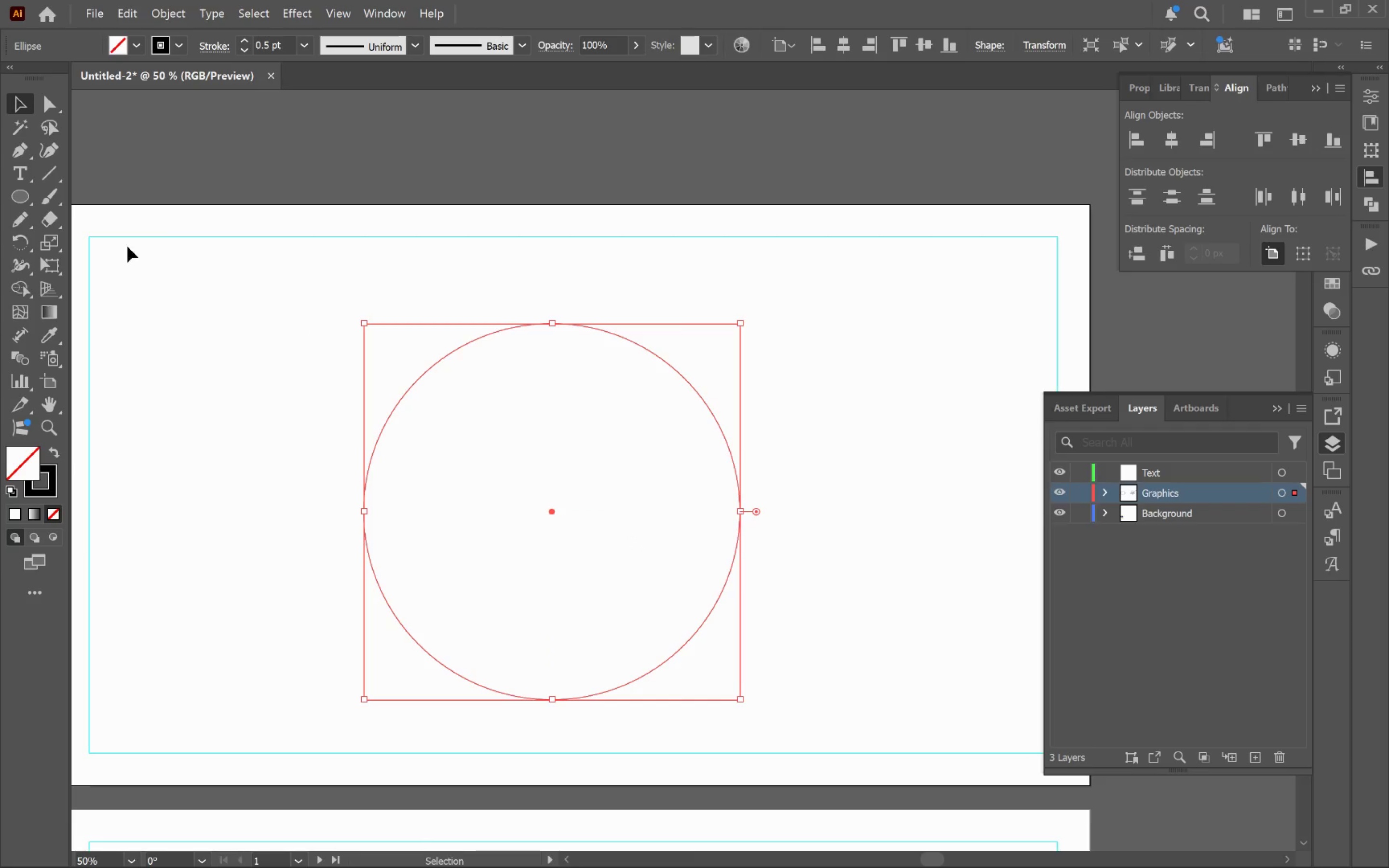 
left_click_drag(start_coordinate=[21, 201], to_coordinate=[87, 267])
 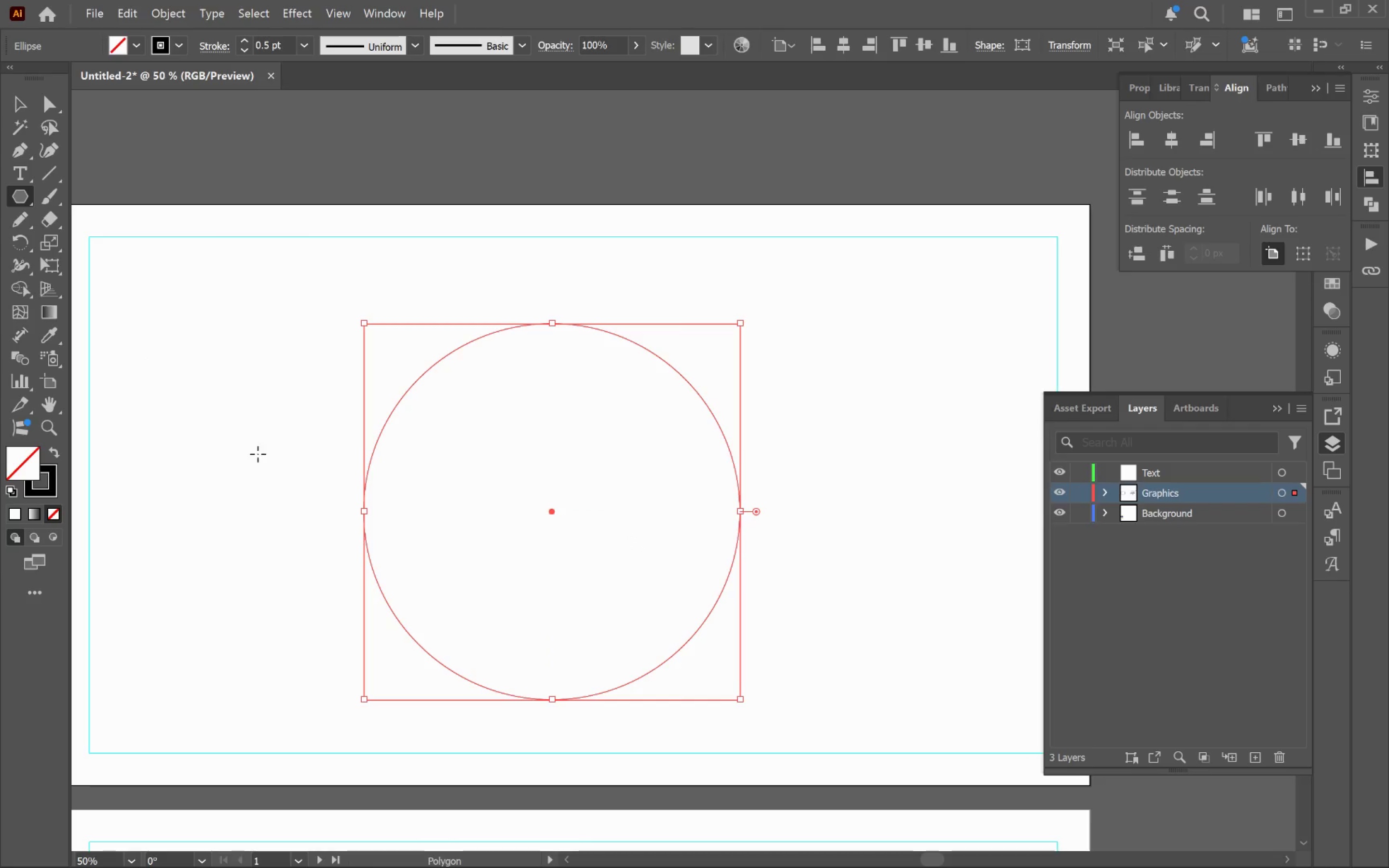 
left_click([276, 464])
 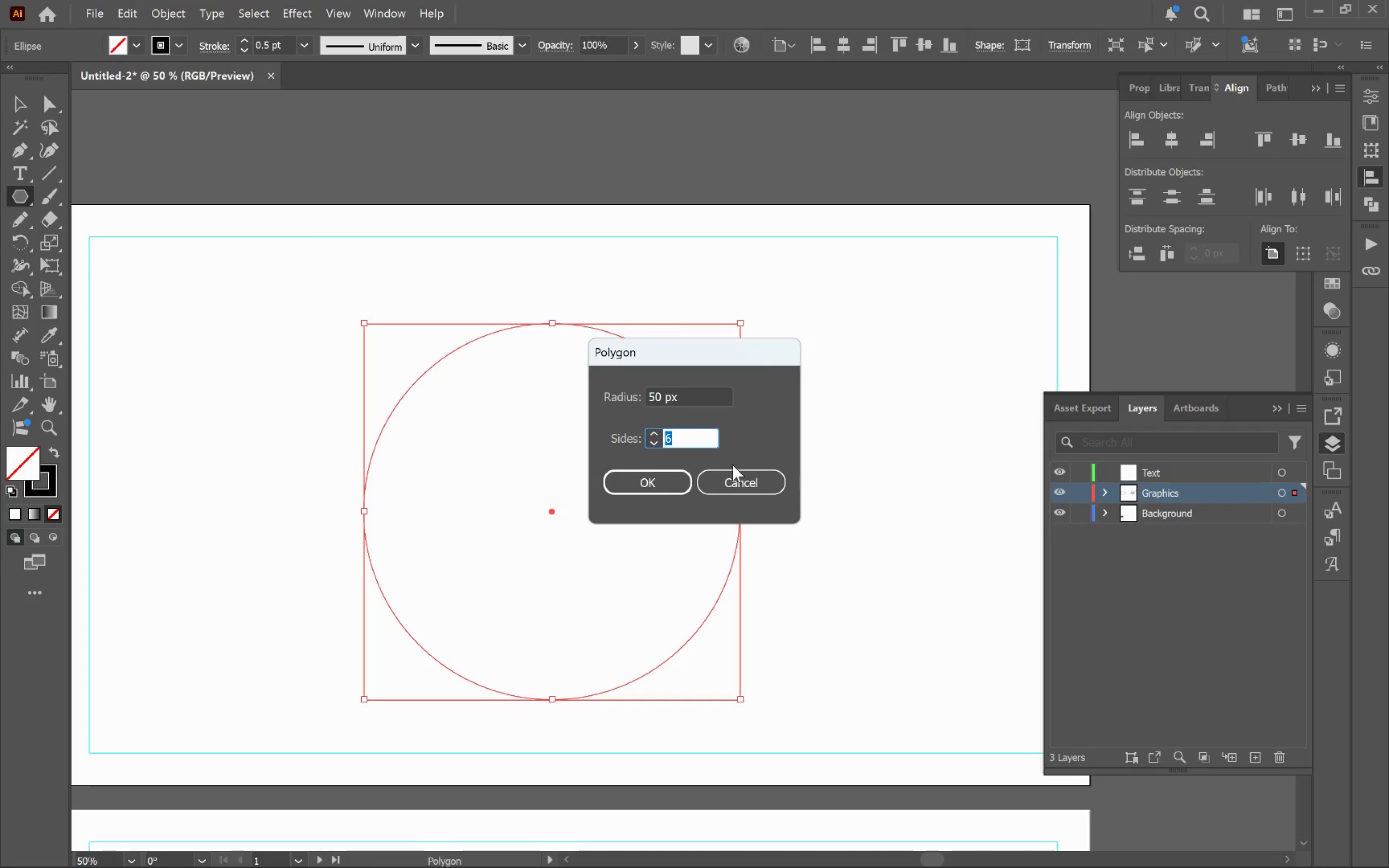 
type(3v)
 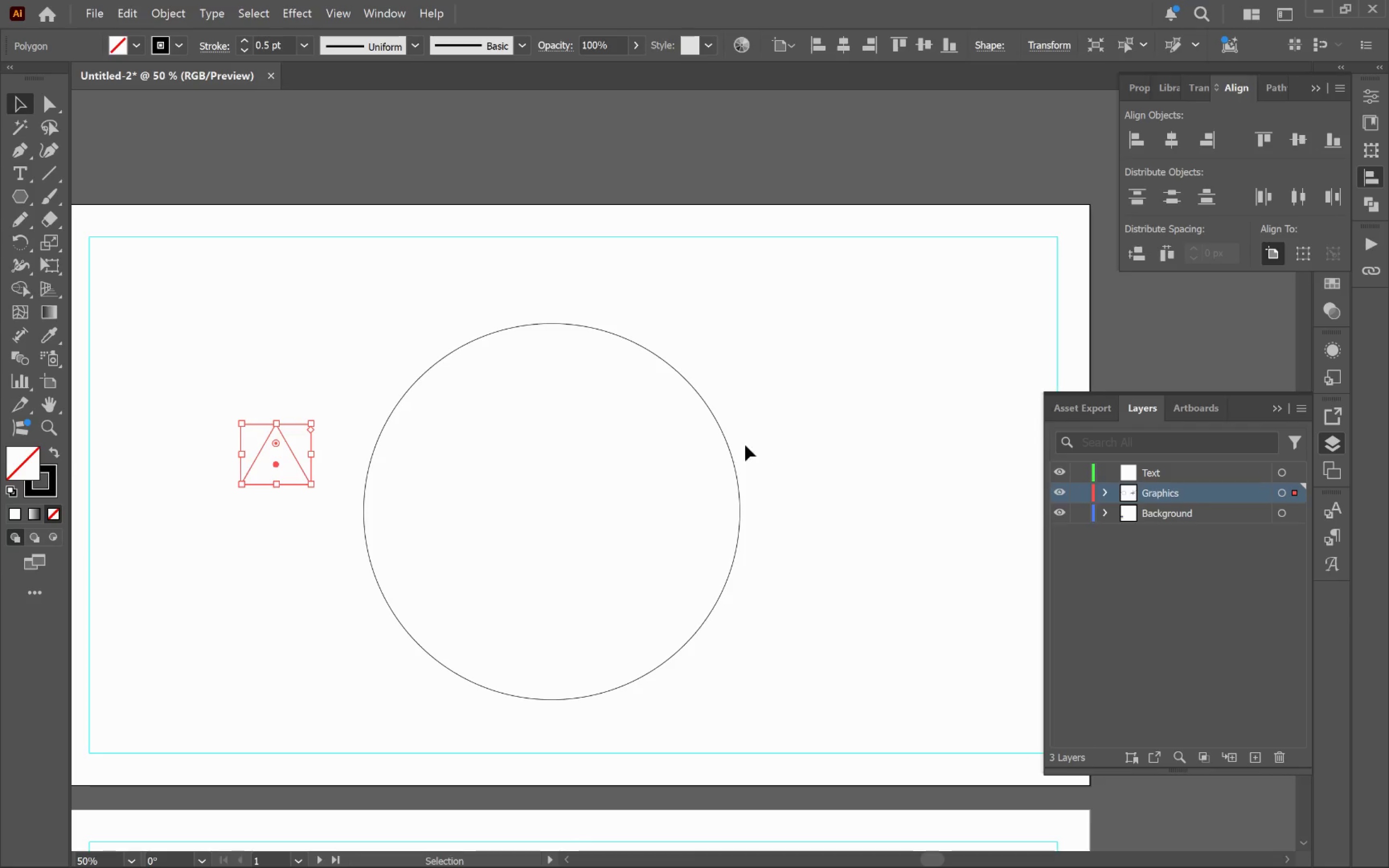 
hold_key(key=ShiftLeft, duration=1.4)
left_click([396, 405])
 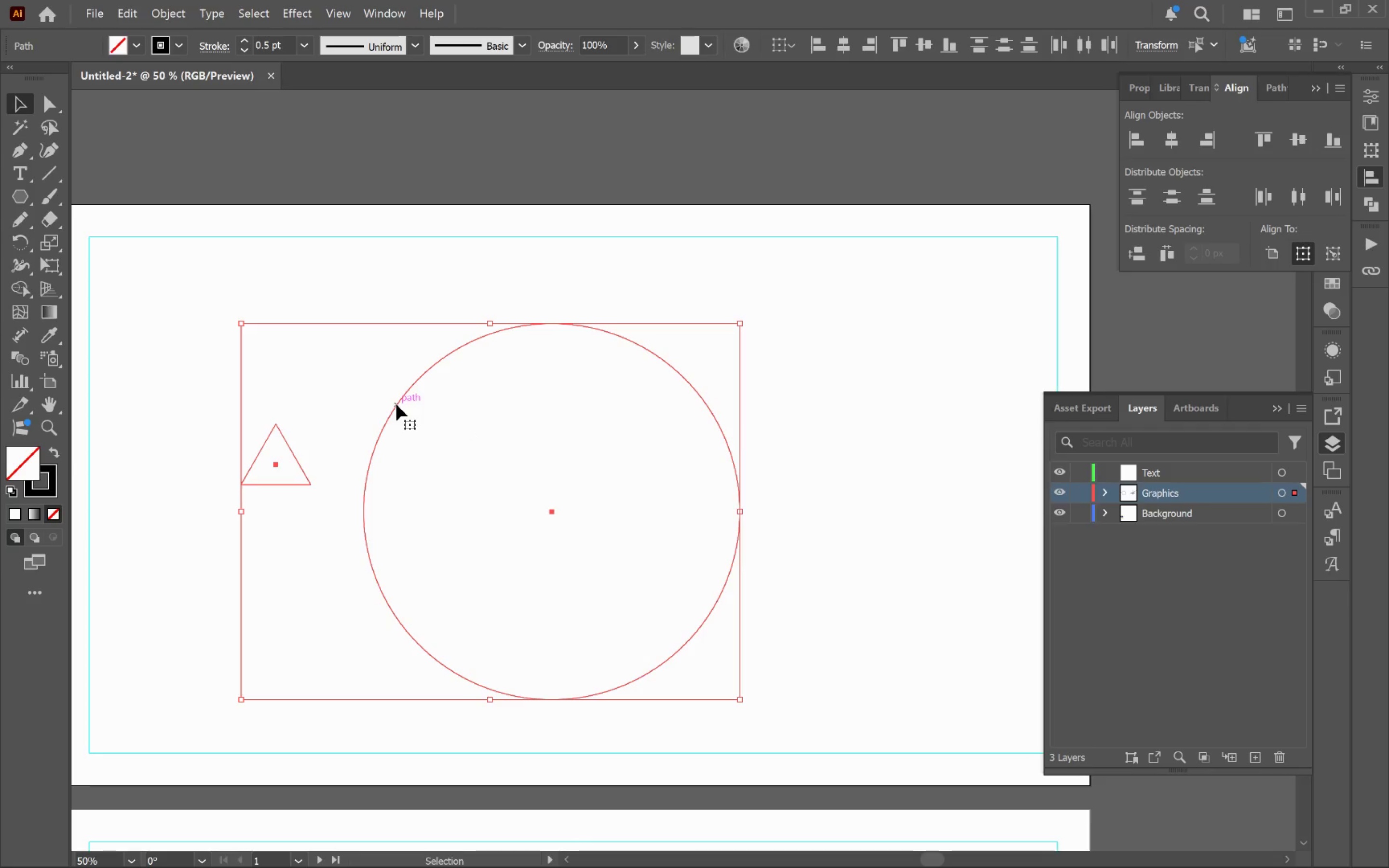 
left_click([396, 405])
 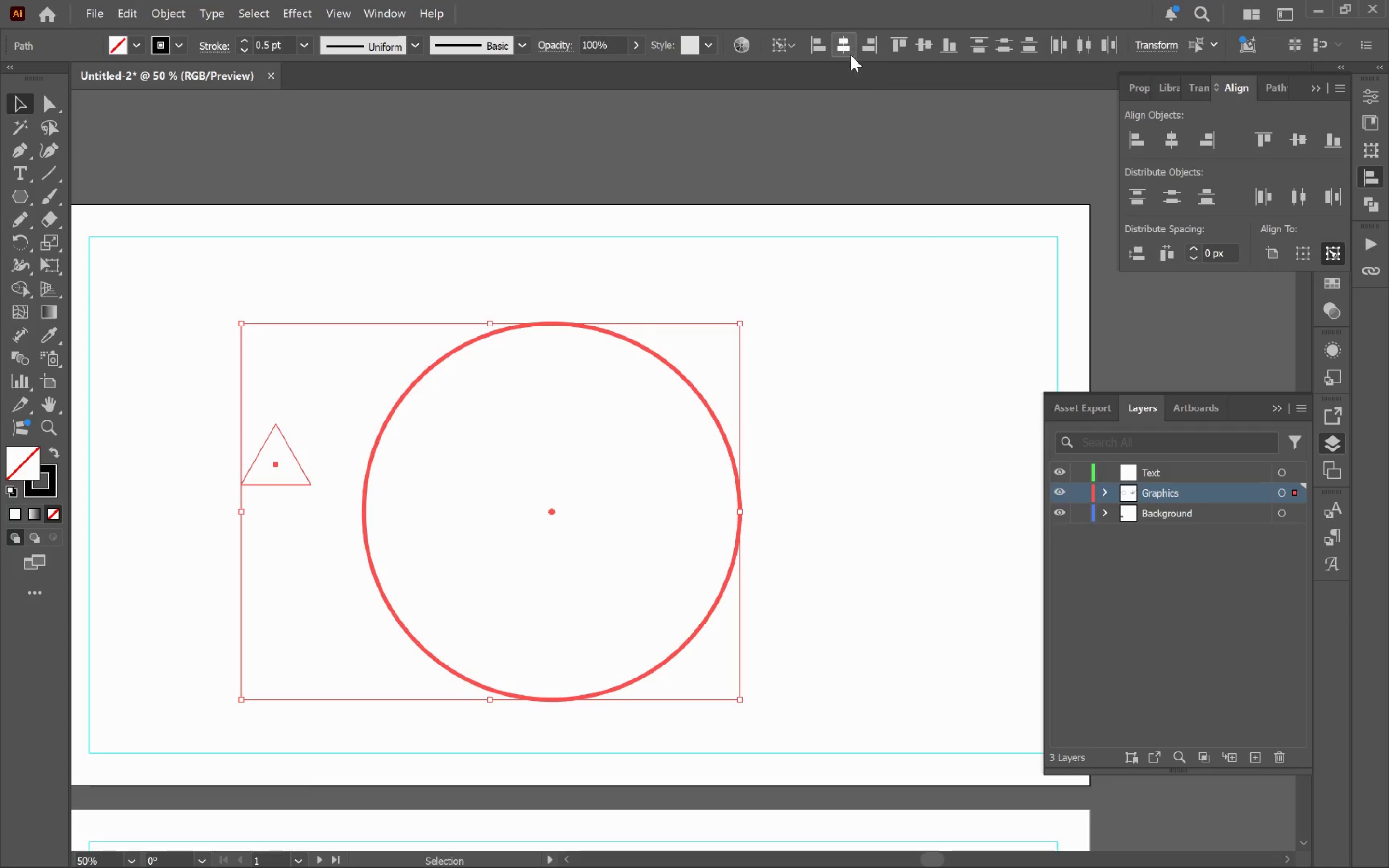 
left_click([846, 45])
 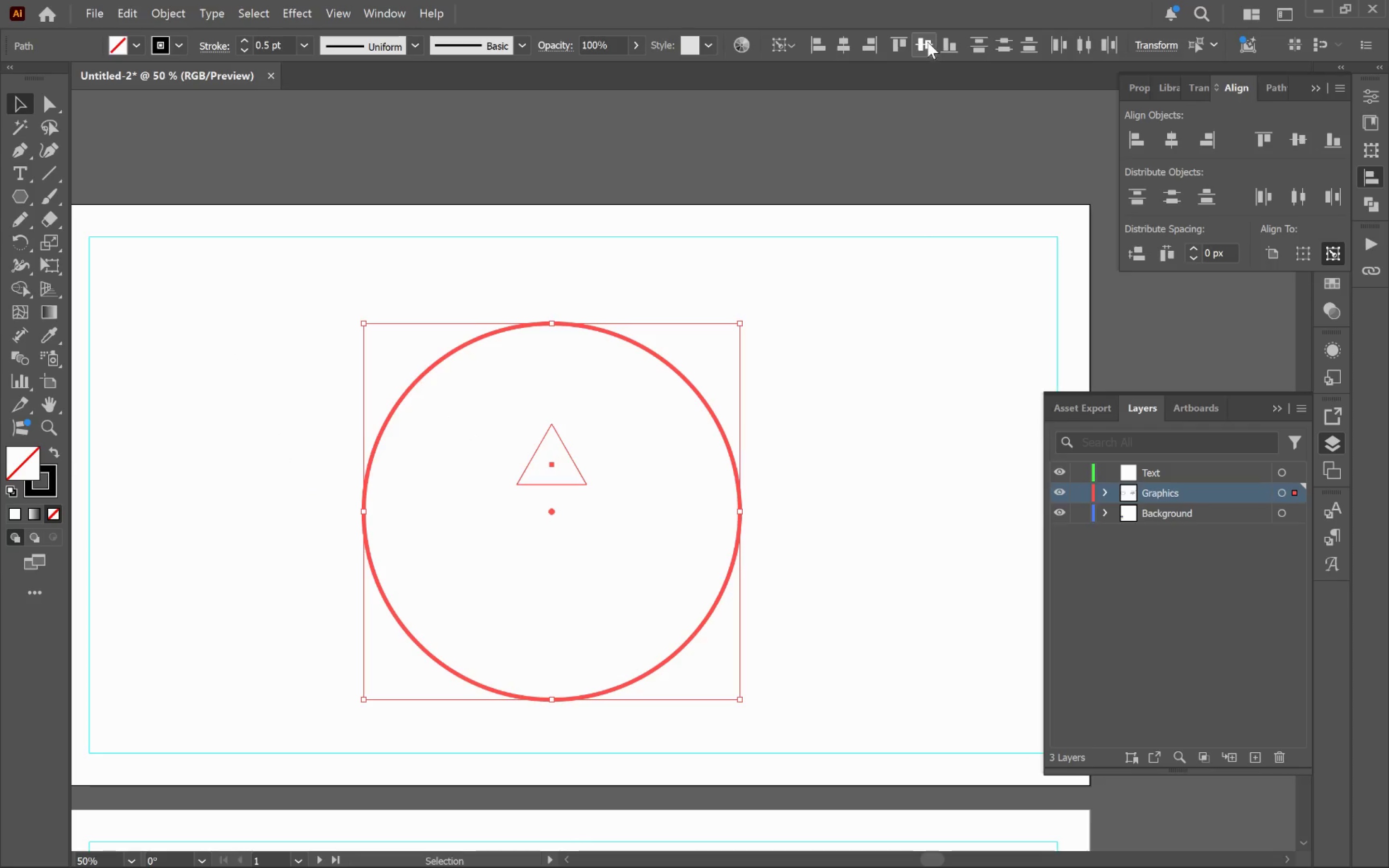 
double_click([927, 41])
 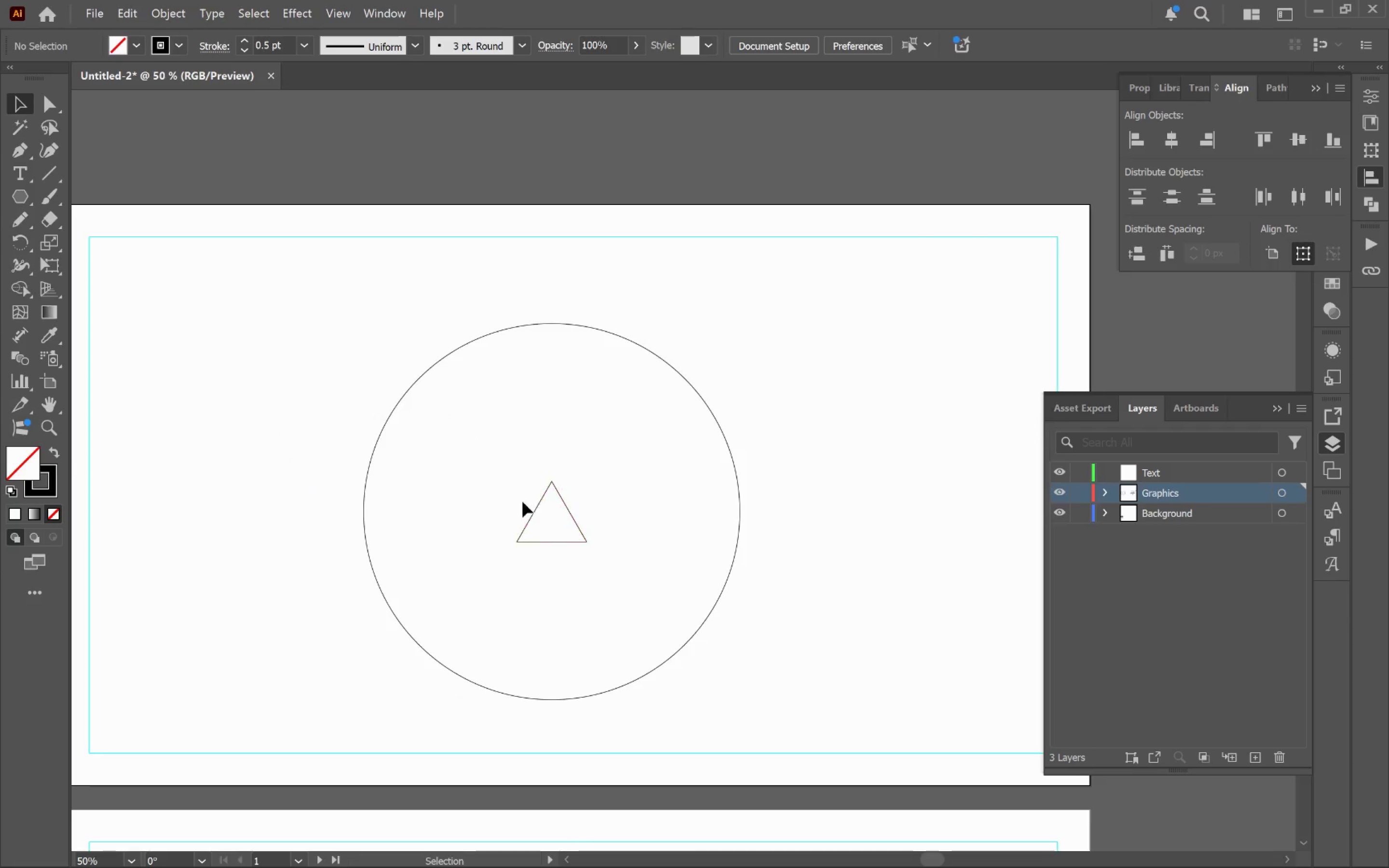 
left_click([568, 532])
 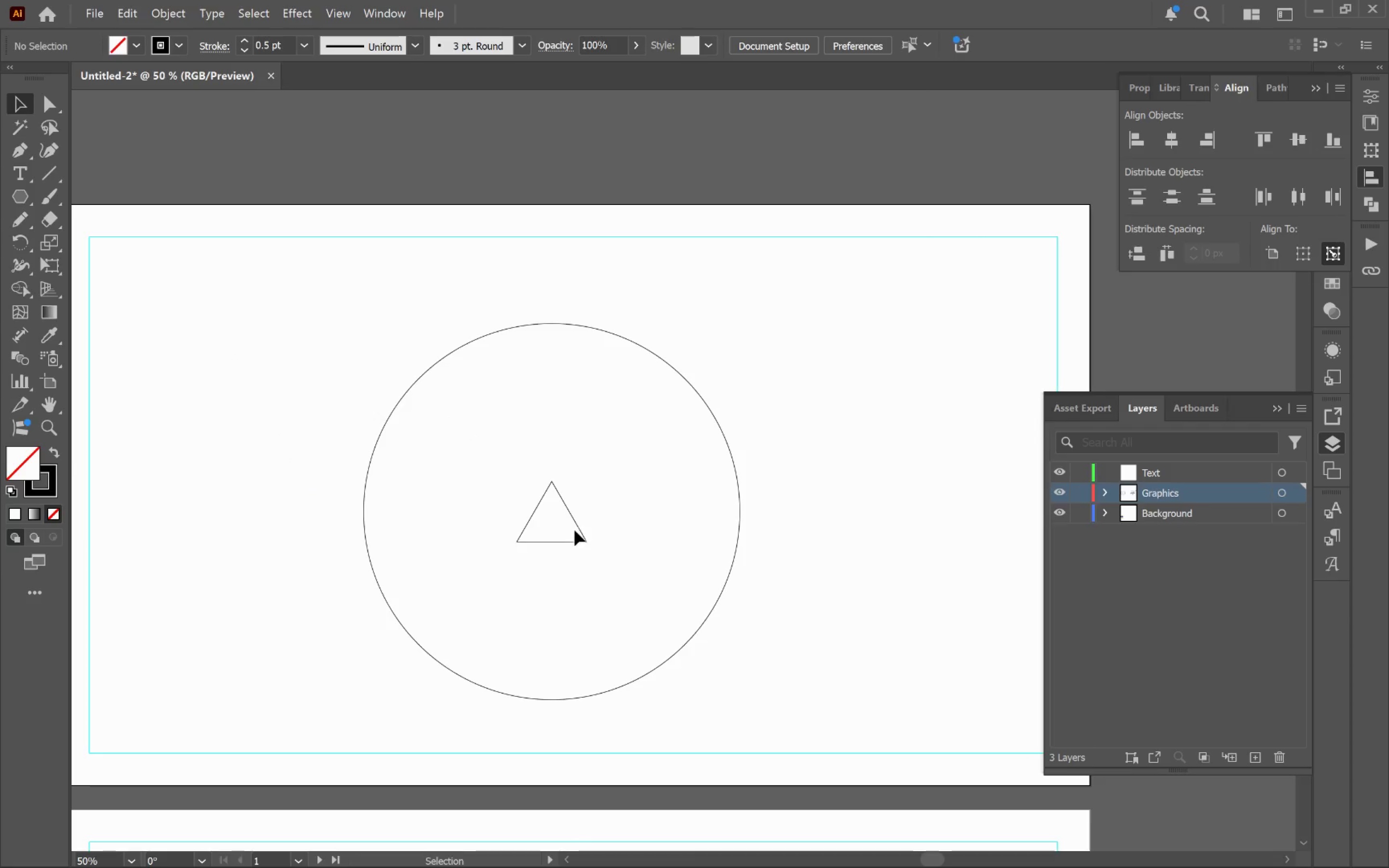 
left_click_drag(start_coordinate=[590, 507], to_coordinate=[558, 530])
 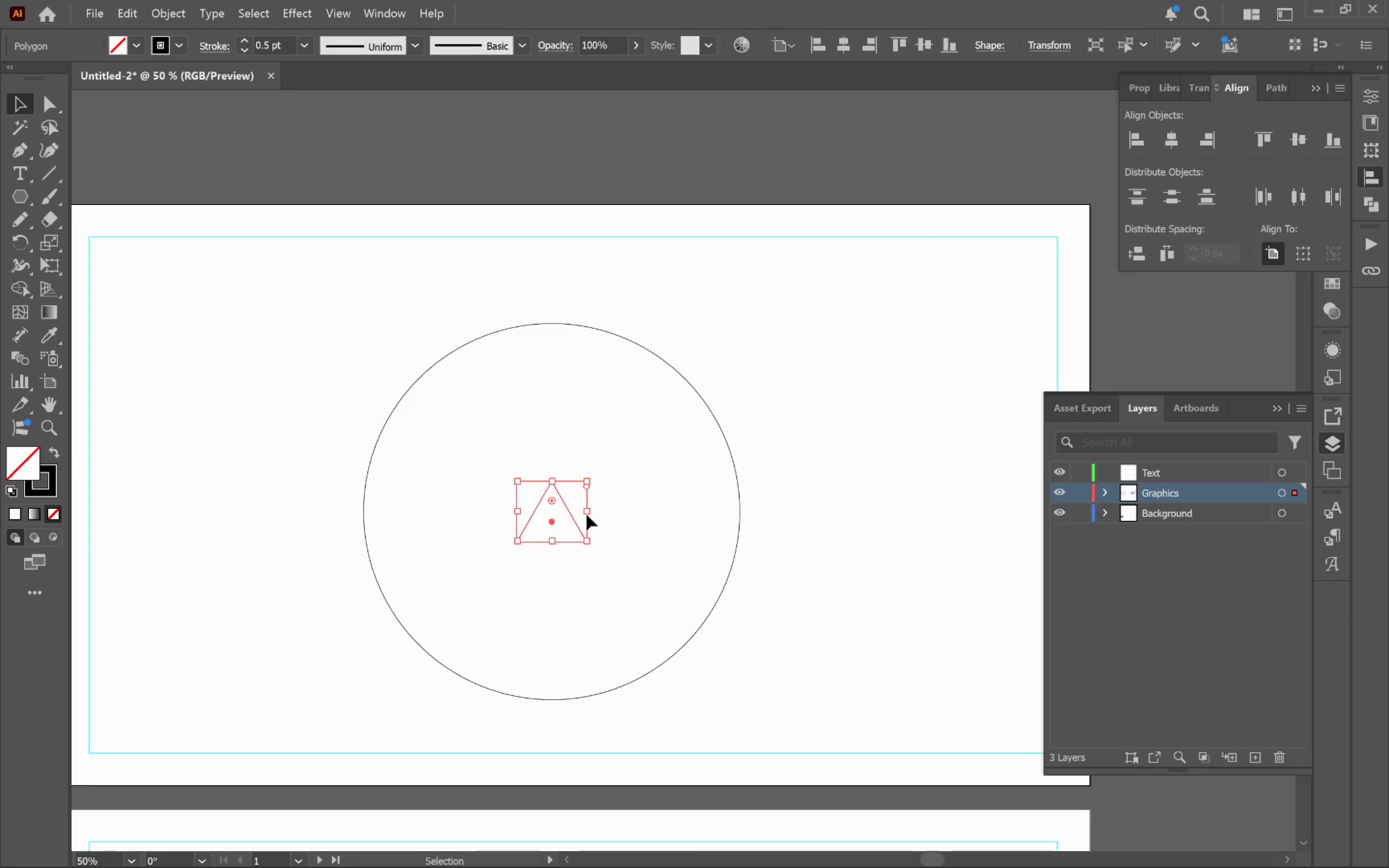 
left_click_drag(start_coordinate=[587, 513], to_coordinate=[711, 616])
 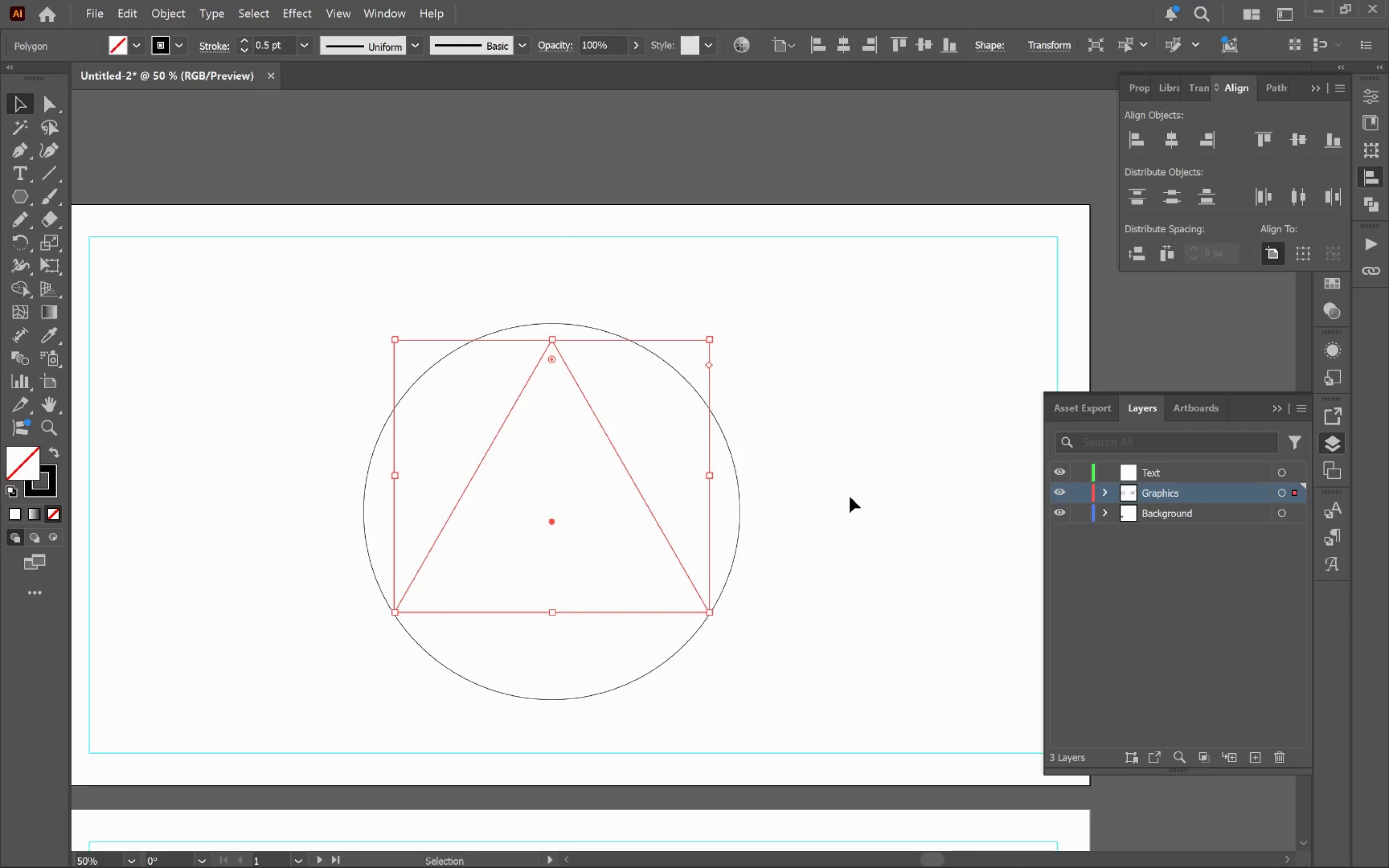 
hold_key(key=AltLeft, duration=4.66)
 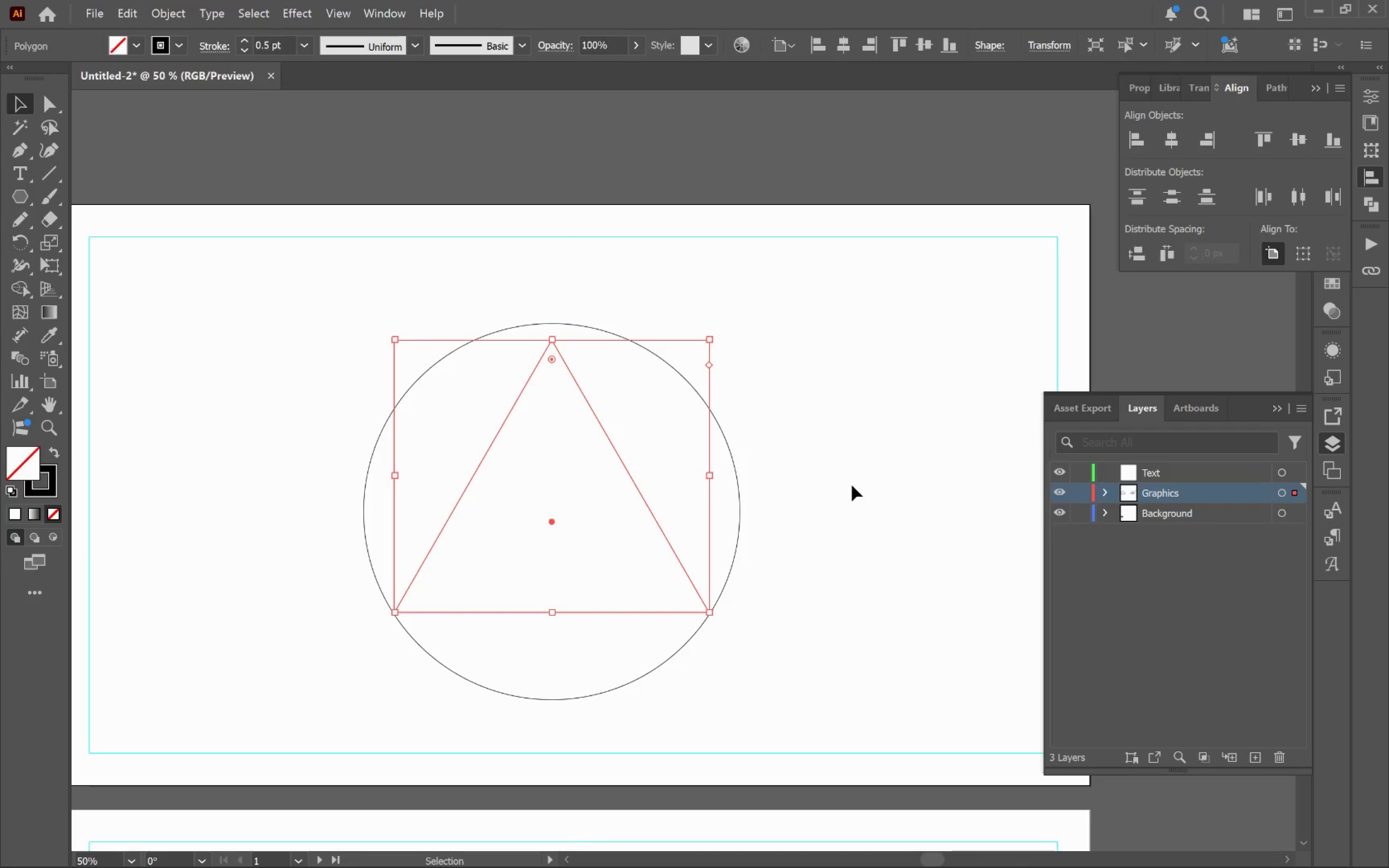 
hold_key(key=ShiftLeft, duration=4.71)
 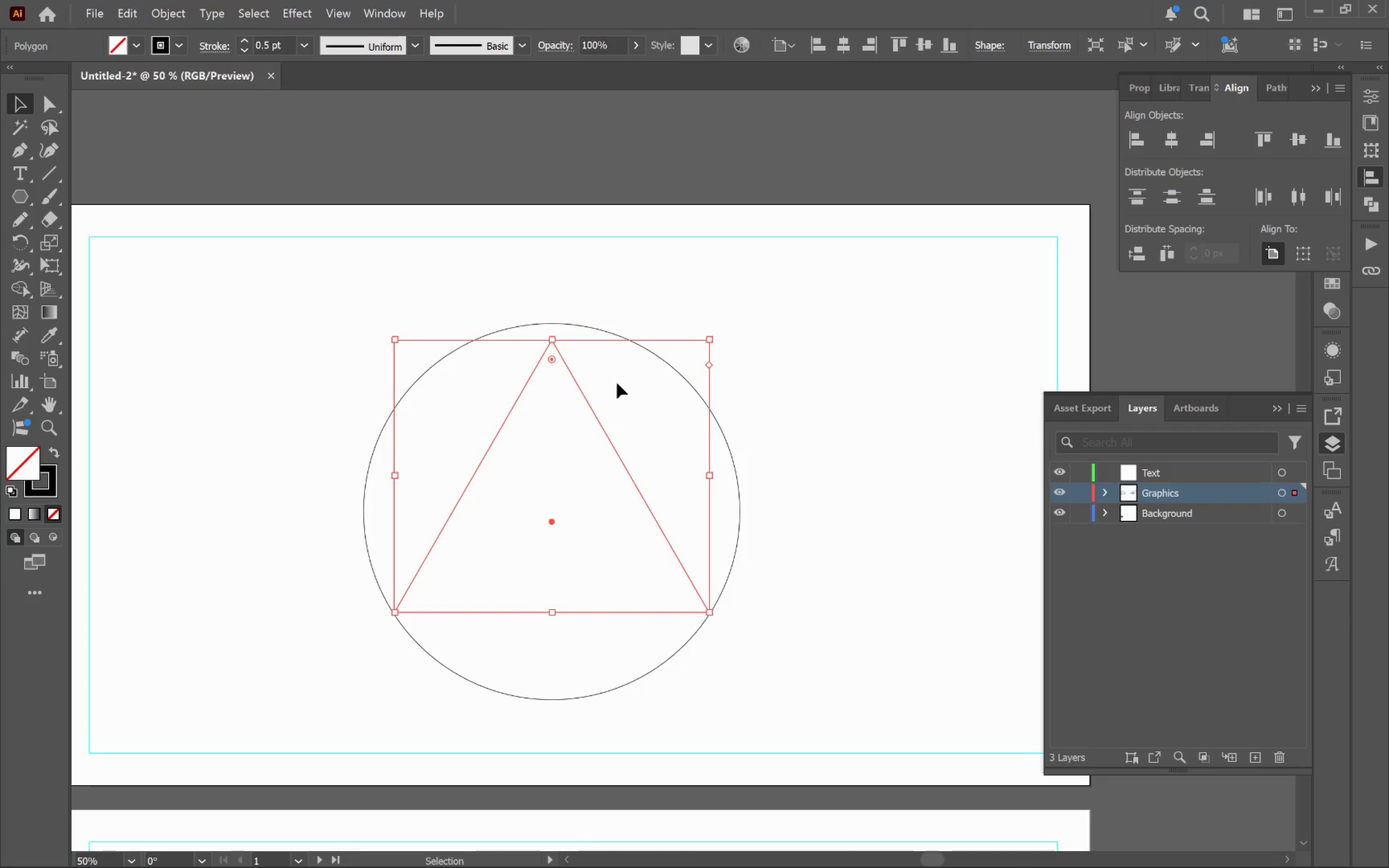 
left_click_drag(start_coordinate=[551, 341], to_coordinate=[548, 321])
 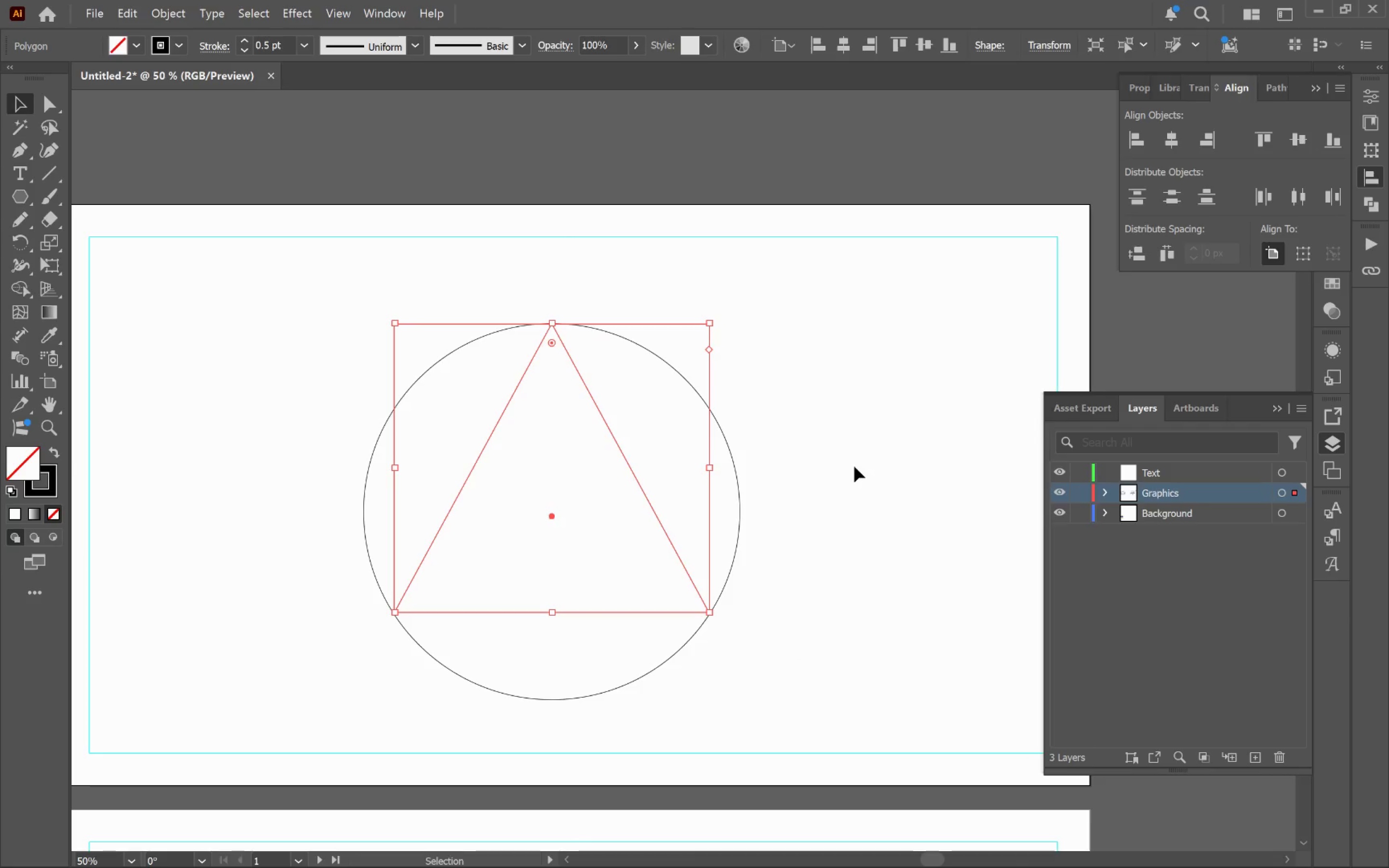 
left_click([856, 467])
 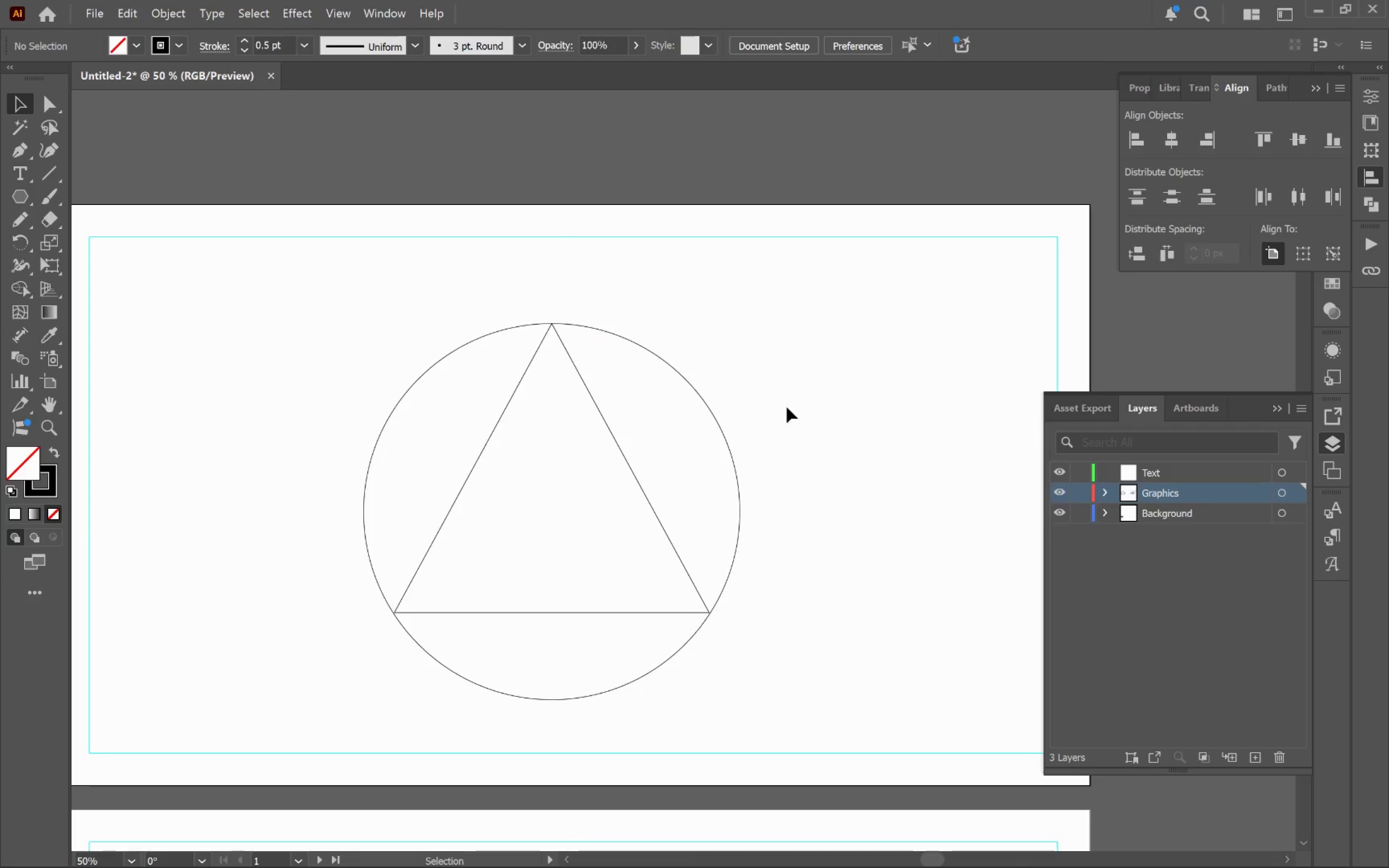 
hold_key(key=Space, duration=1.48)
 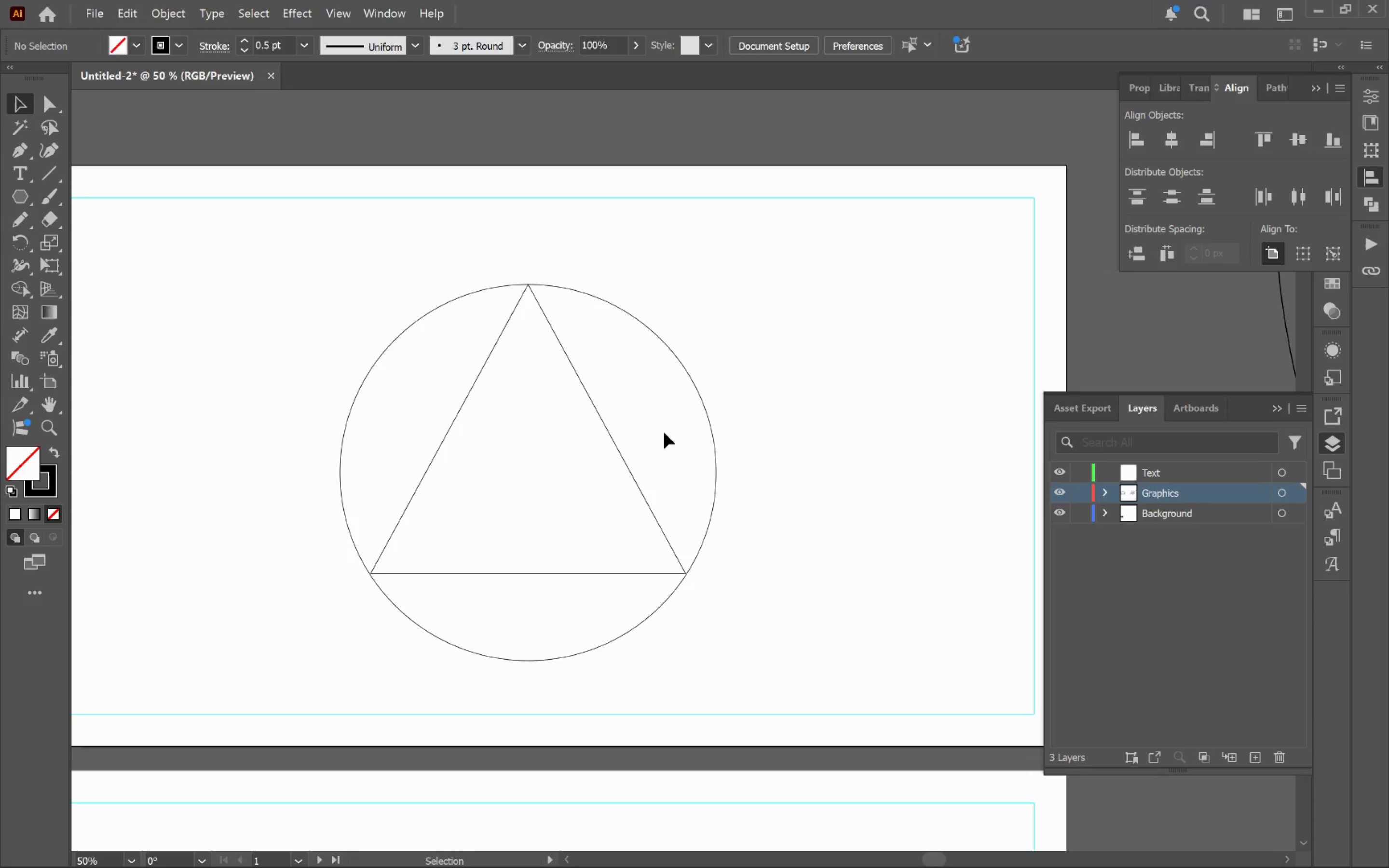 
left_click_drag(start_coordinate=[688, 471], to_coordinate=[664, 433])
 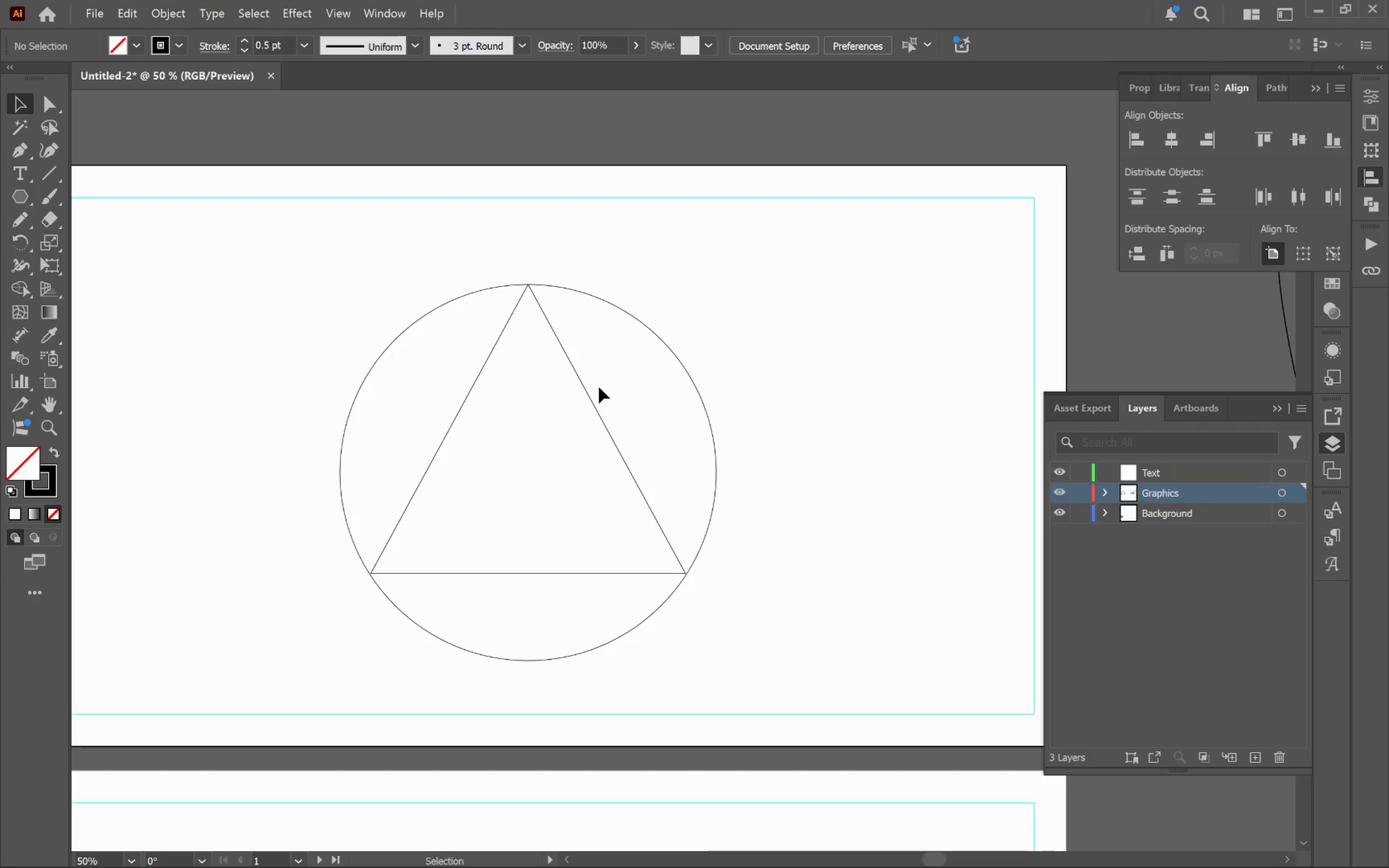 
left_click_drag(start_coordinate=[15, 202], to_coordinate=[85, 244])
 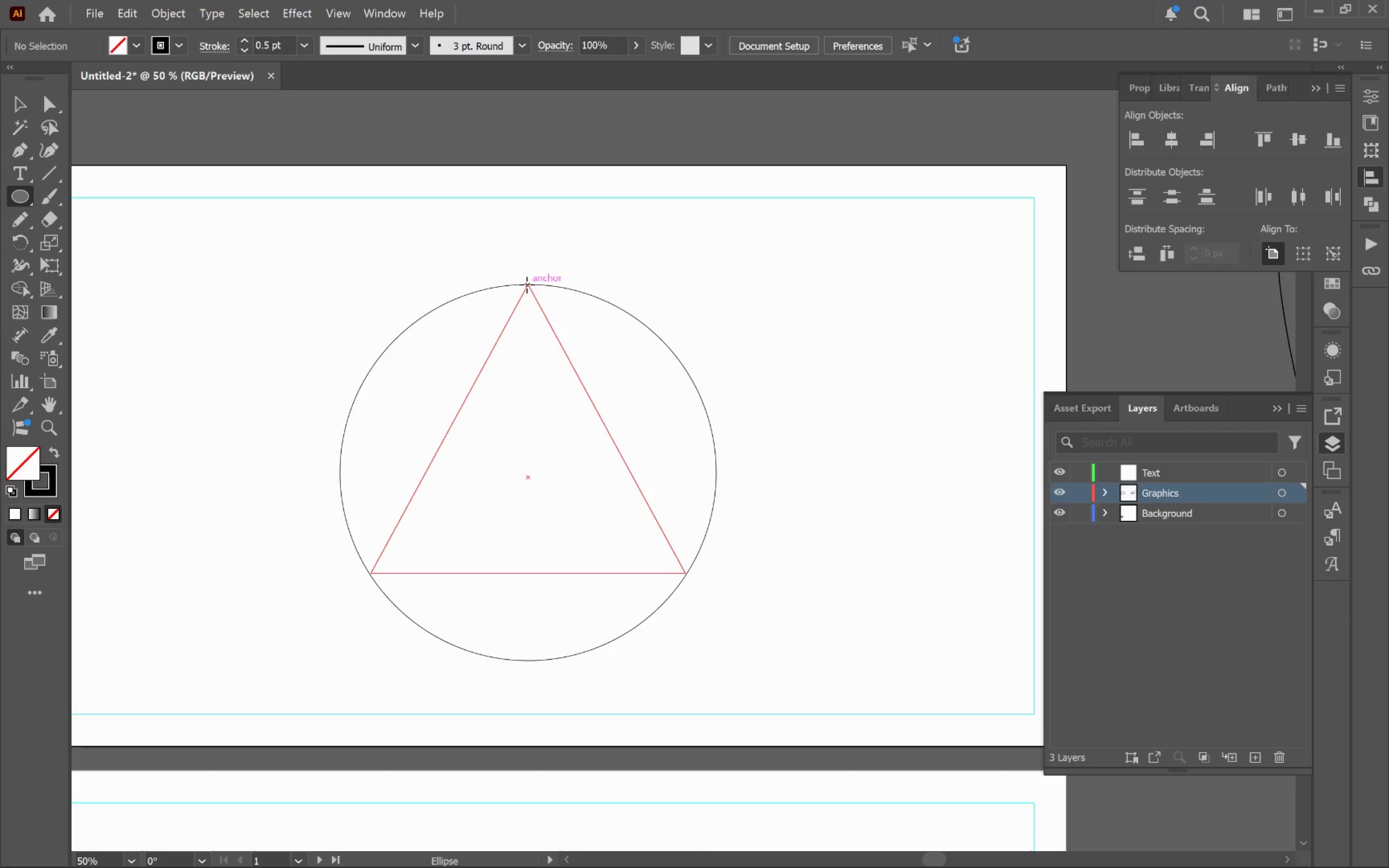 
left_click_drag(start_coordinate=[527, 284], to_coordinate=[571, 299])
 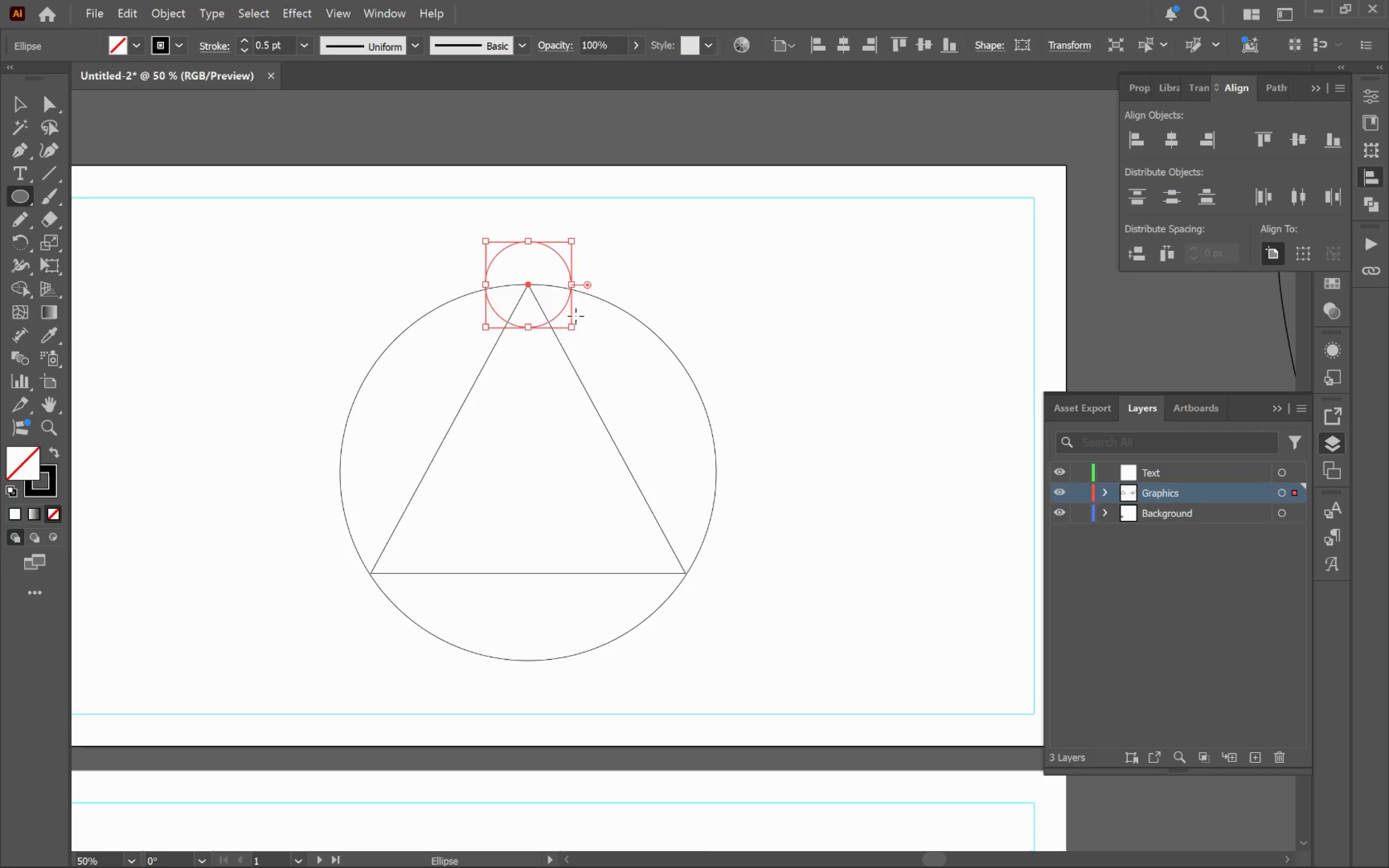 
hold_key(key=AltLeft, duration=1.88)
 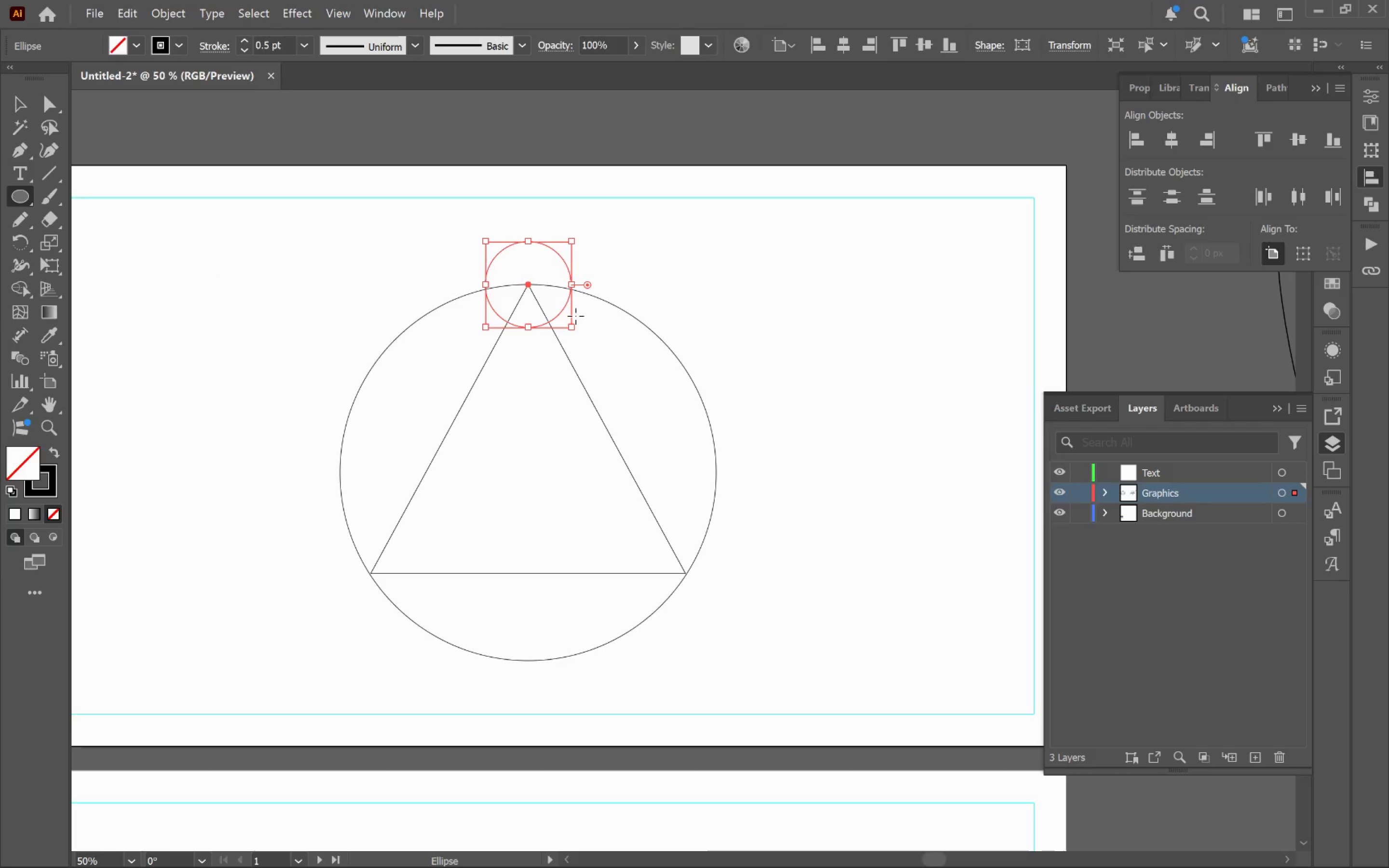 
hold_key(key=ShiftLeft, duration=1.72)
 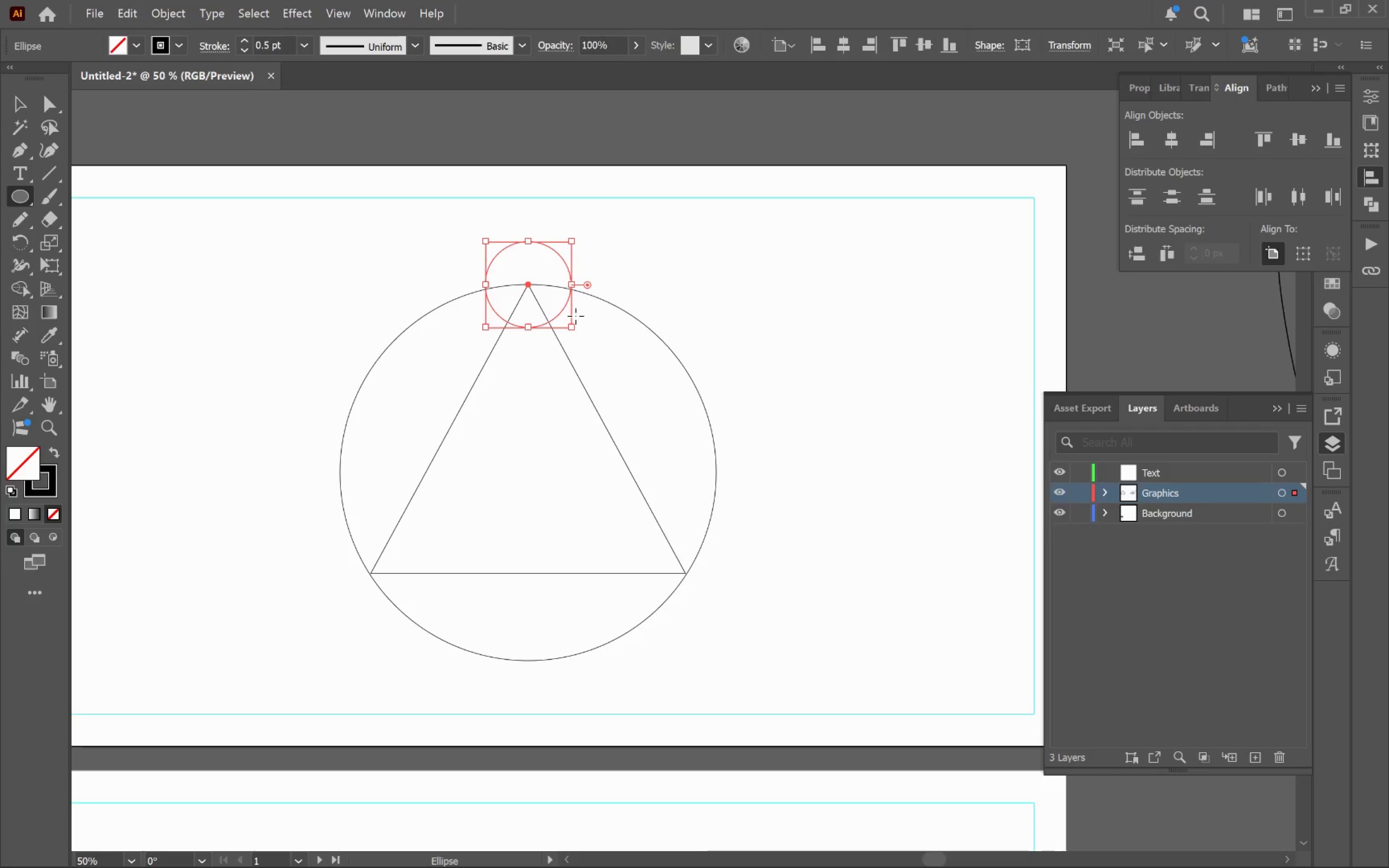 
key(Alt+V)
 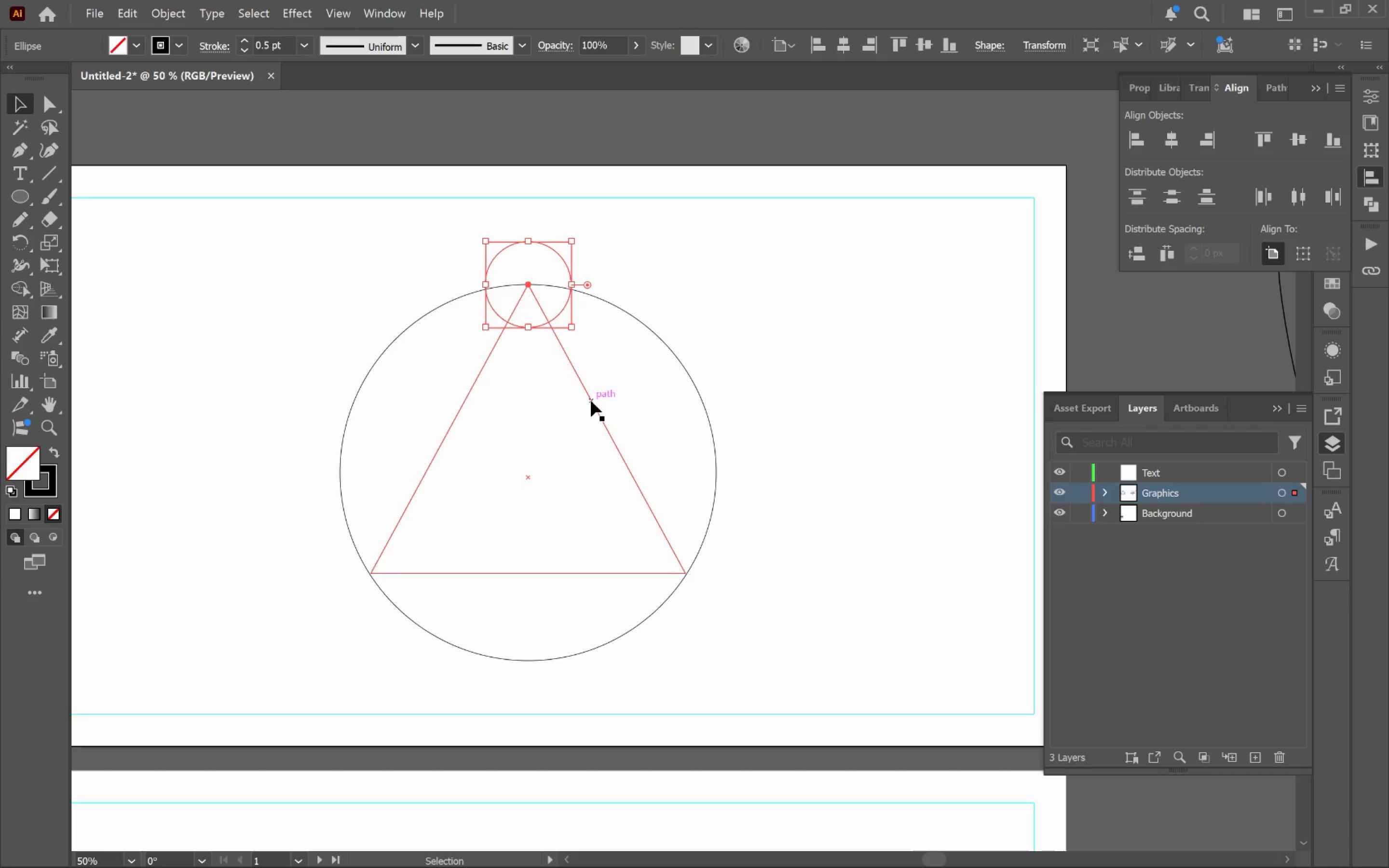 
hold_key(key=AltLeft, duration=0.5)
scroll: coordinate [545, 328], scroll_direction: up, amount: 2.0
 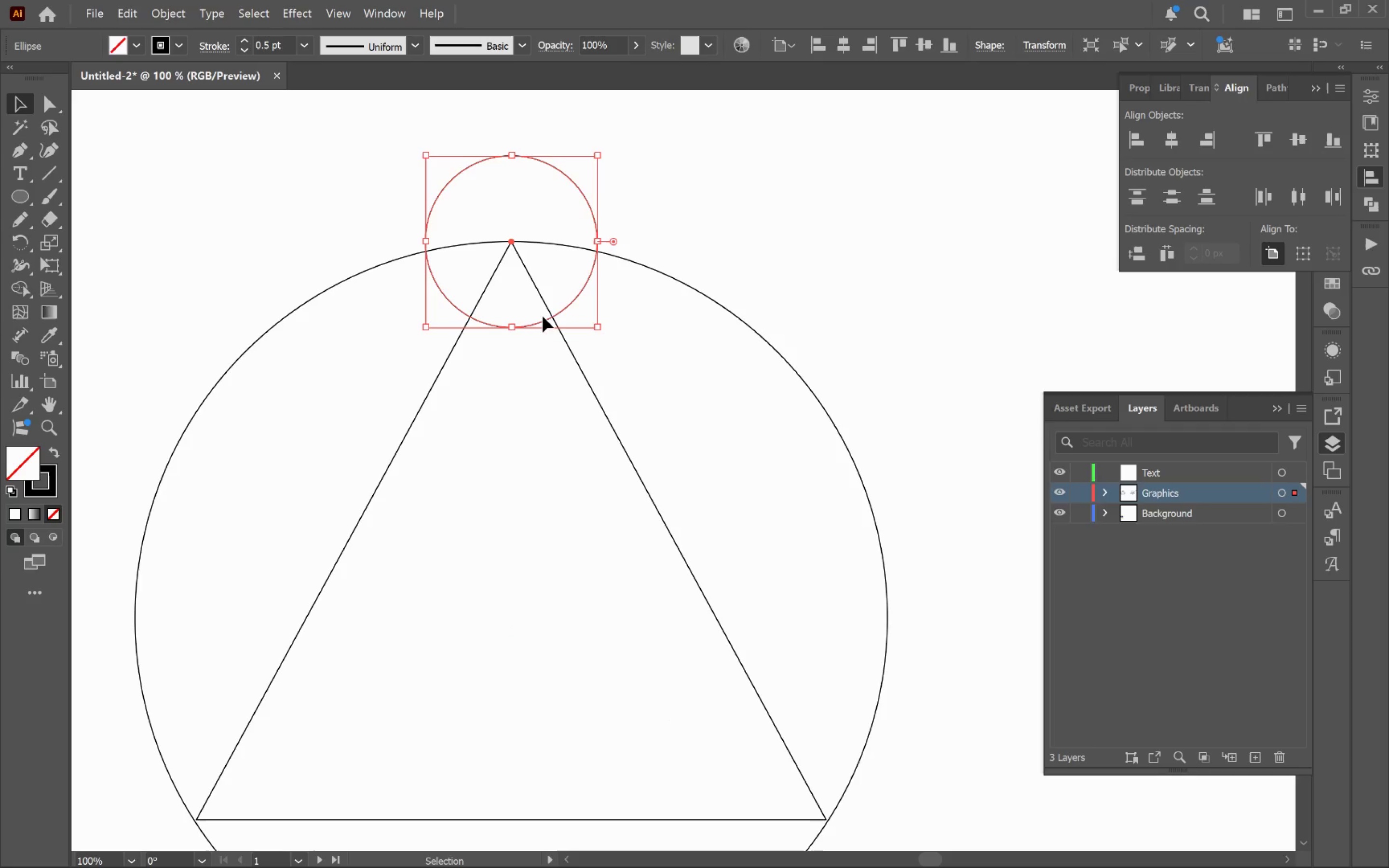 
left_click([535, 322])
 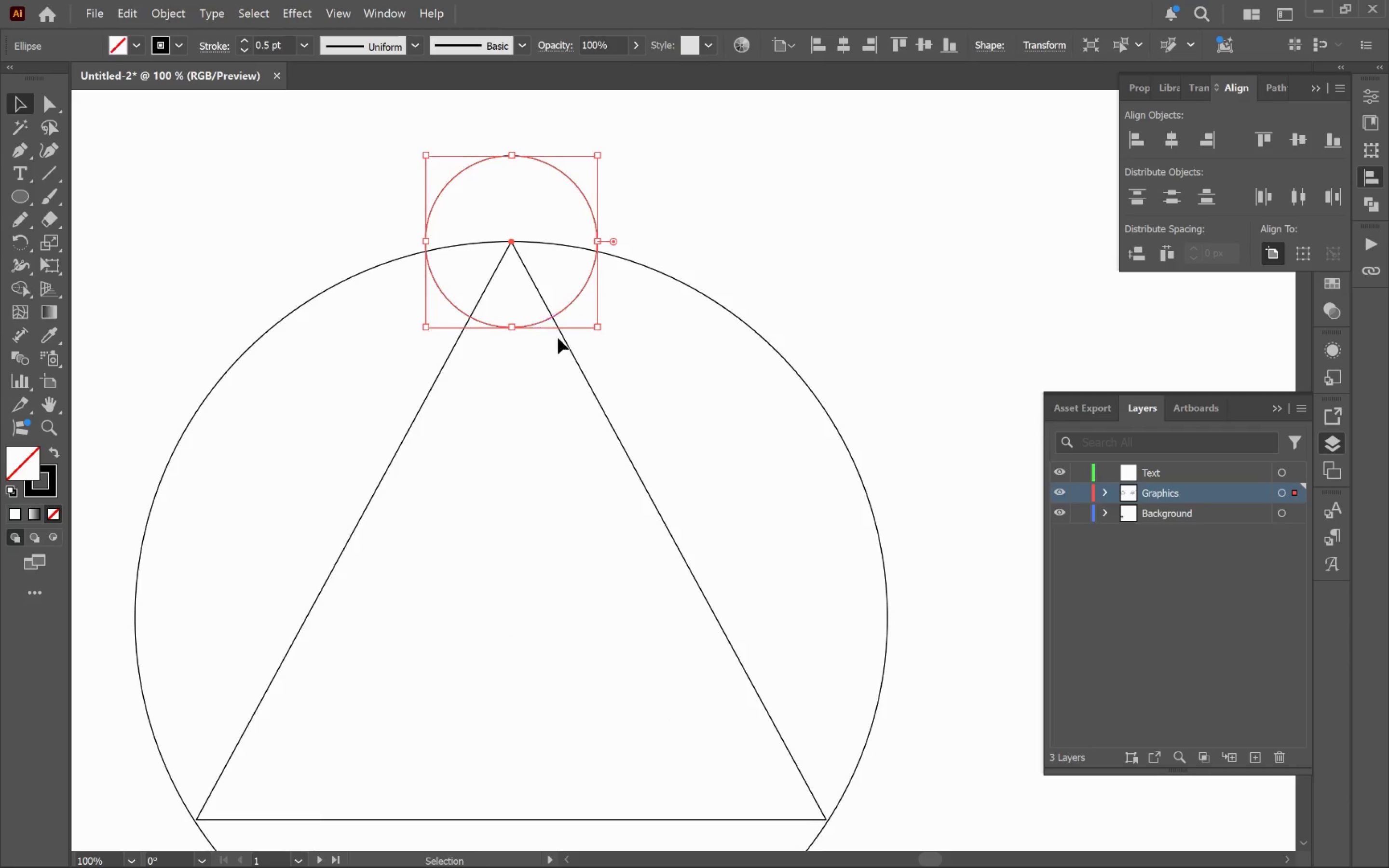 
hold_key(key=ShiftLeft, duration=0.94)
left_click([590, 390])
 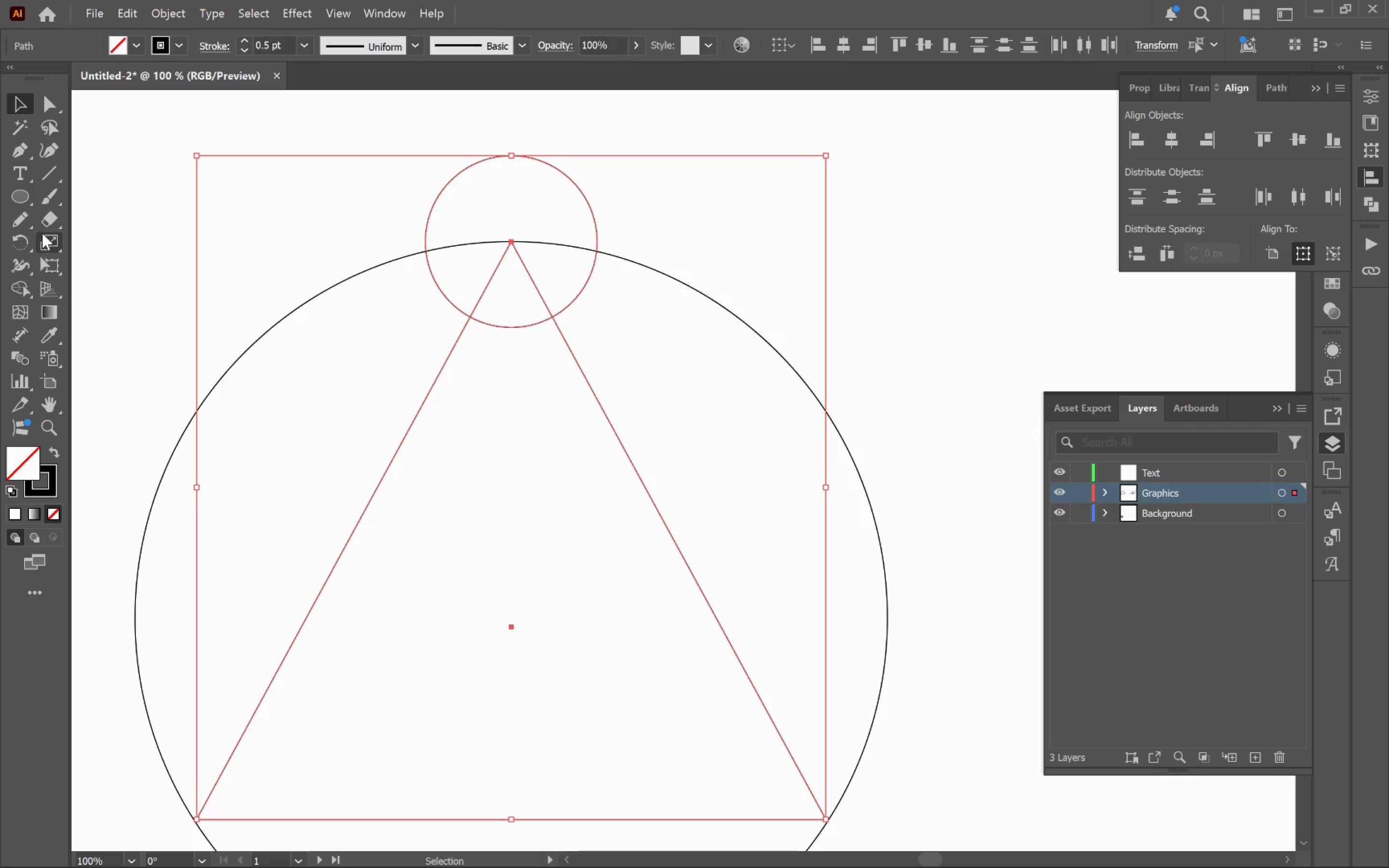 
mouse_move([37, 200])
 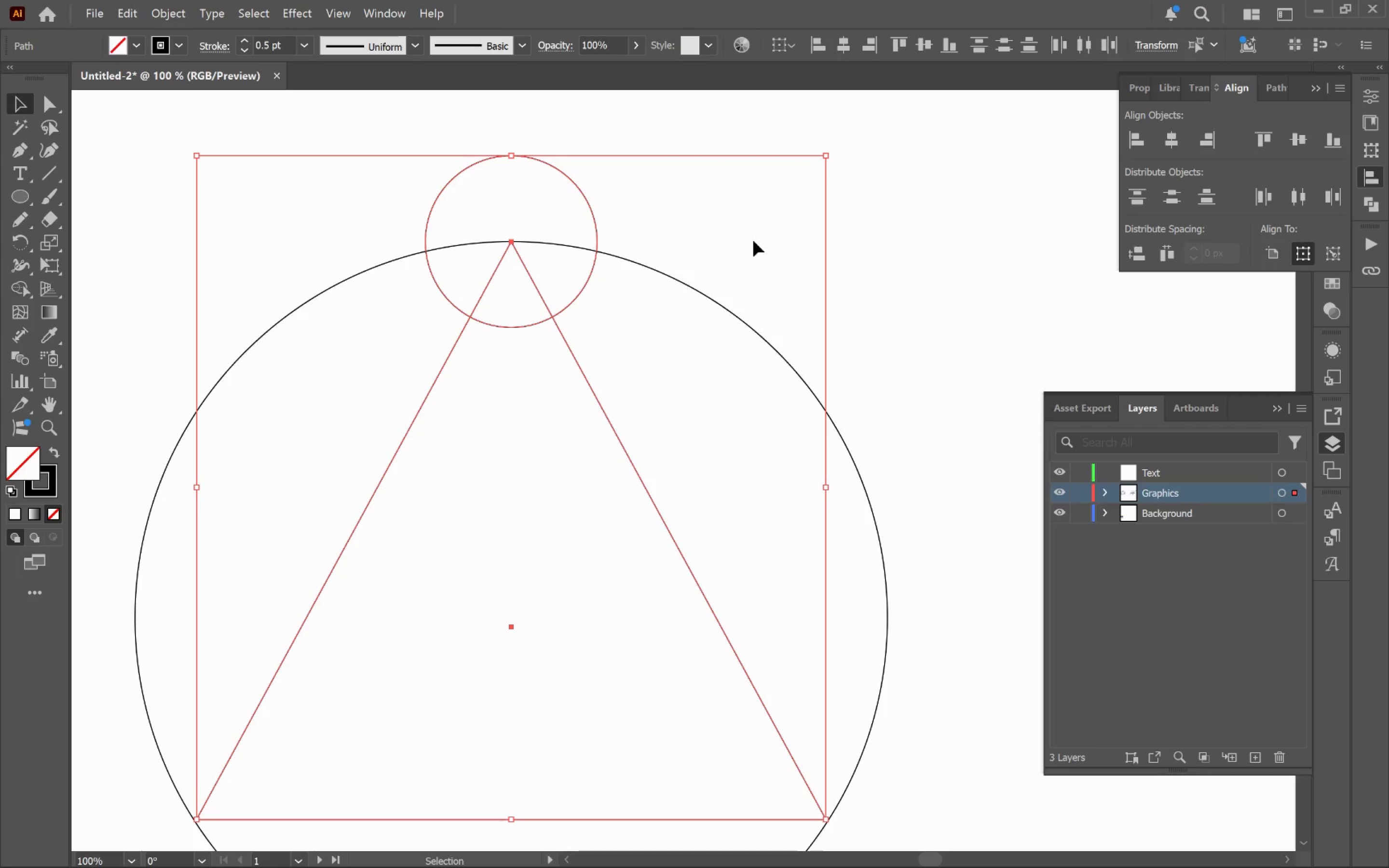 
left_click([750, 234])
 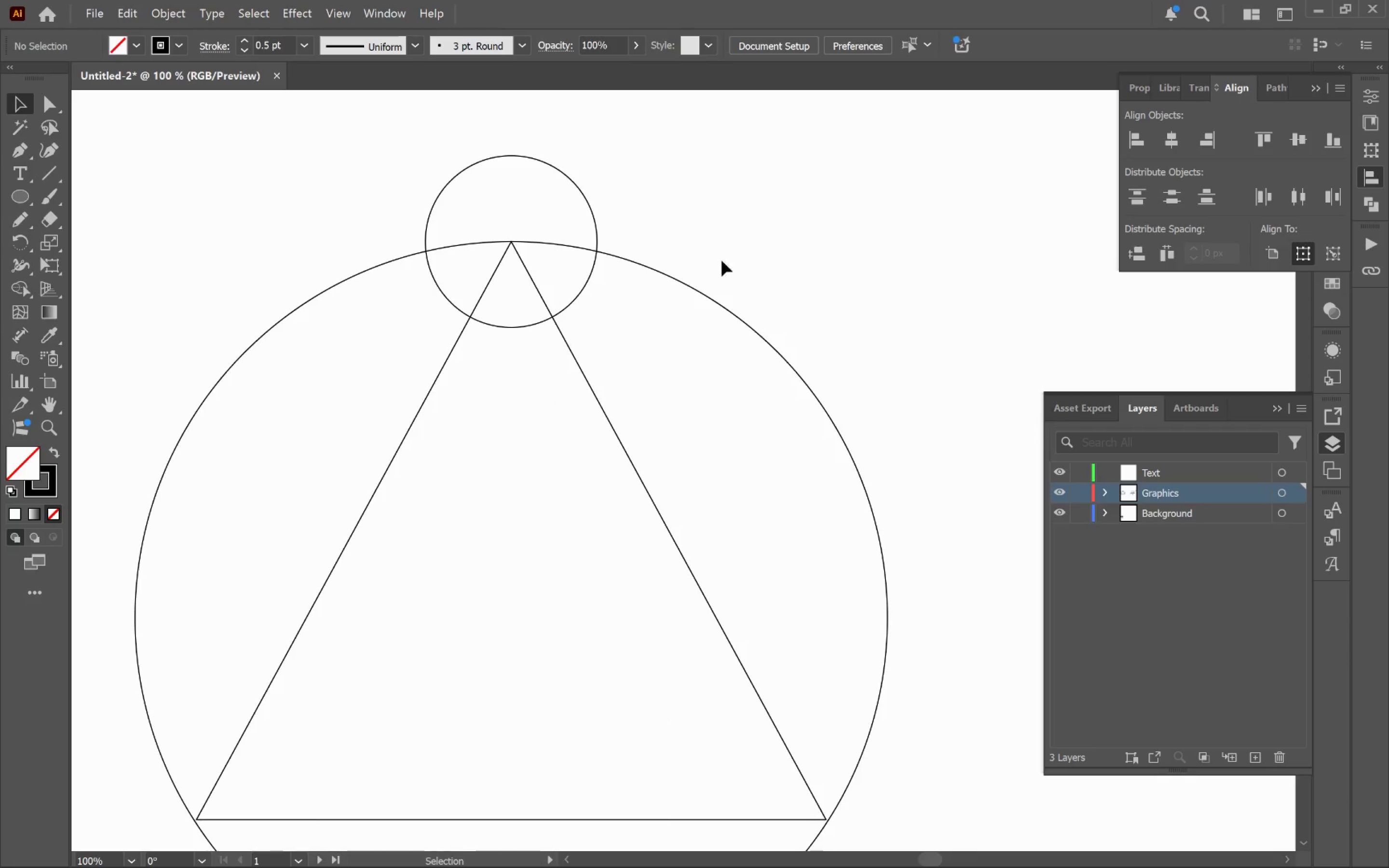 
hold_key(key=AltLeft, duration=0.41)
 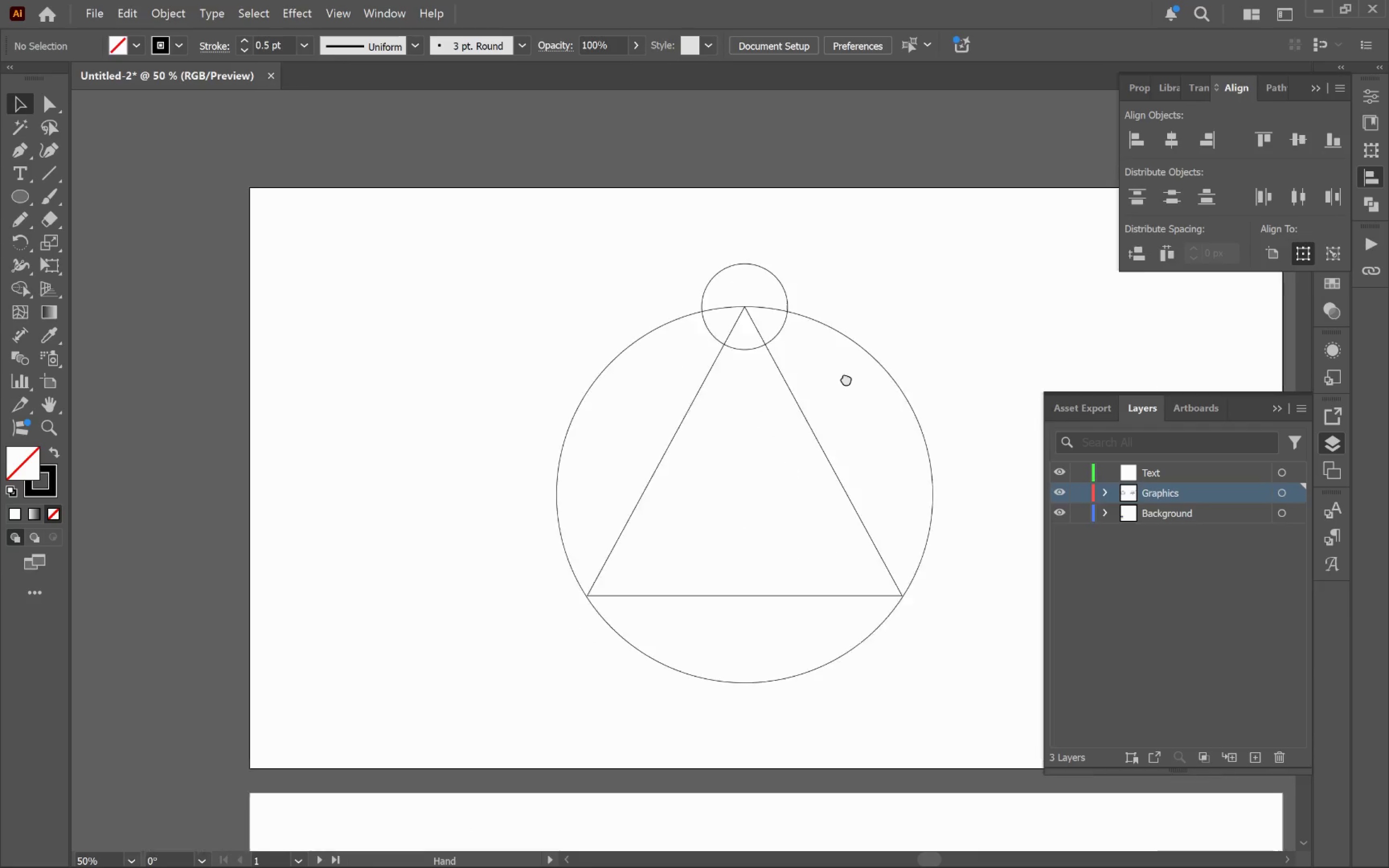 
hold_key(key=Space, duration=0.52)
 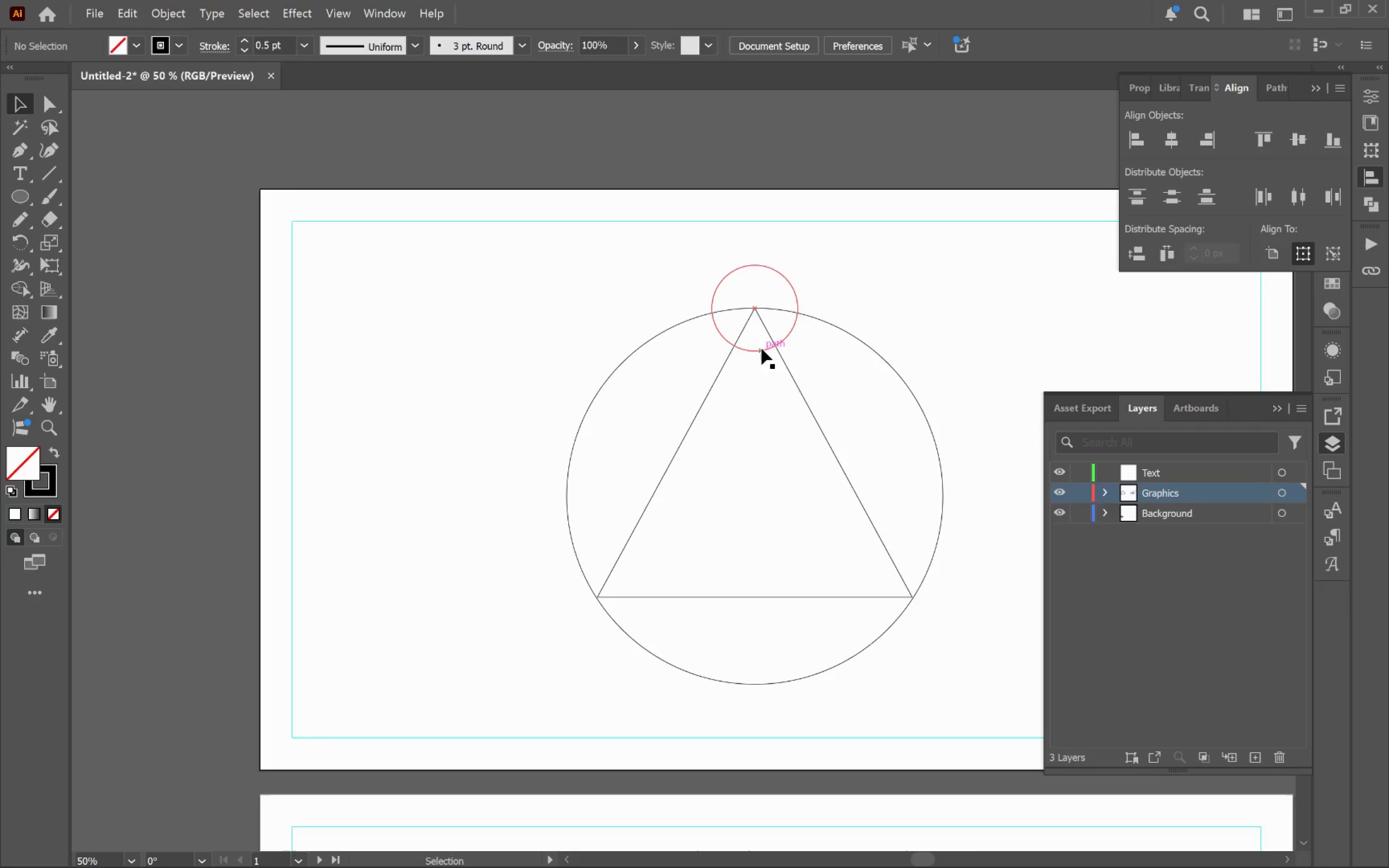 
left_click_drag(start_coordinate=[705, 359], to_coordinate=[854, 380])
 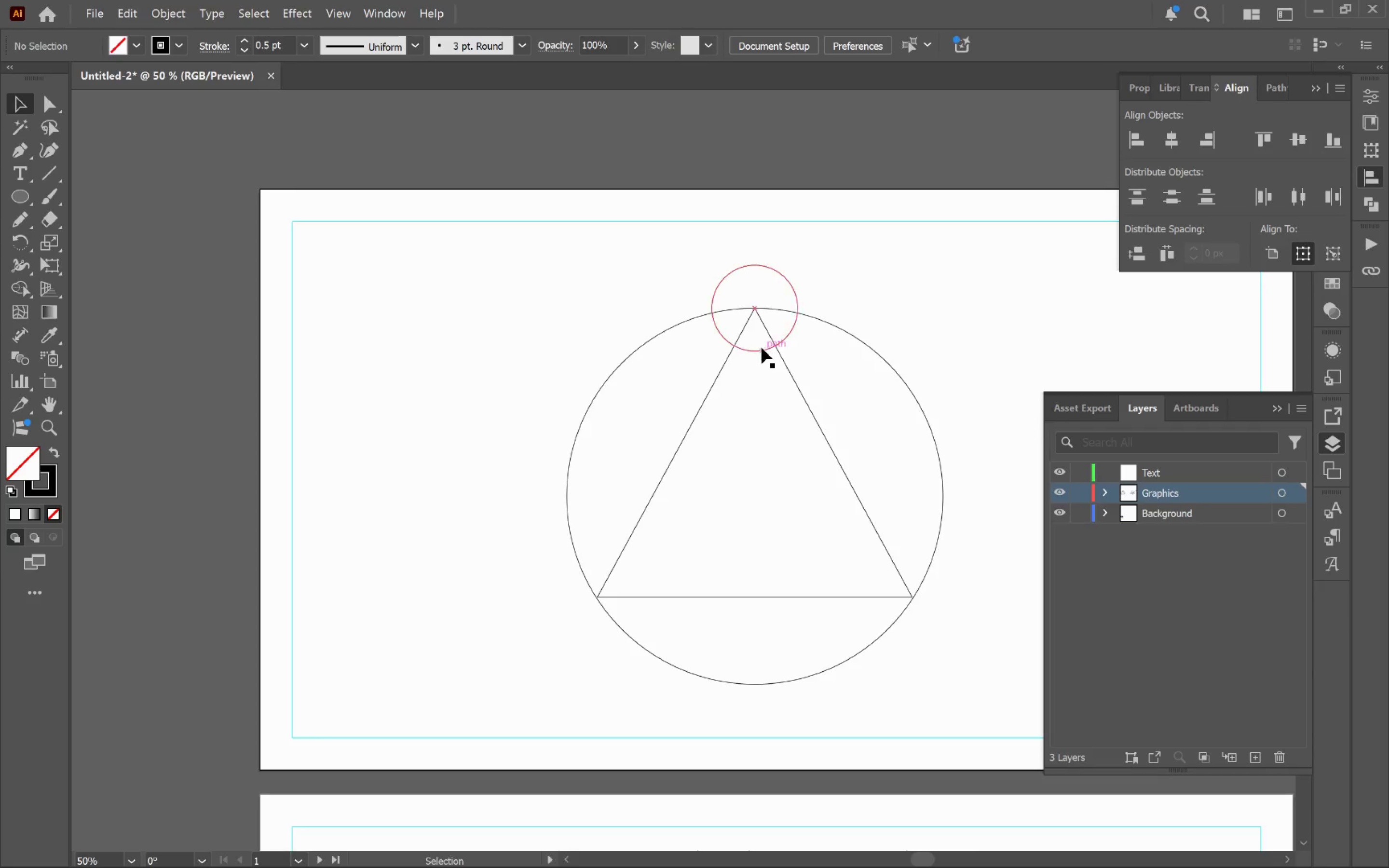 
scroll: coordinate [699, 335], scroll_direction: down, amount: 2.0
 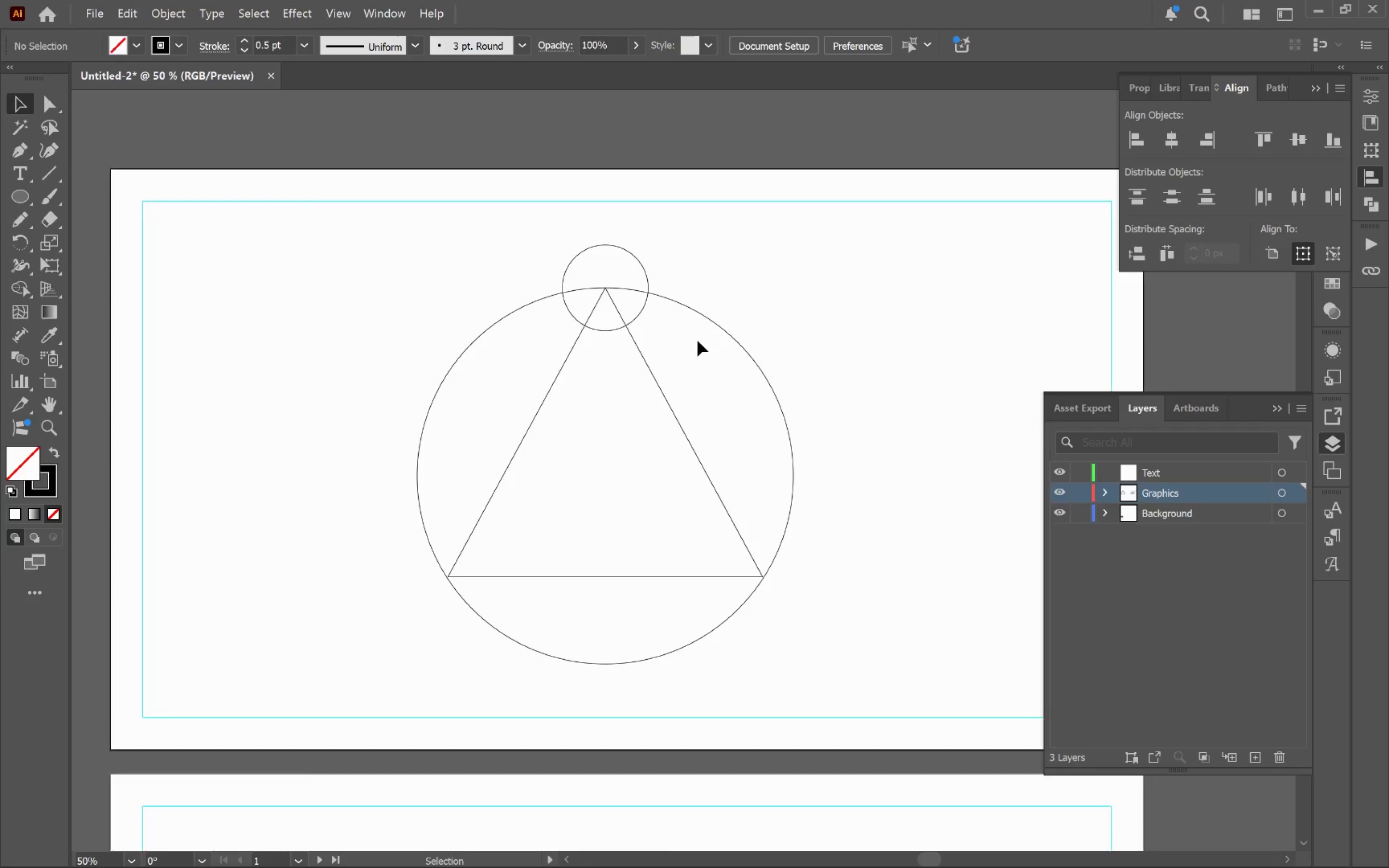 
left_click([762, 349])
 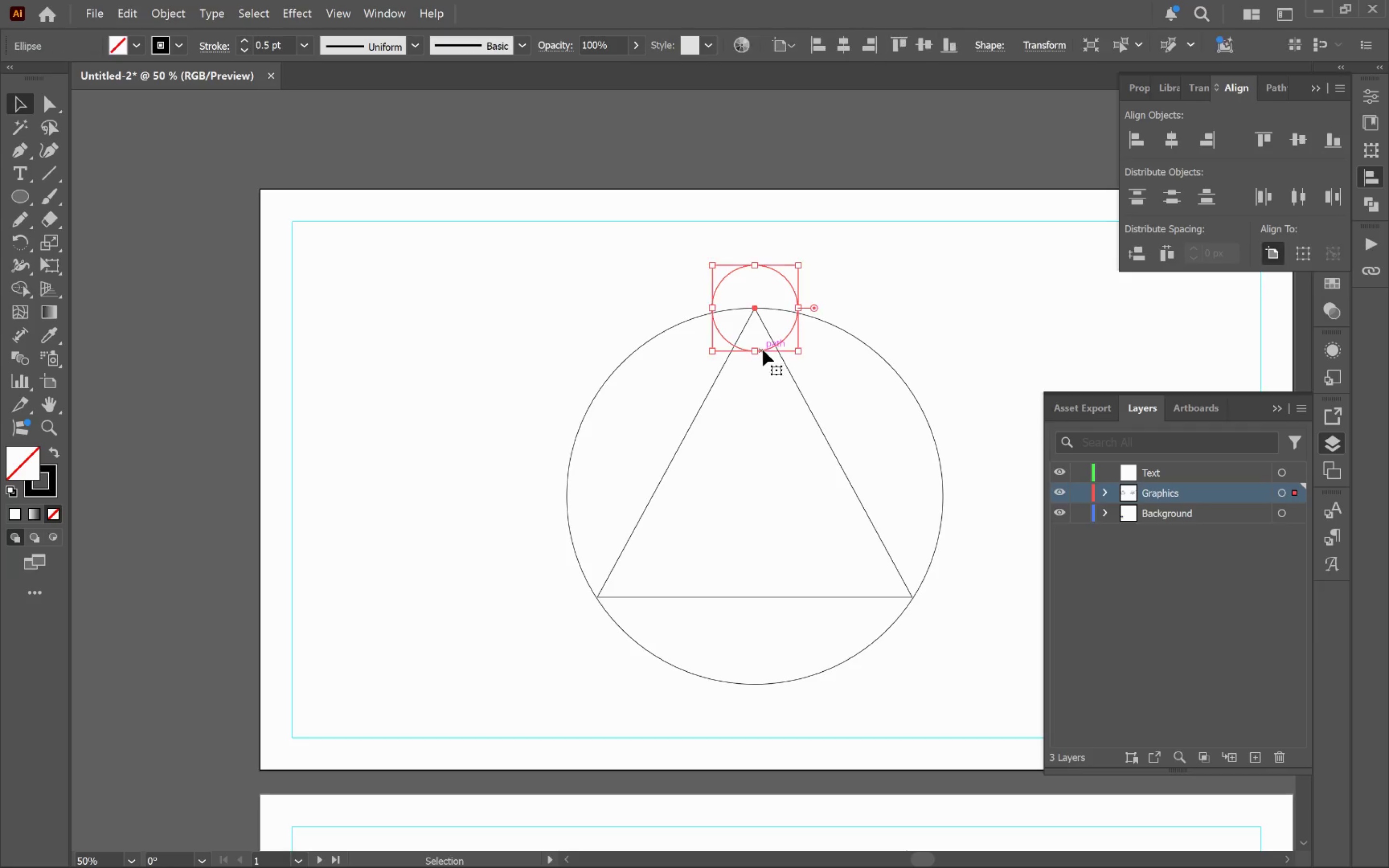 
hold_key(key=ShiftLeft, duration=0.62)
left_click([789, 367])
 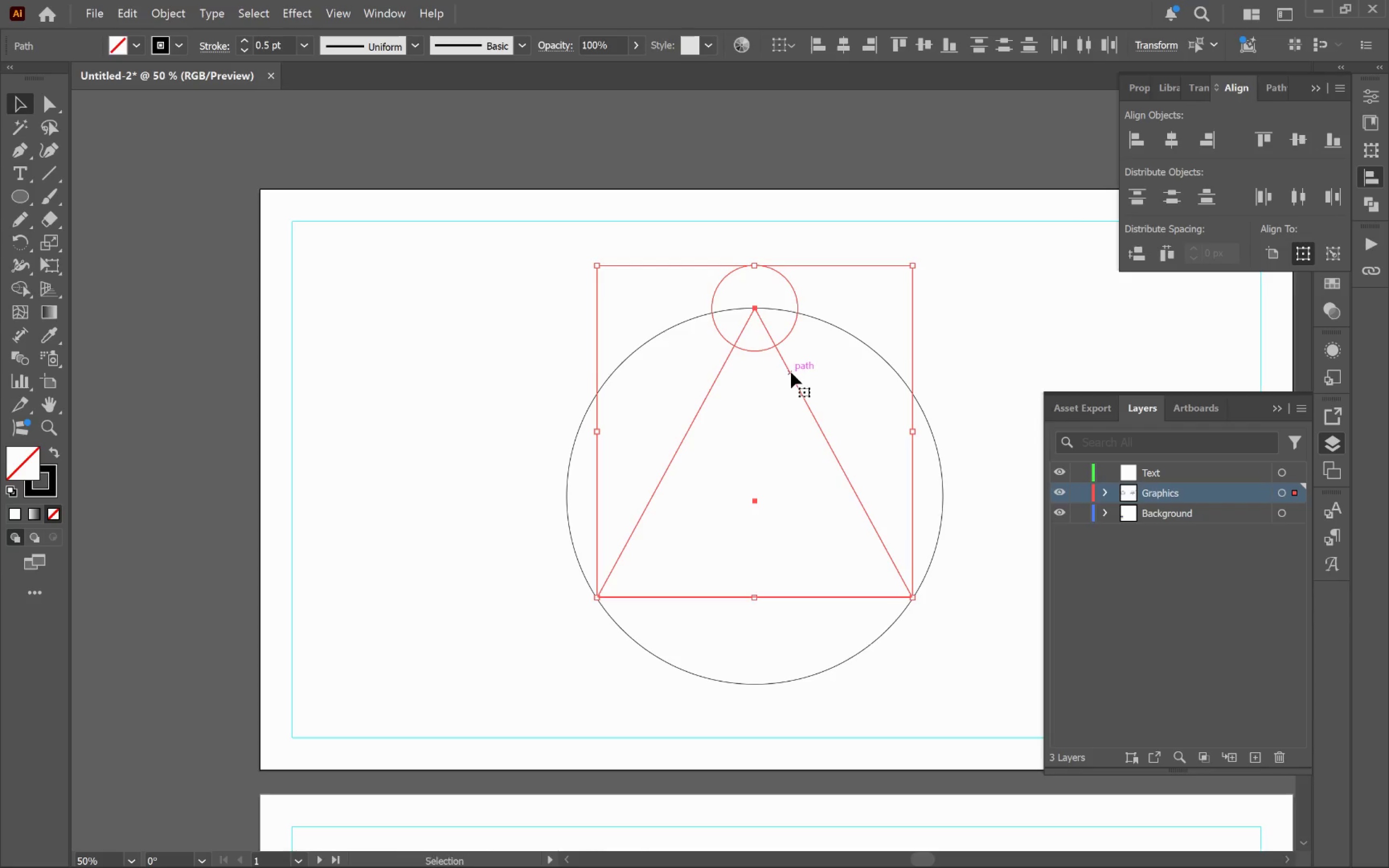 
hold_key(key=AltLeft, duration=1.07)
left_click_drag(start_coordinate=[792, 373], to_coordinate=[457, 380])
 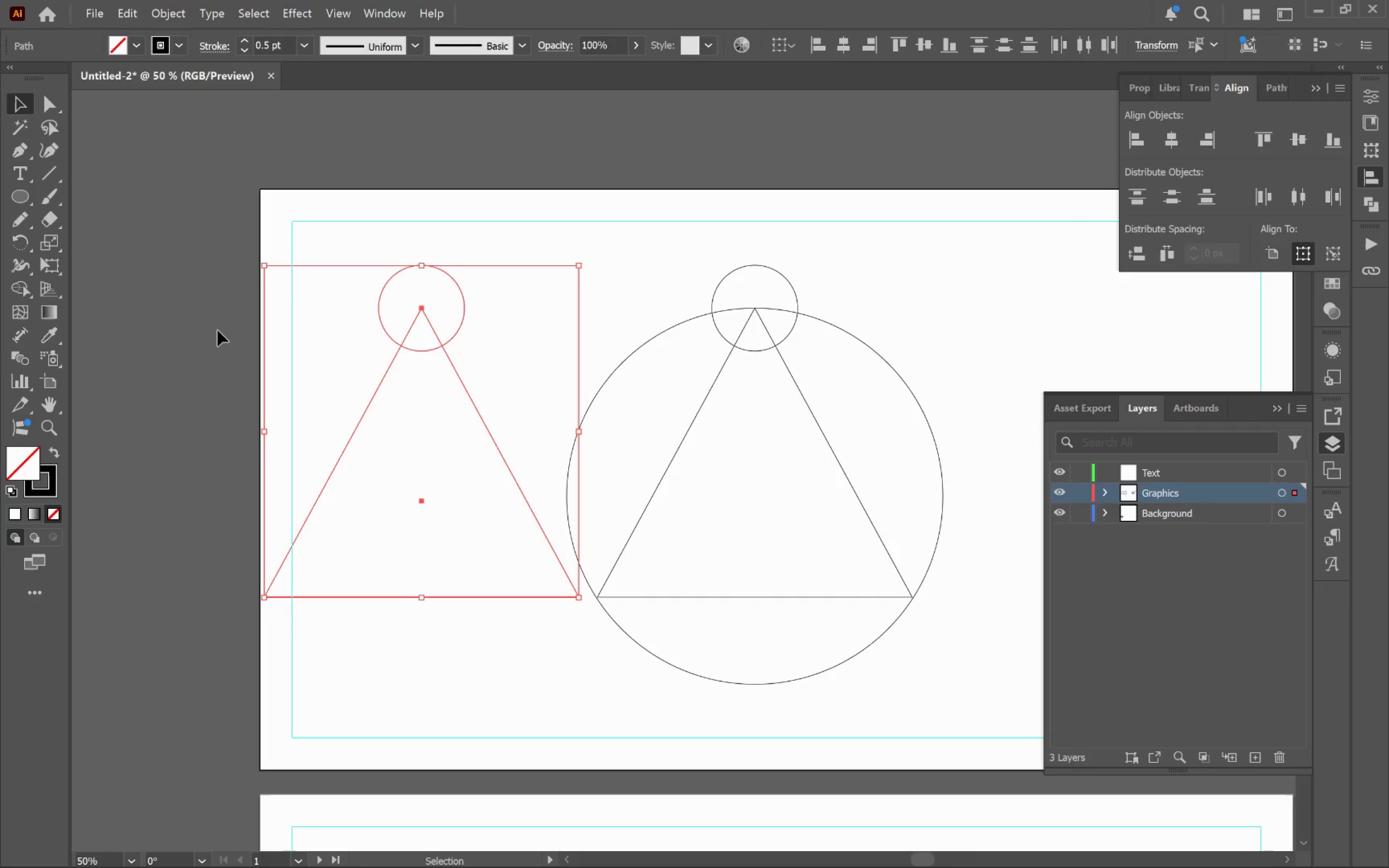 
hold_key(key=ShiftLeft, duration=0.66)
 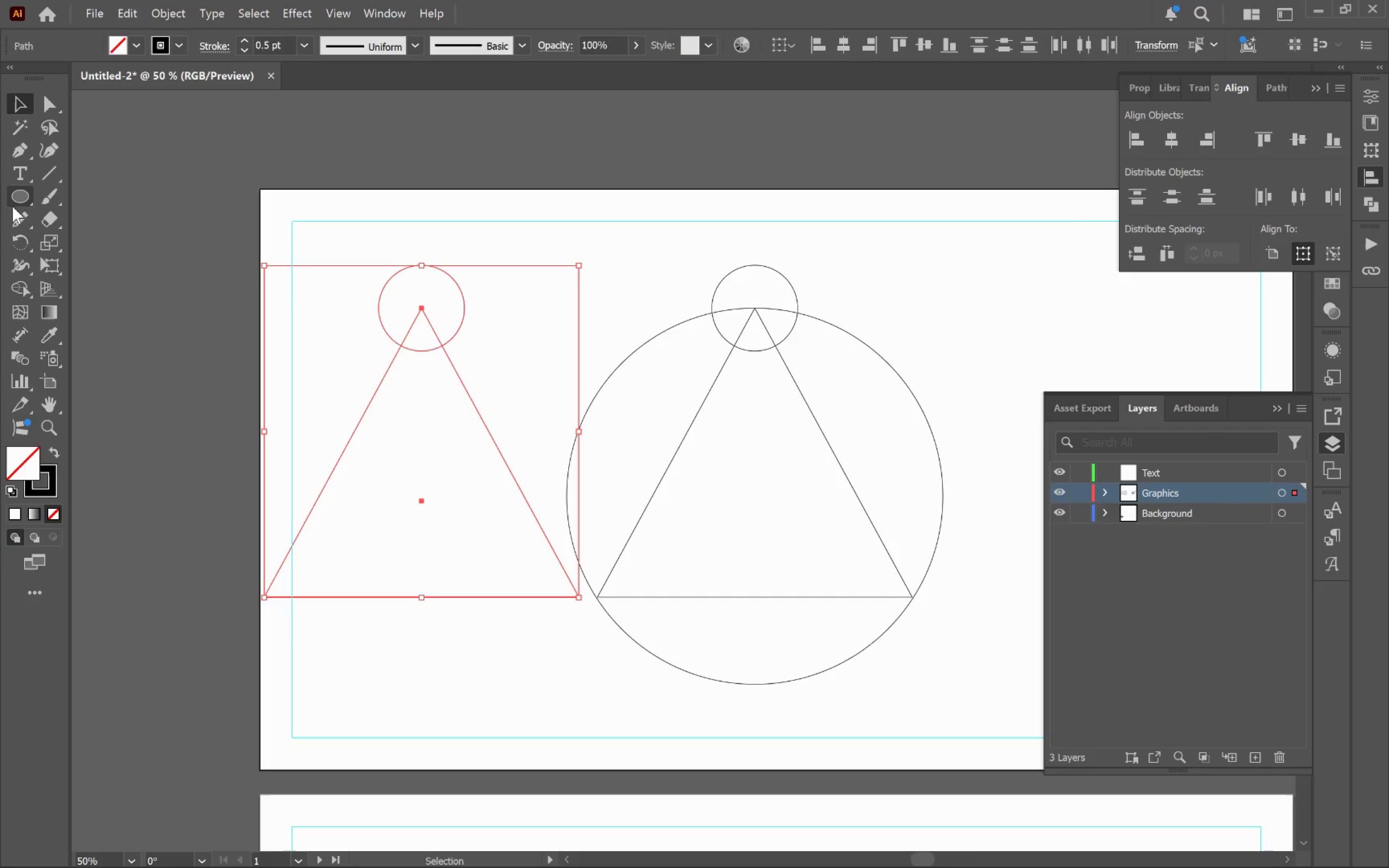 
left_click([11, 203])
 